 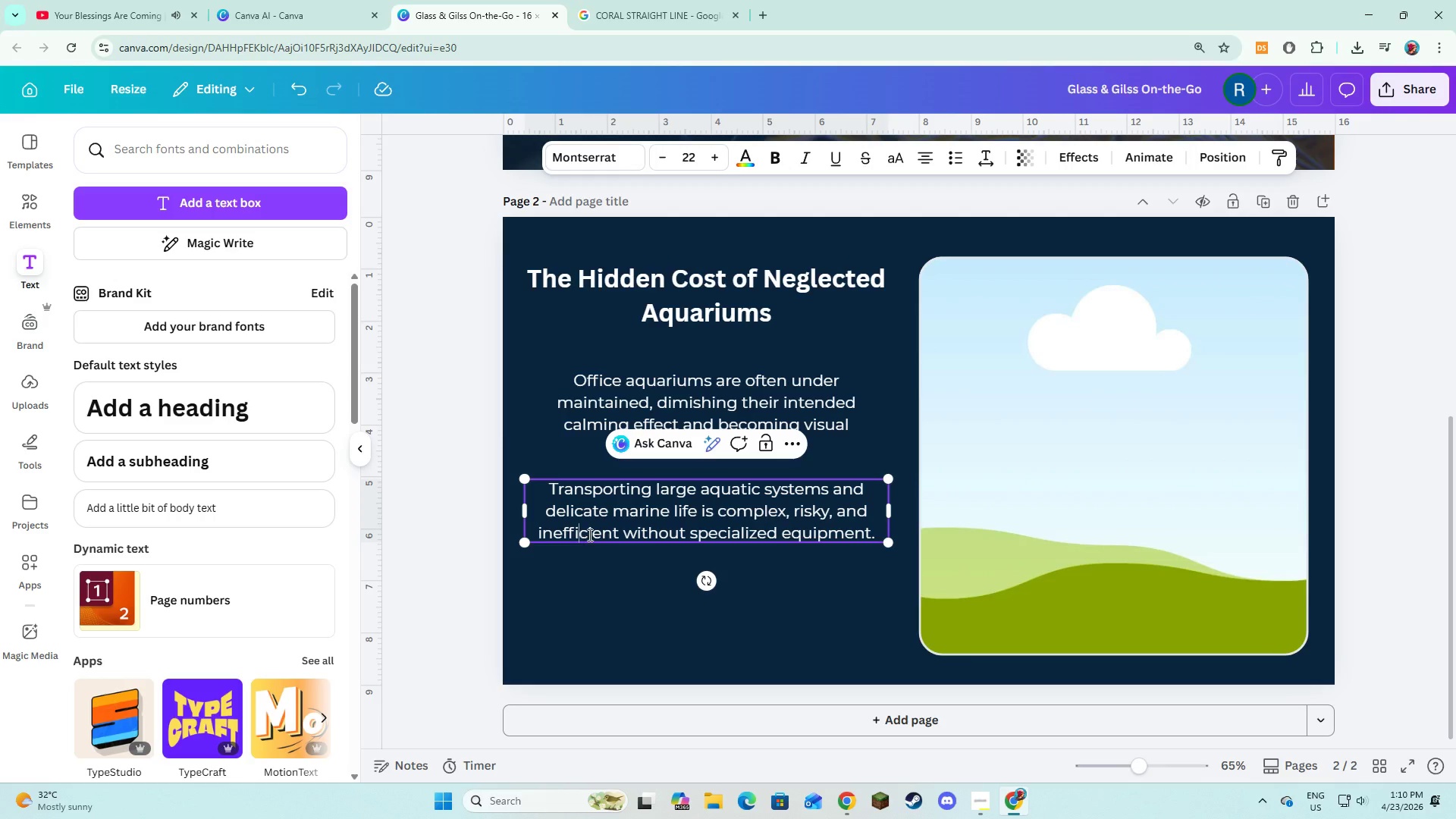 
left_click([629, 560])
 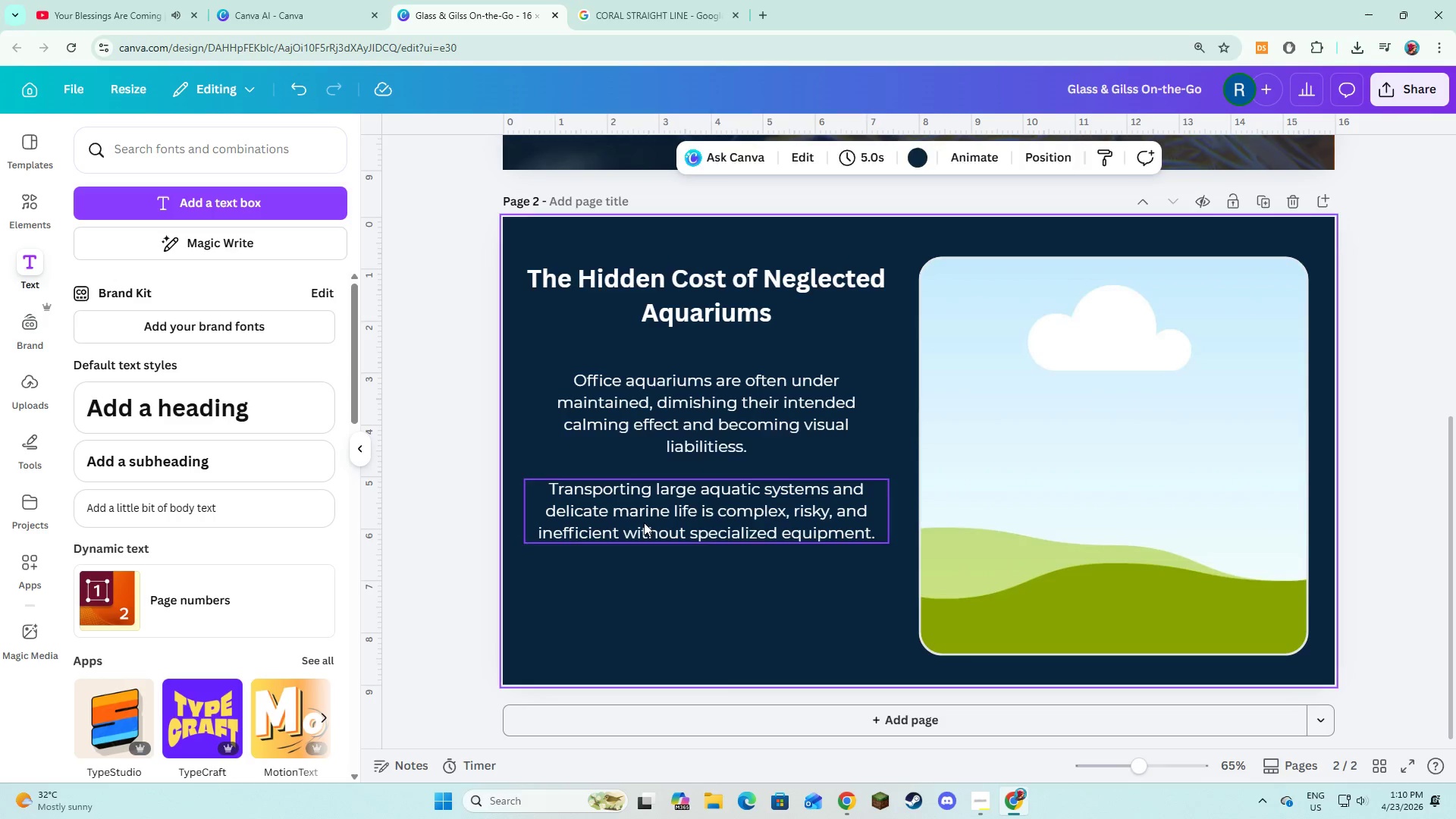 
left_click_drag(start_coordinate=[644, 522], to_coordinate=[648, 522])
 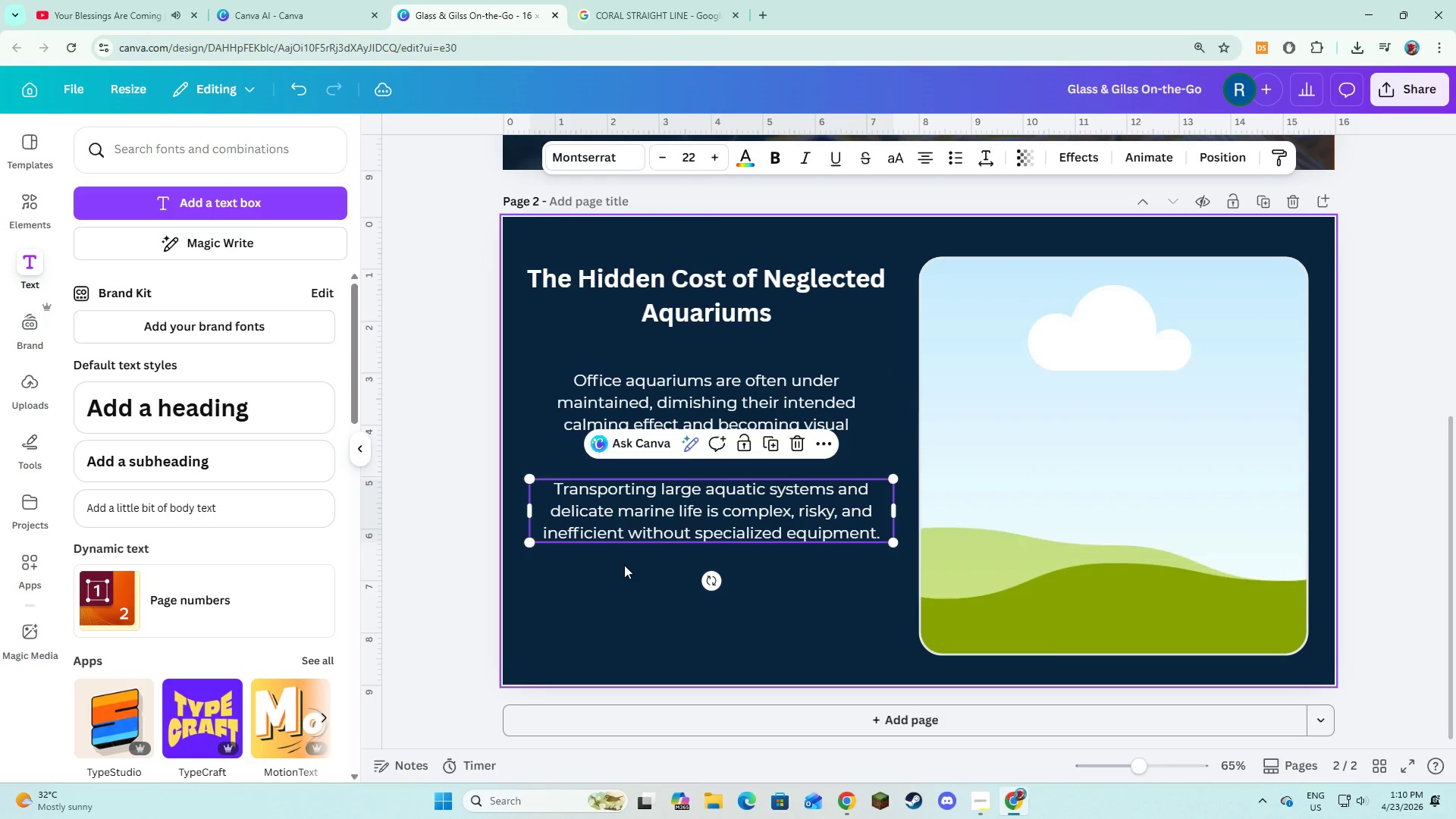 
left_click([624, 565])
 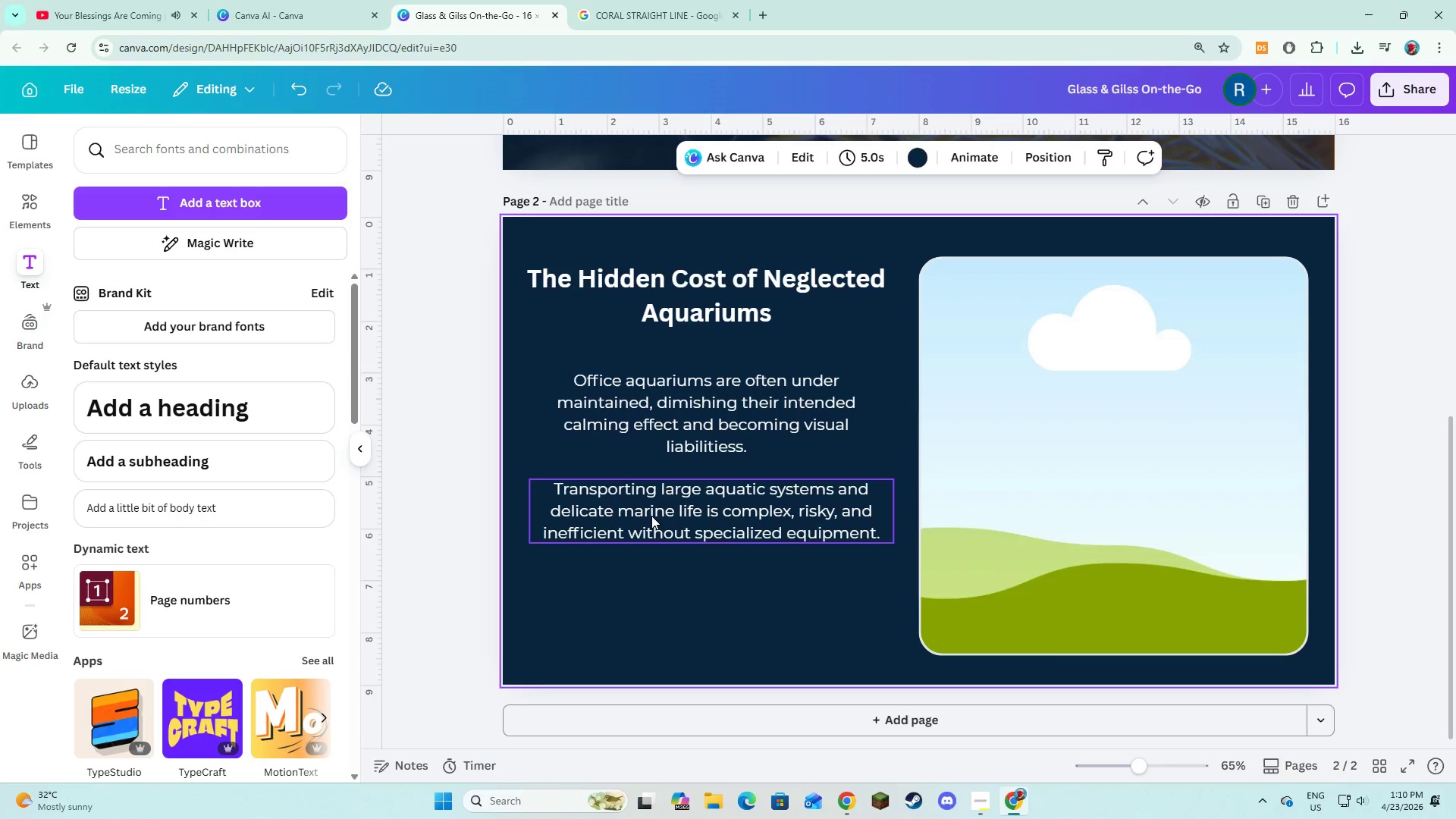 
left_click_drag(start_coordinate=[651, 516], to_coordinate=[651, 512])
 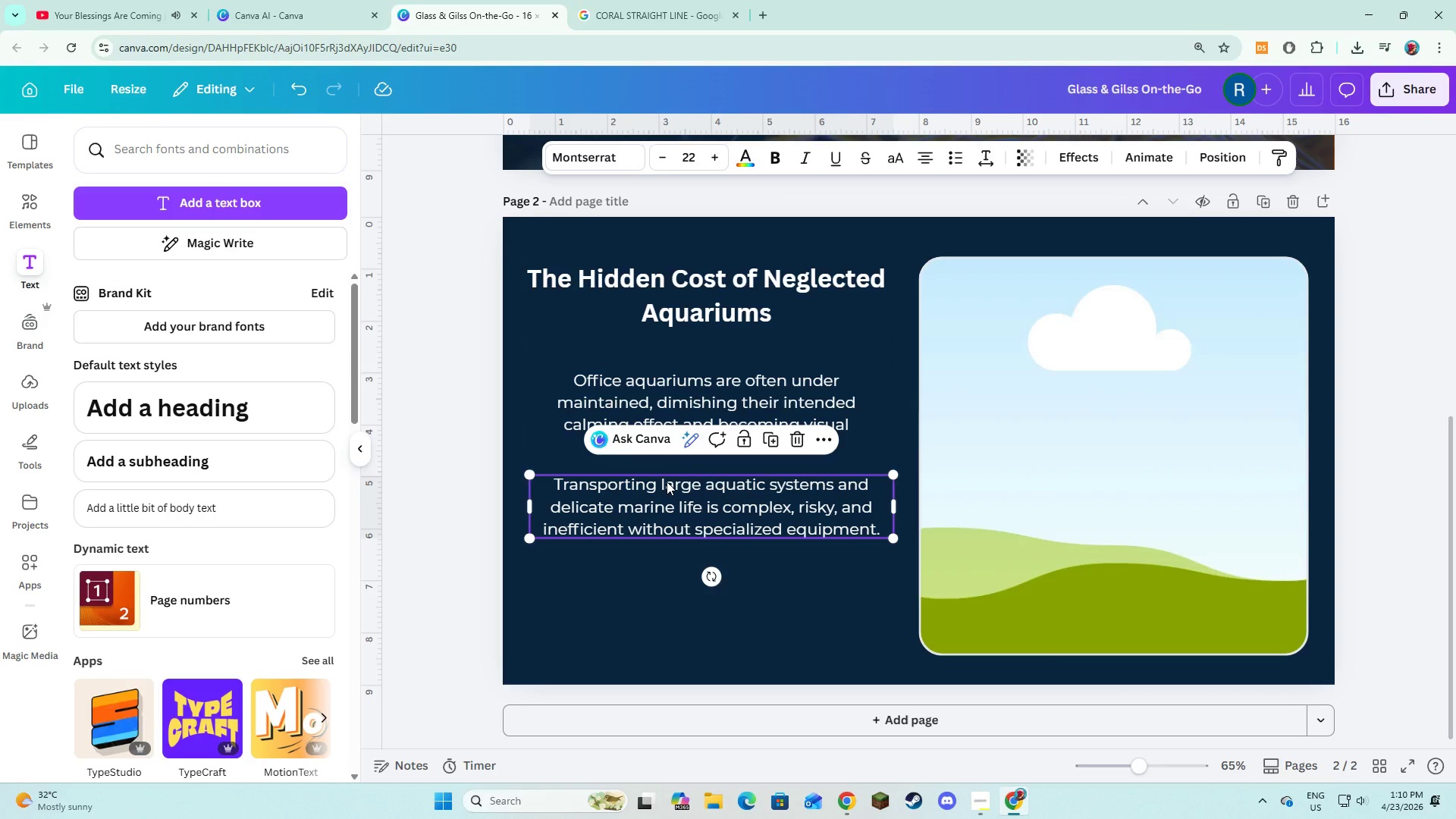 
left_click_drag(start_coordinate=[667, 482], to_coordinate=[667, 476])
 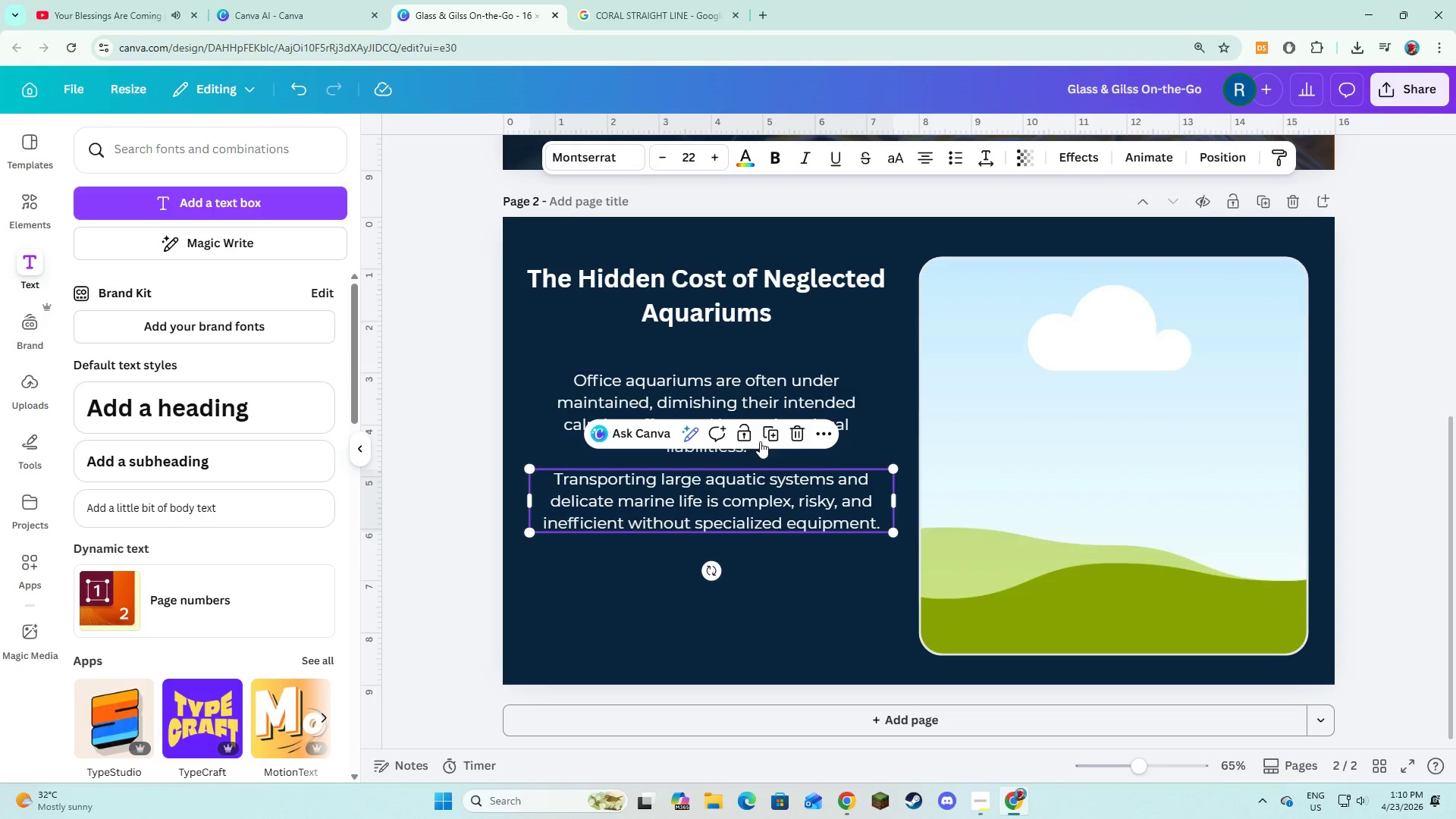 
left_click([762, 441])
 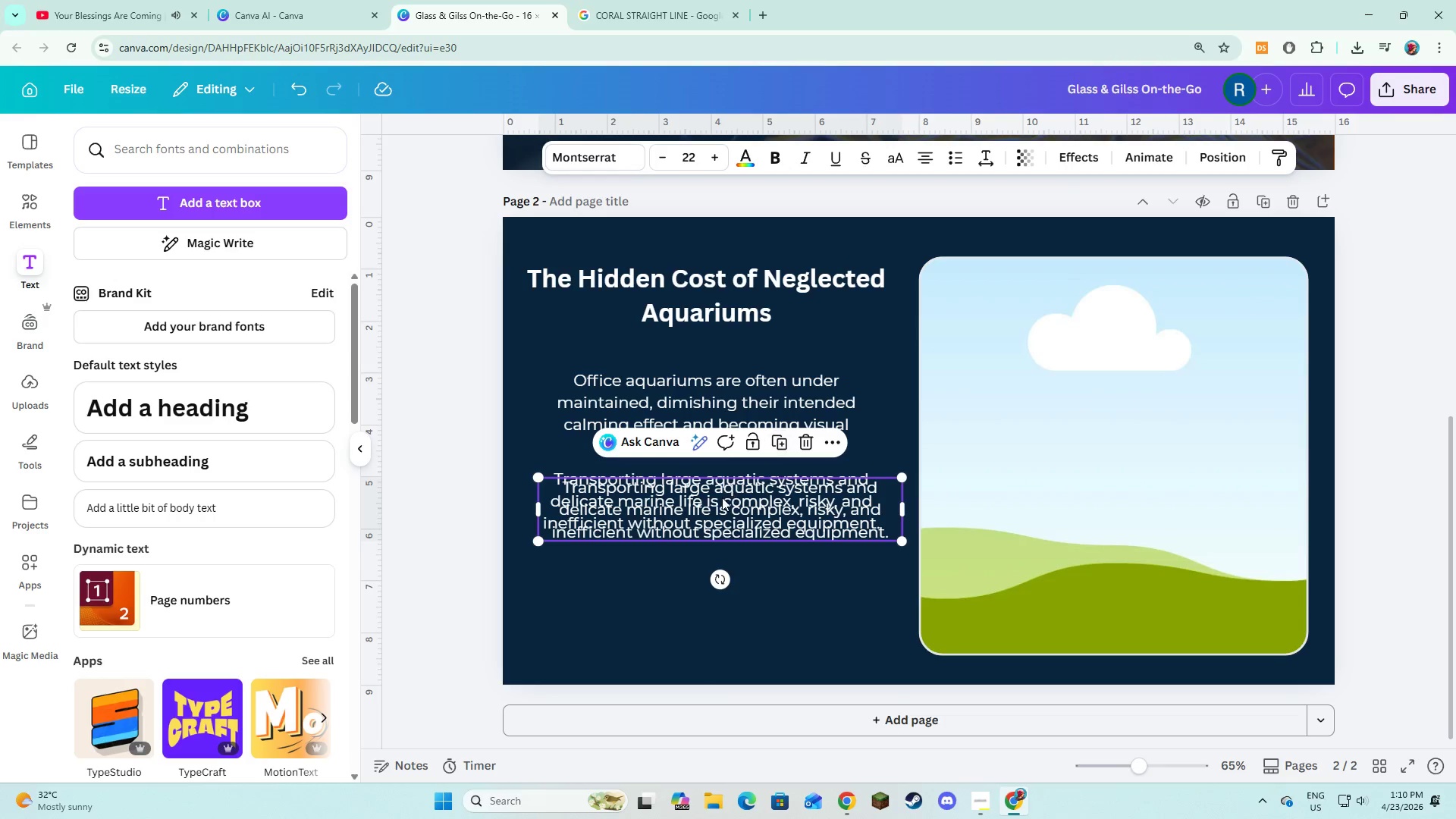 
left_click_drag(start_coordinate=[722, 500], to_coordinate=[704, 570])
 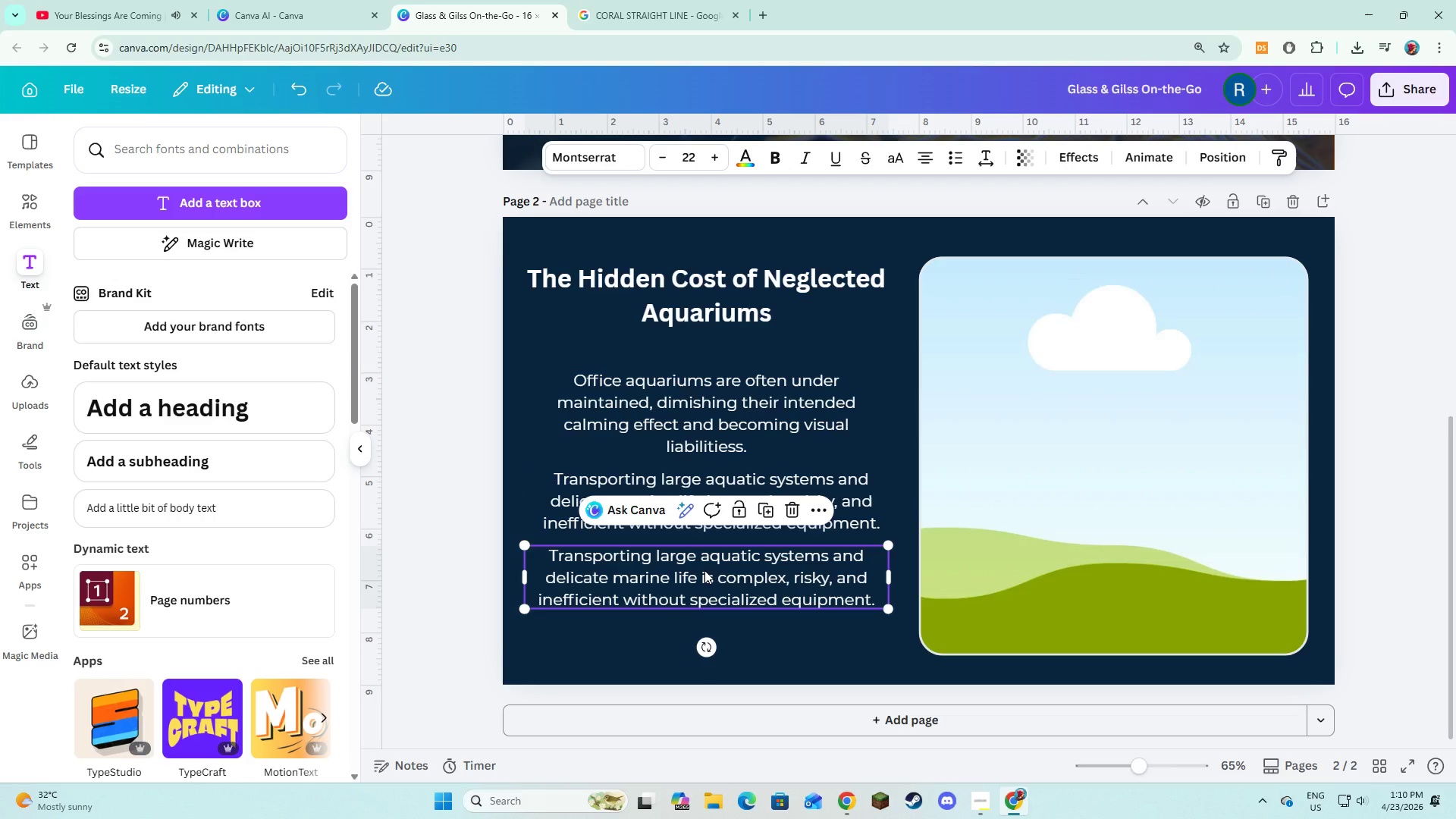 
left_click([704, 570])
 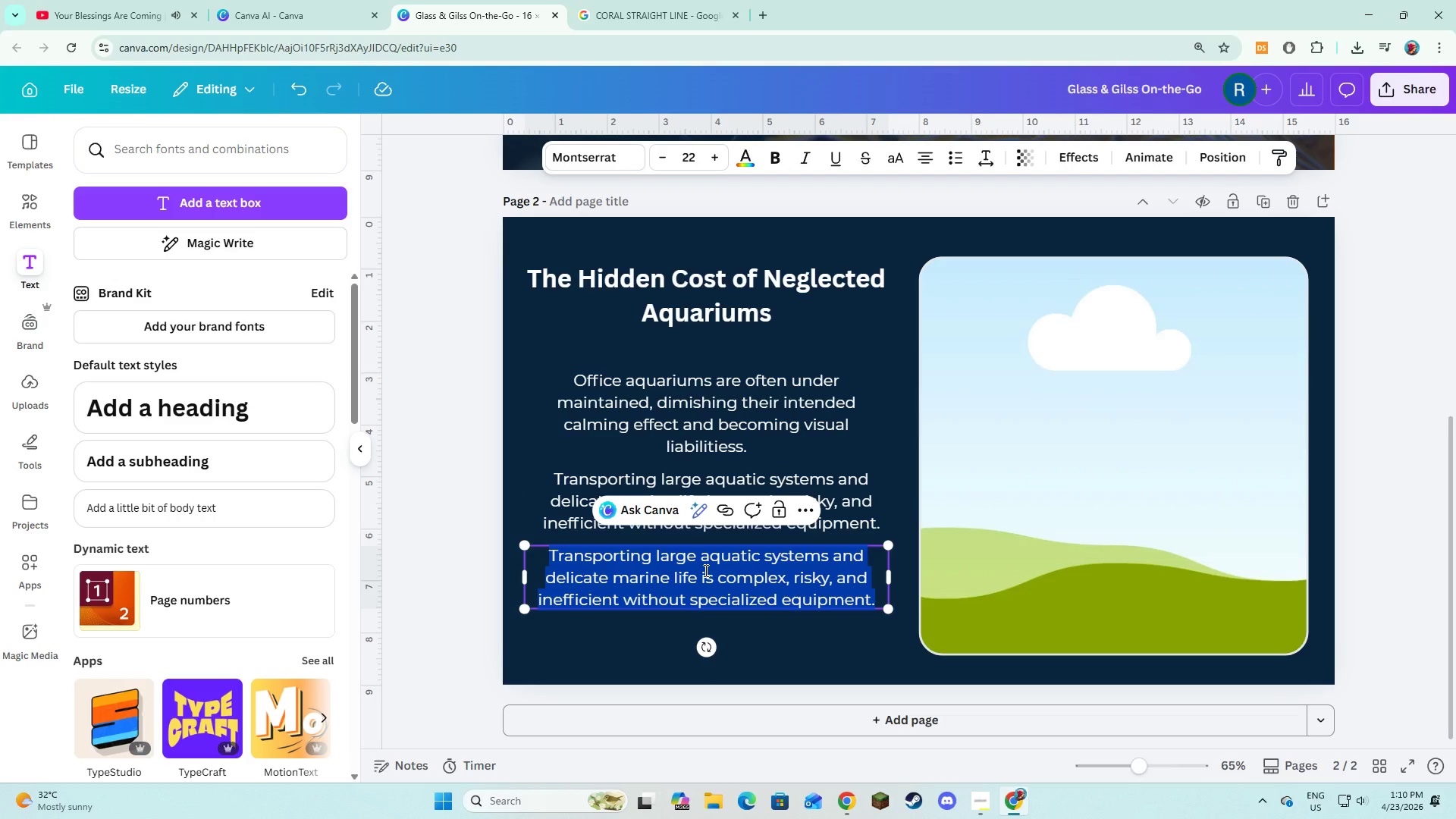 
type(R)
key(Backspace)
type(The result:)
 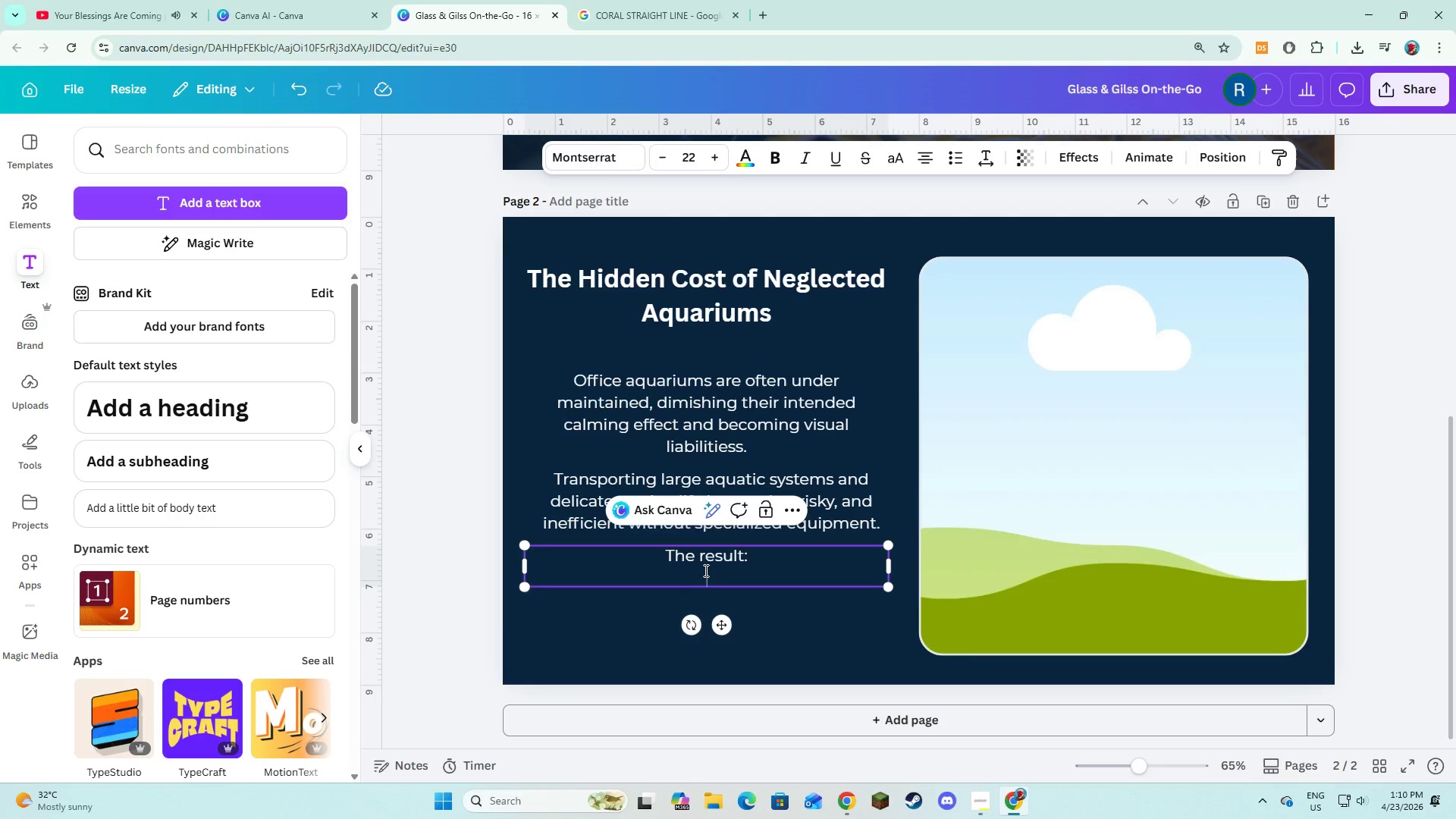 
 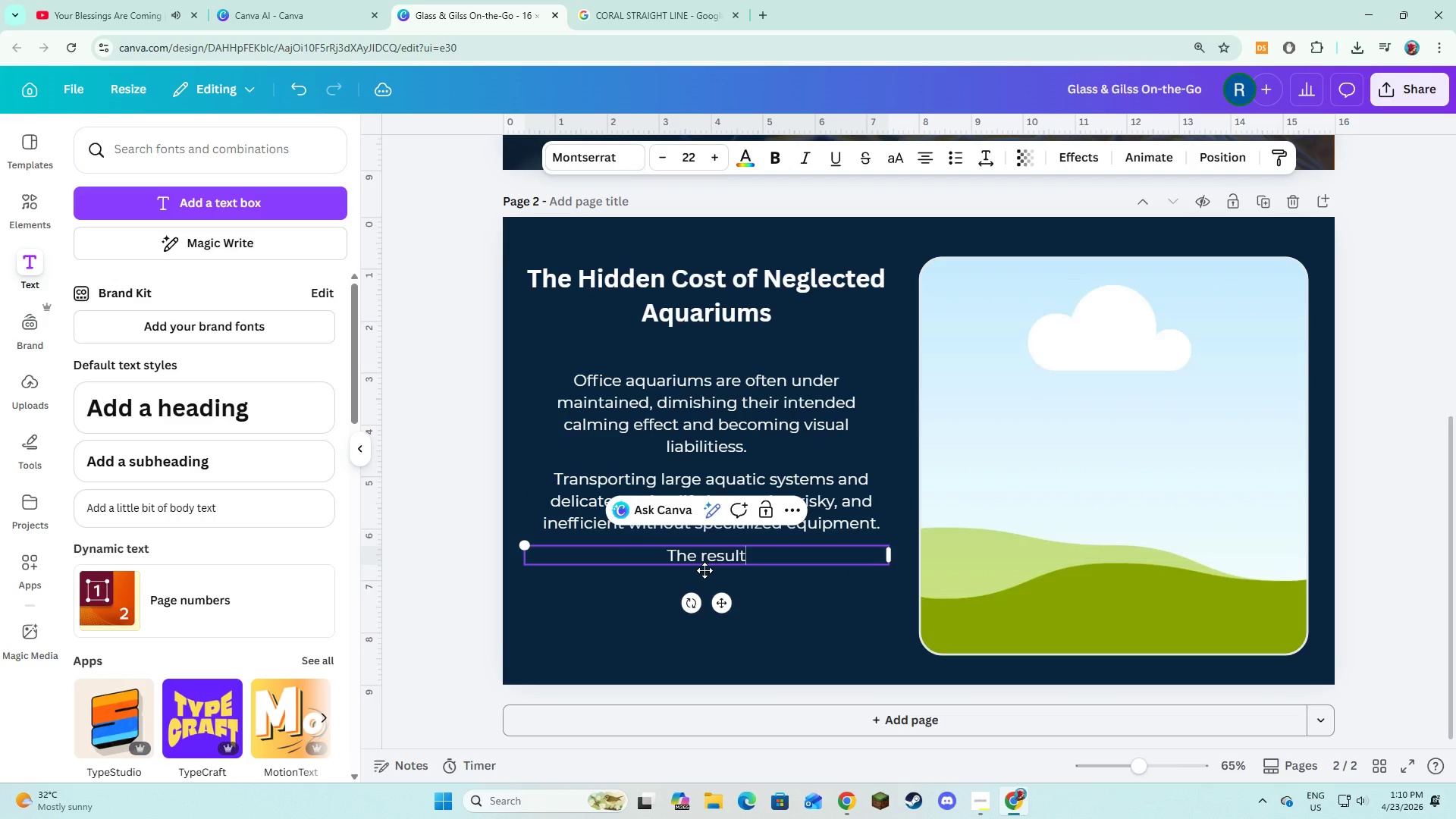 
key(Enter)
 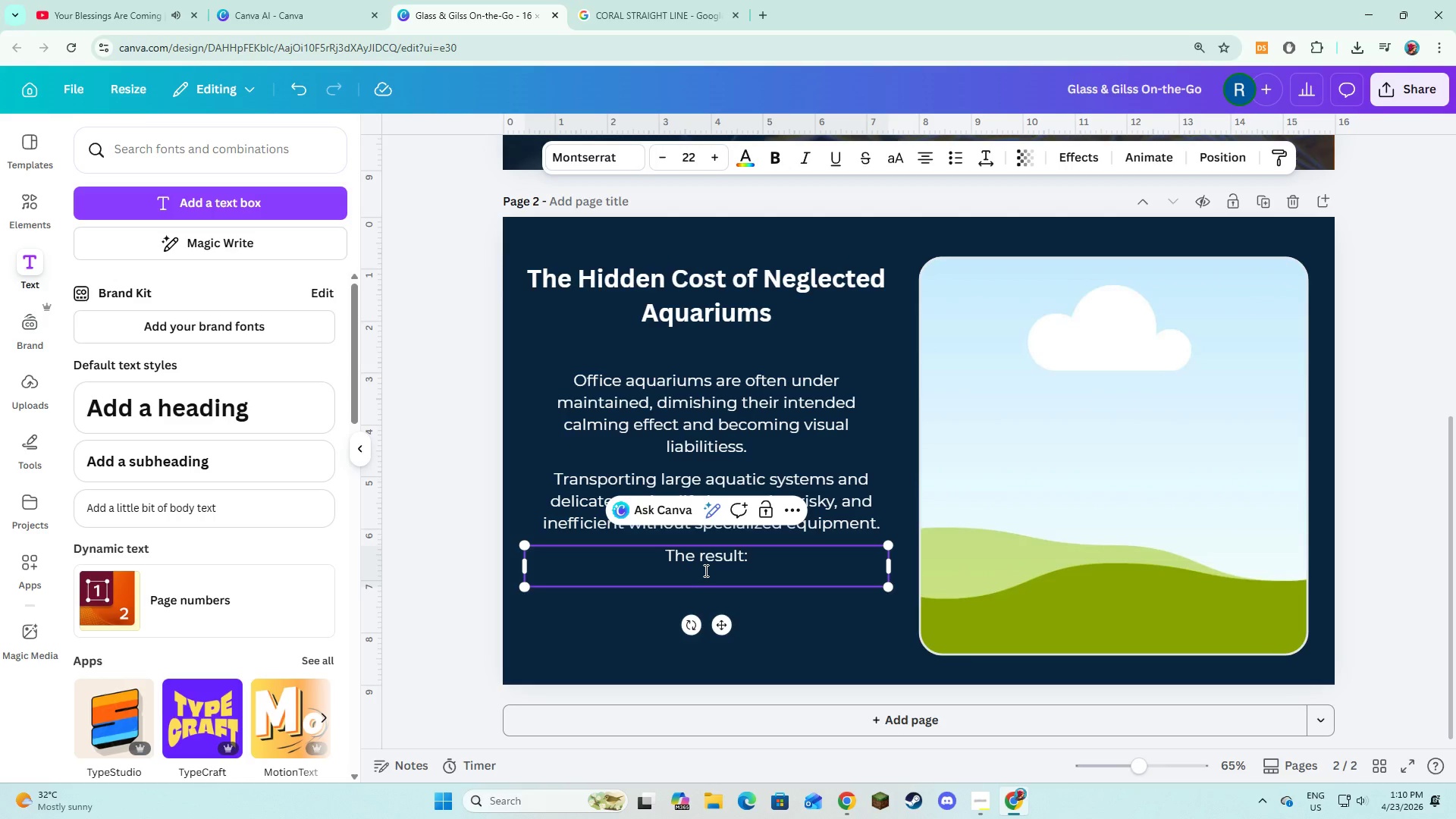 
type(* Stressed aquatic environments)
 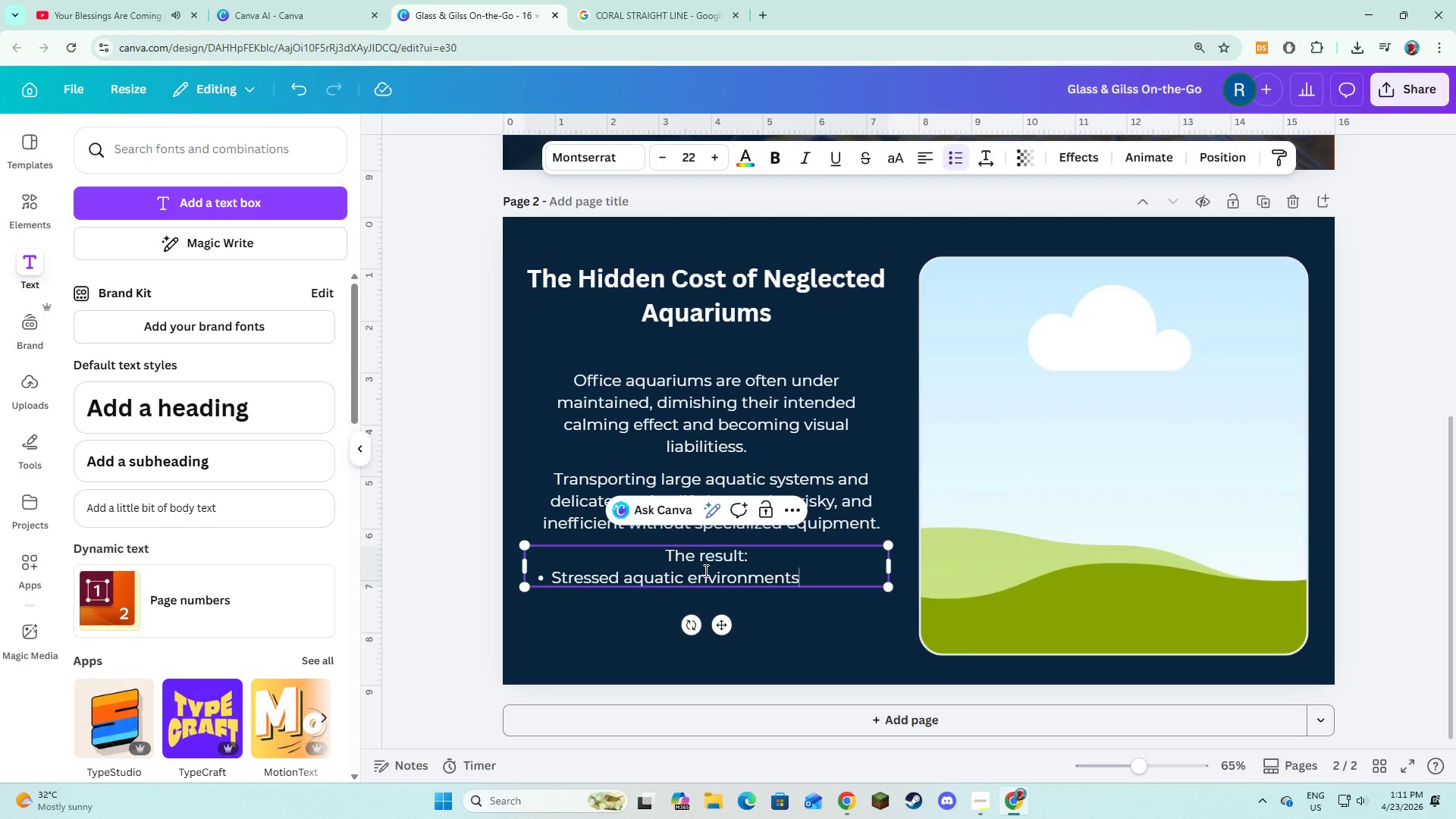 
key(Enter)
 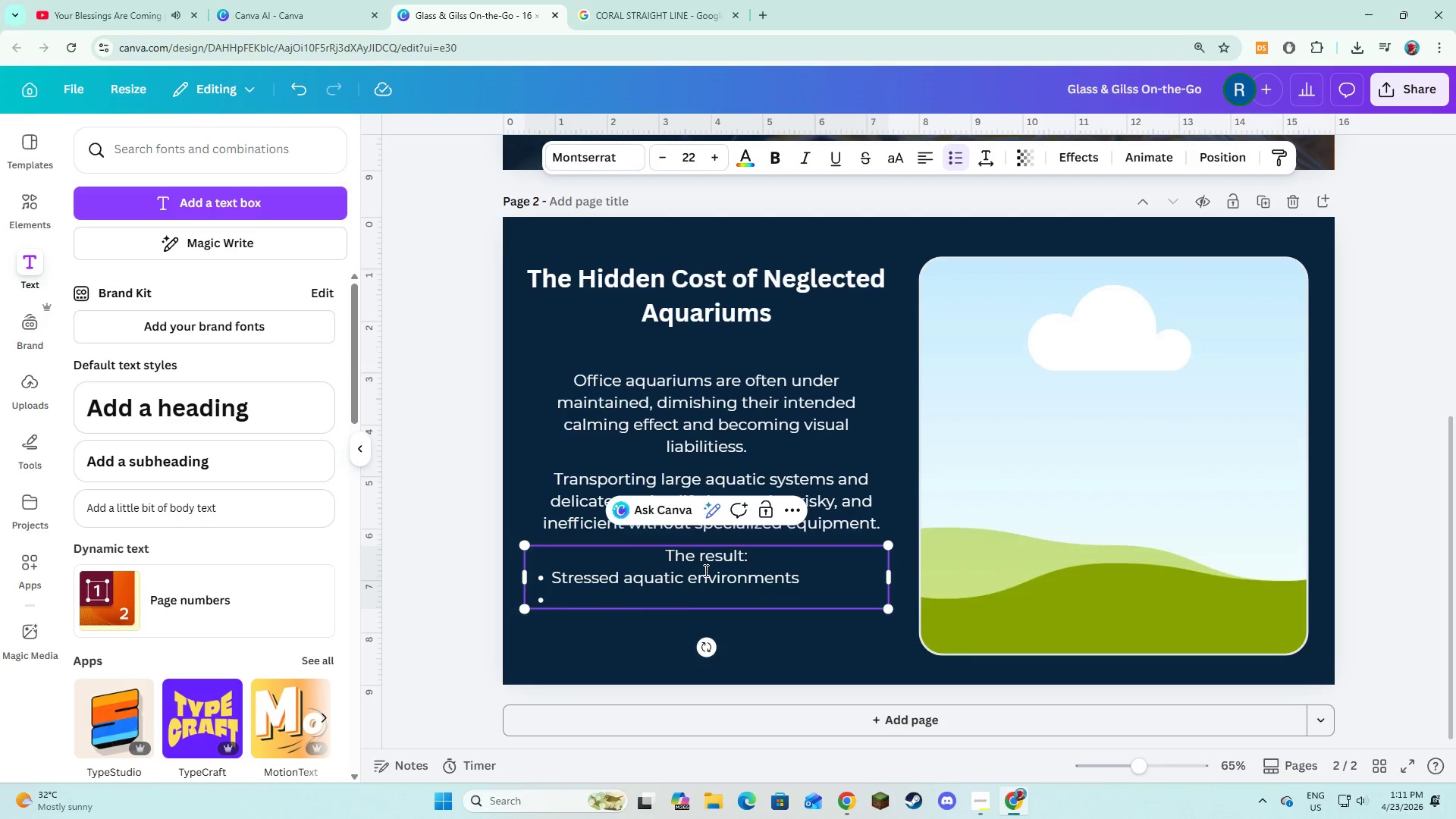 
type(Increased maintenn)
key(Backspace)
type(ance o)
key(Backspace)
type(so)
key(Backspace)
key(Backspace)
type(costs )
 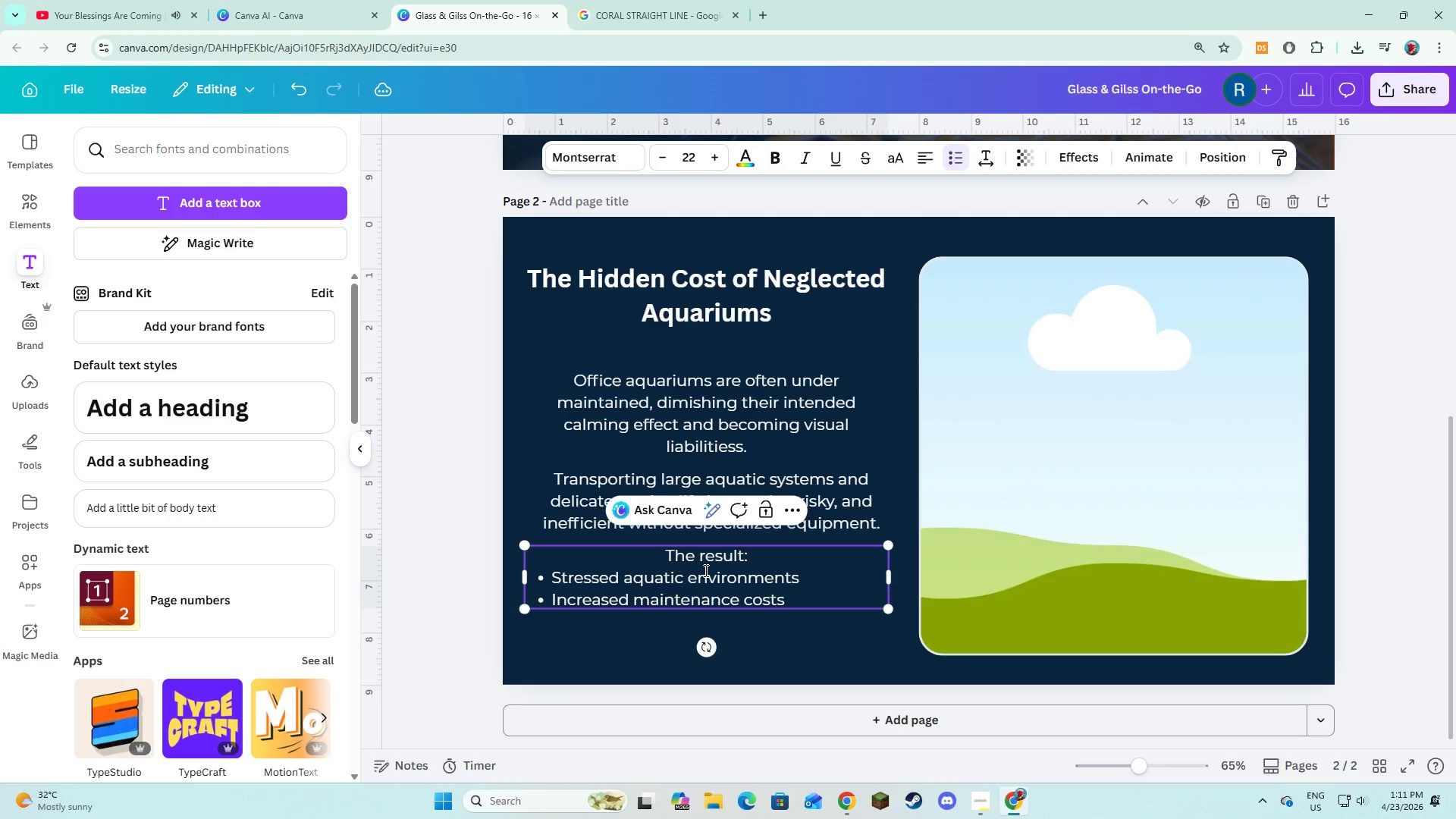 
key(Enter)
 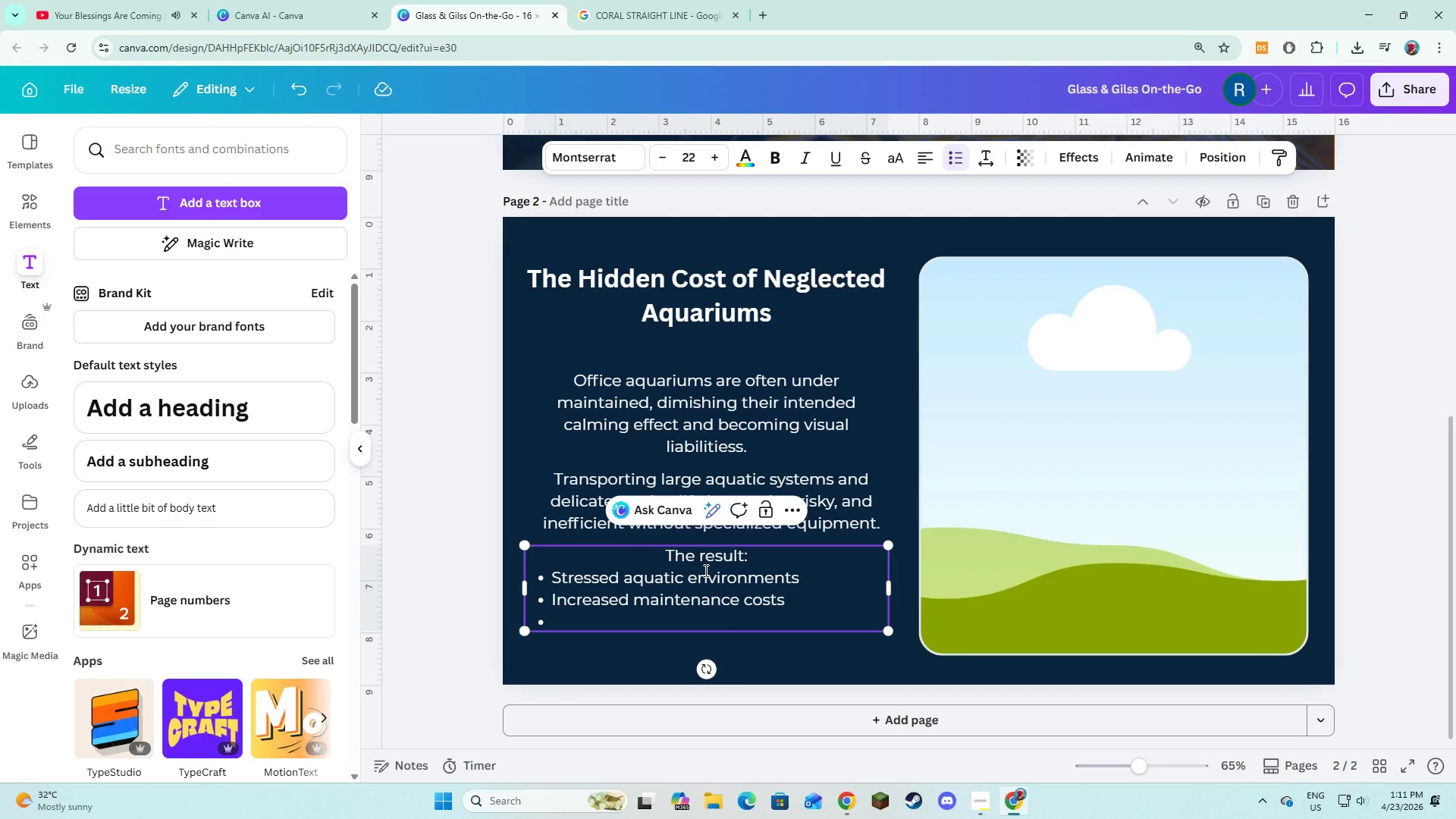 
type(Poor client d)
key(Backspace)
type(facing impressions)
 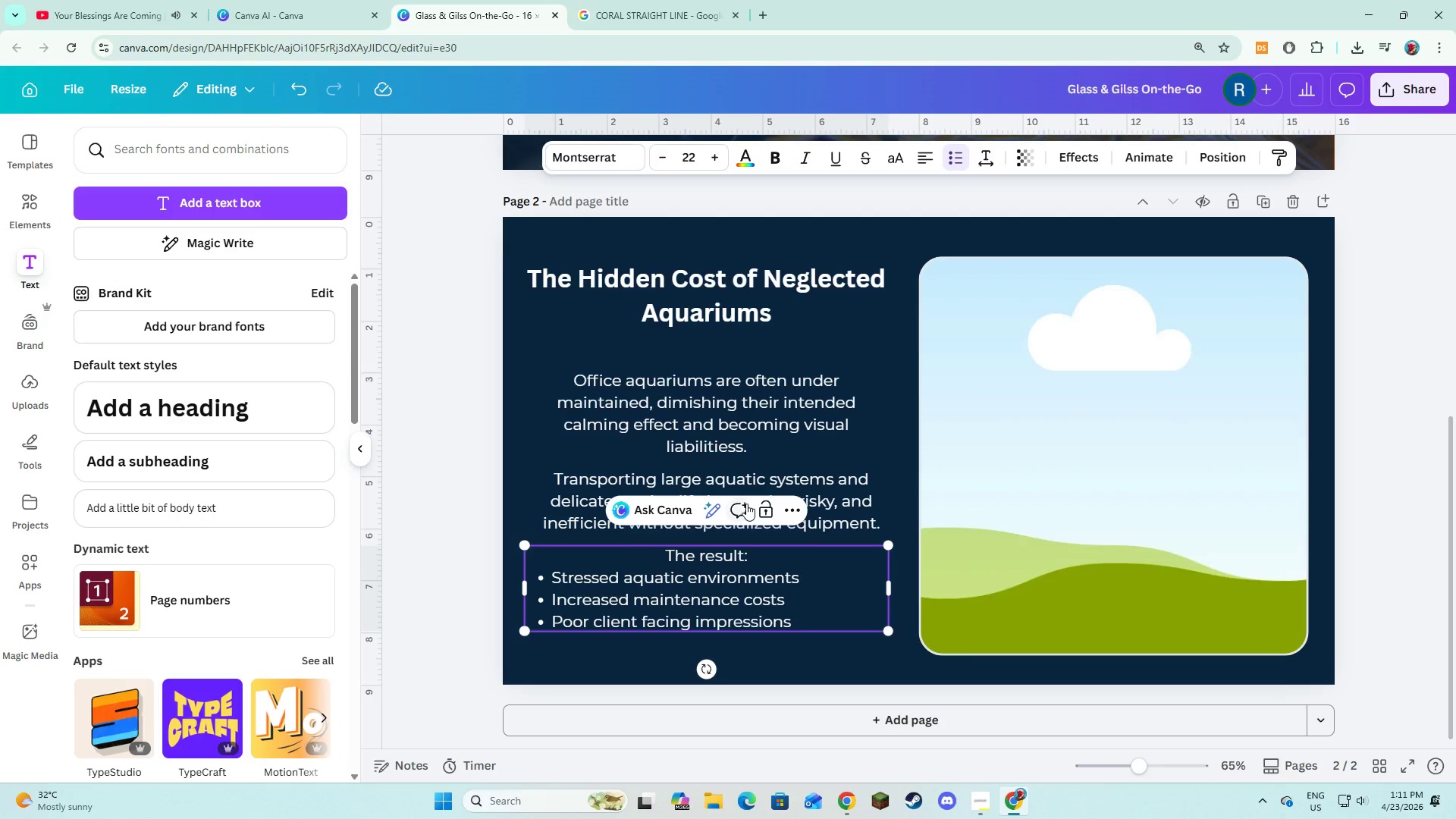 
left_click([766, 413])
 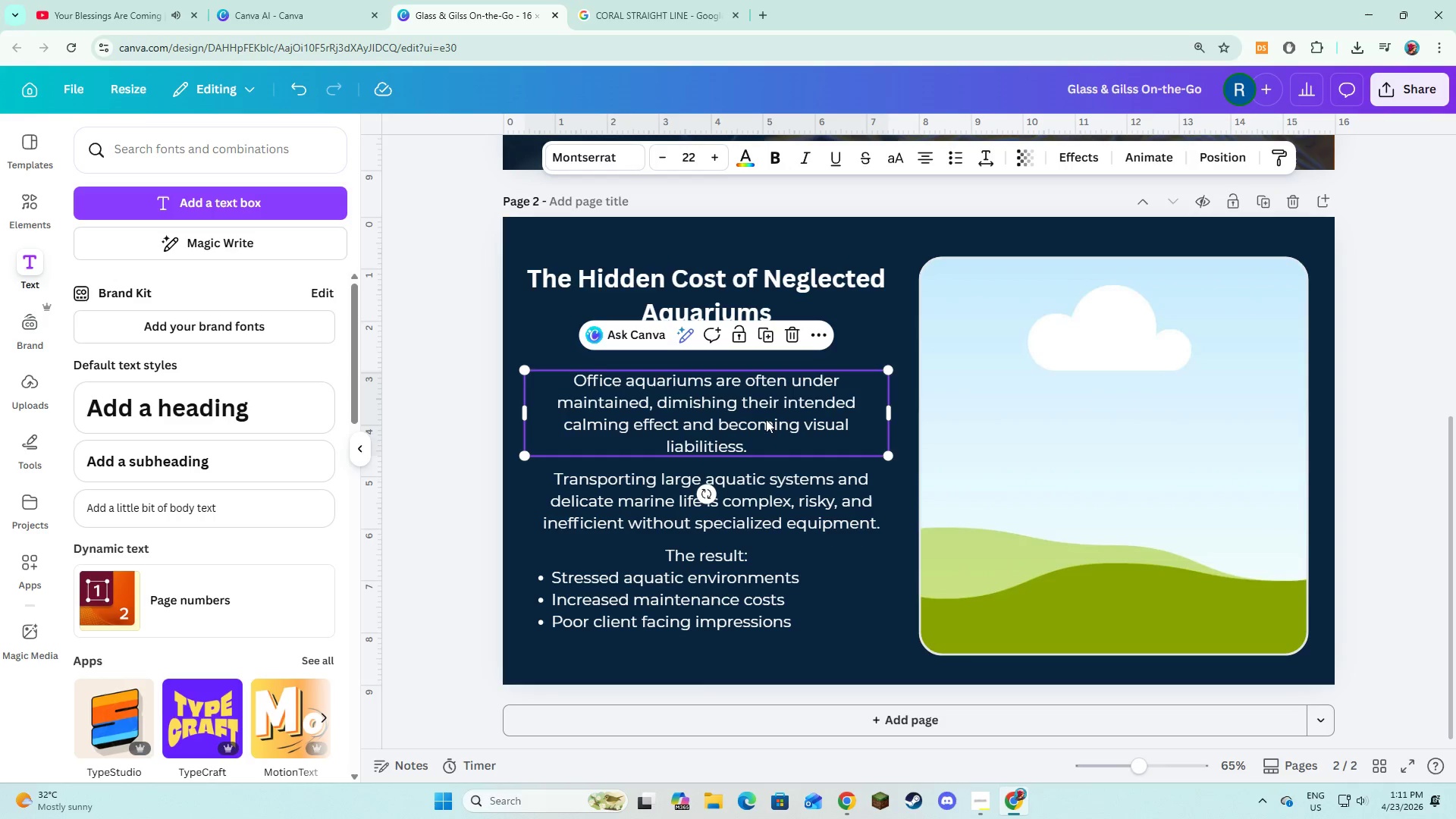 
hold_key(key=ShiftLeft, duration=1.08)
left_click([783, 473])
 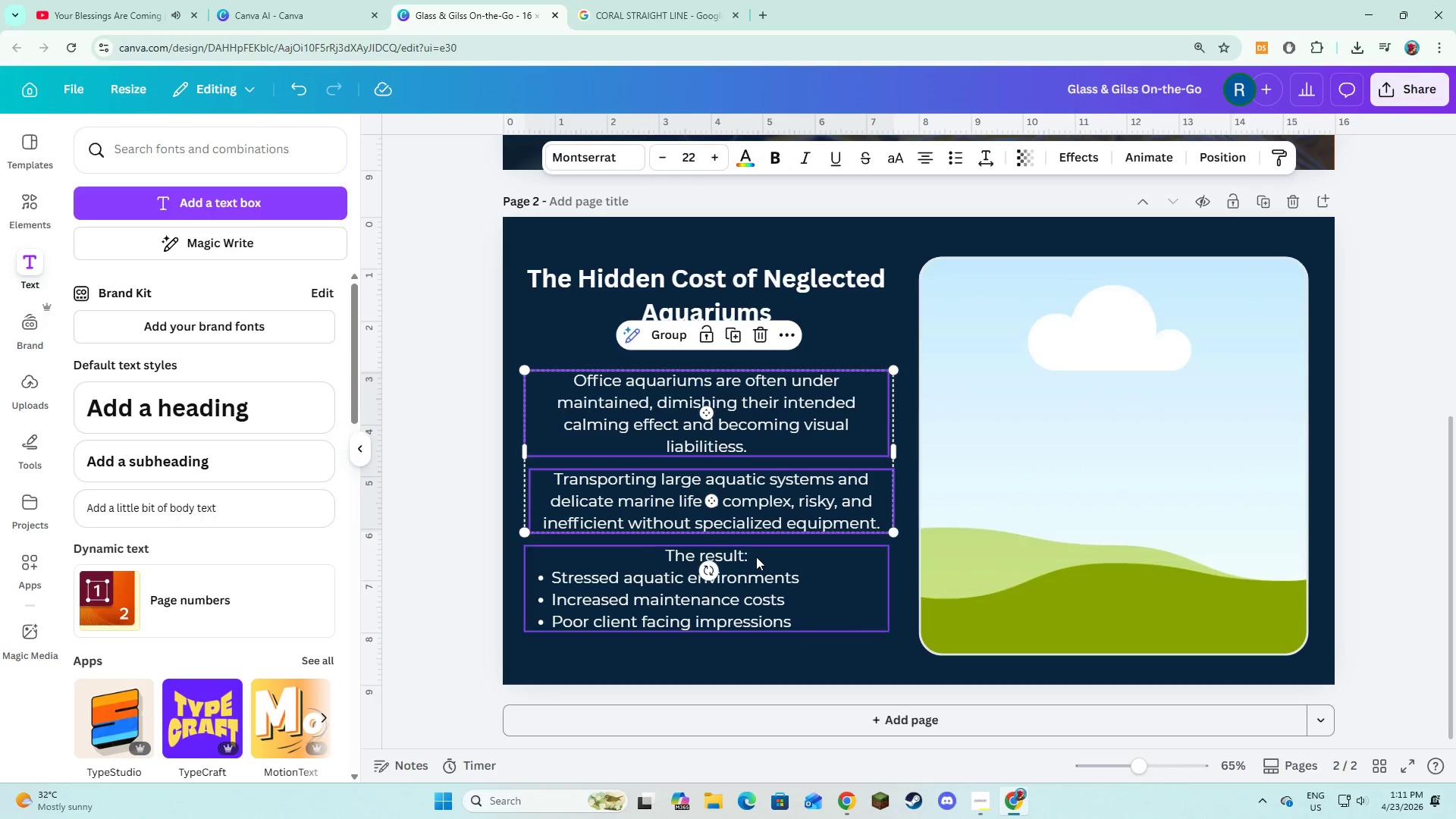 
left_click([756, 557])
 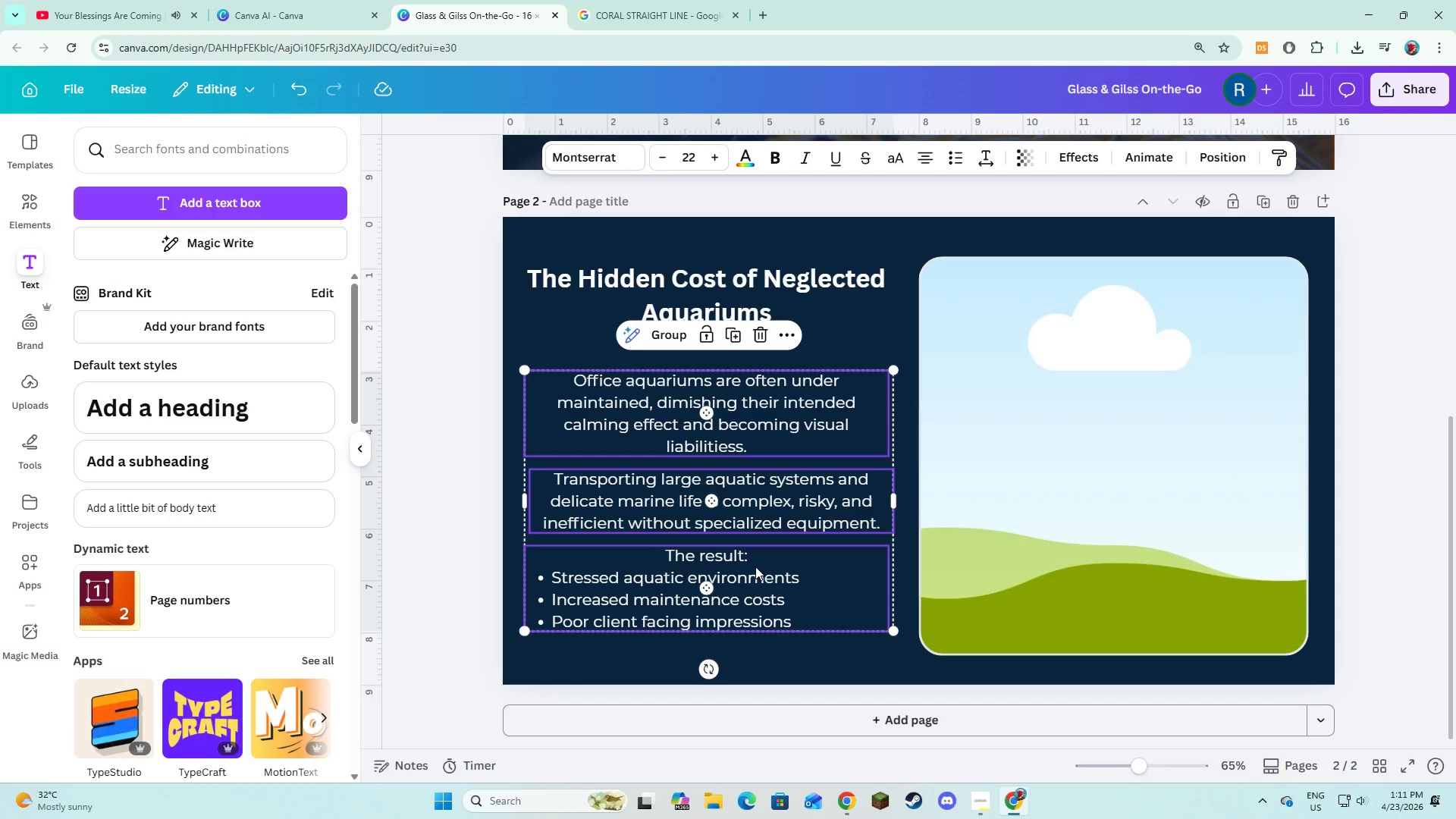 
left_click_drag(start_coordinate=[755, 566], to_coordinate=[752, 552])
 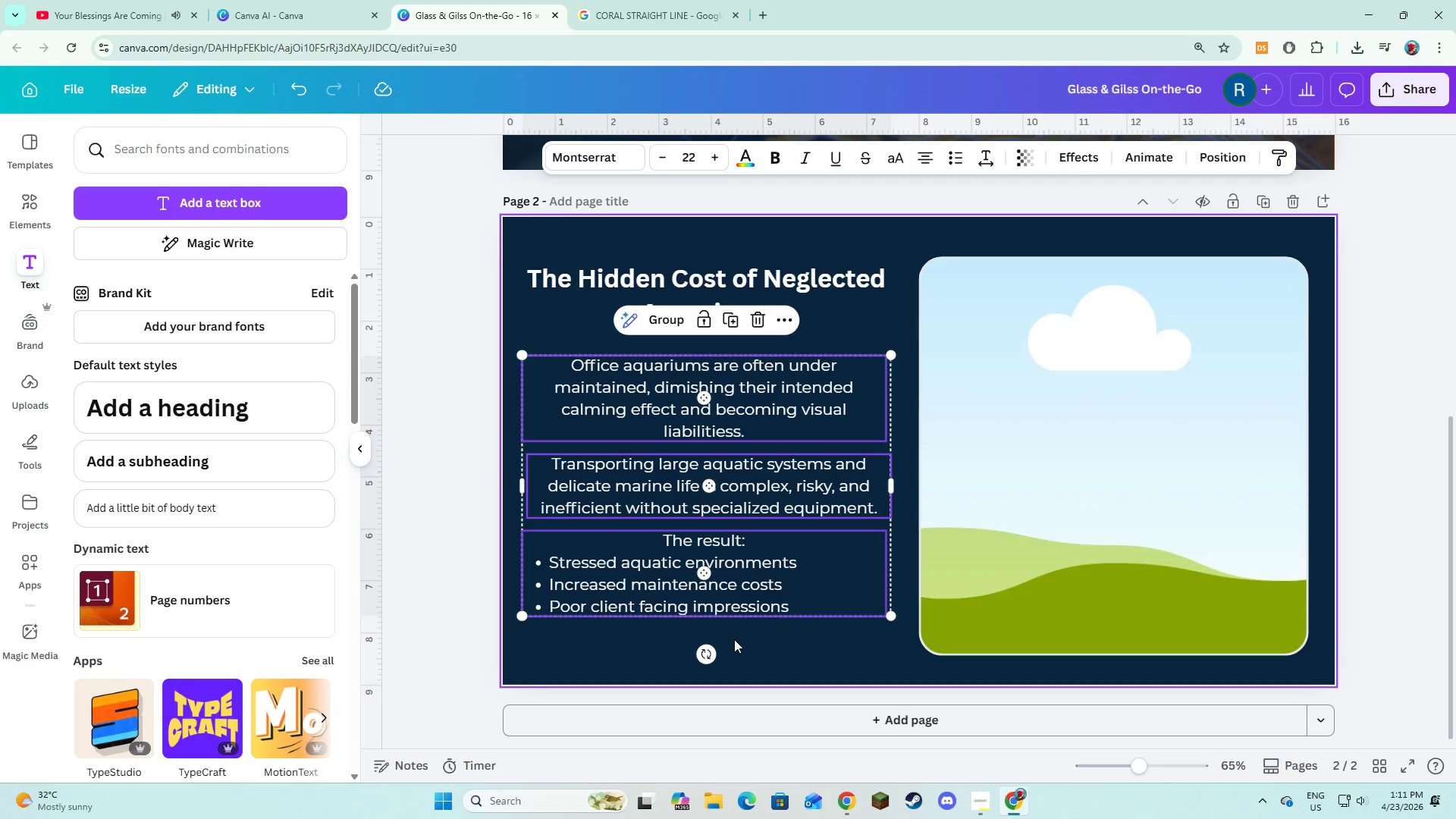 
left_click([734, 639])
 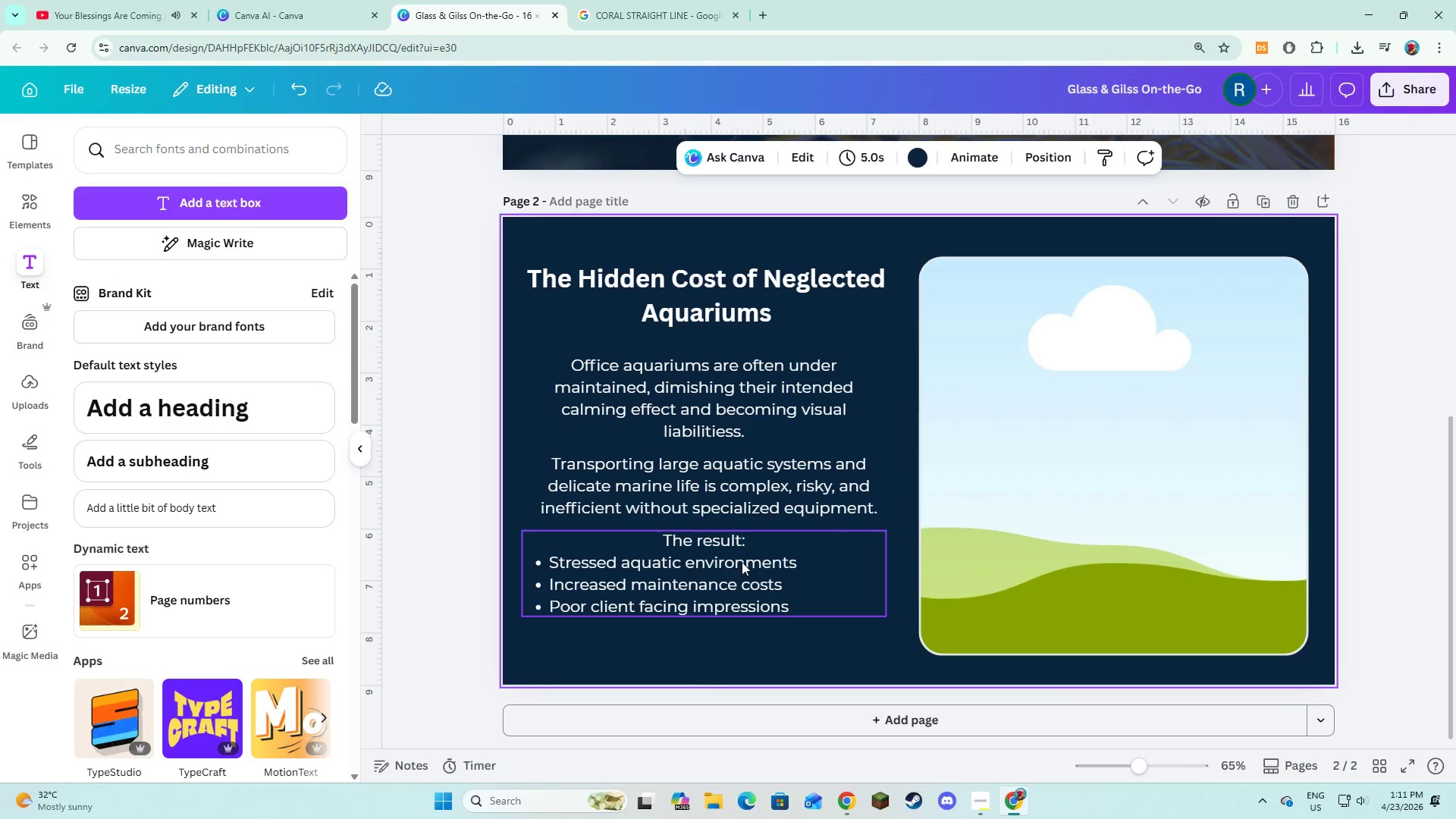 
left_click([742, 562])
 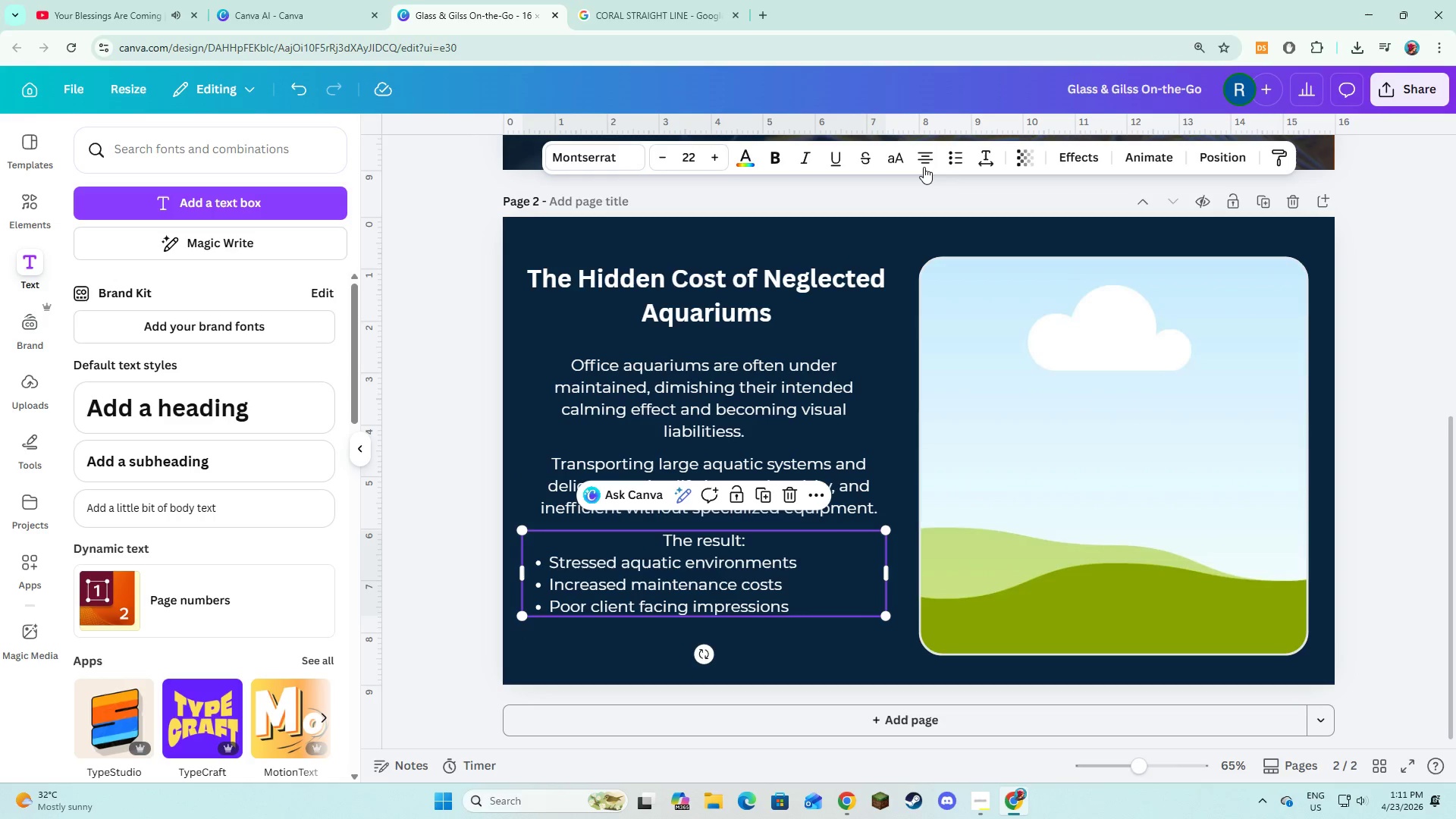 
left_click([924, 167])
 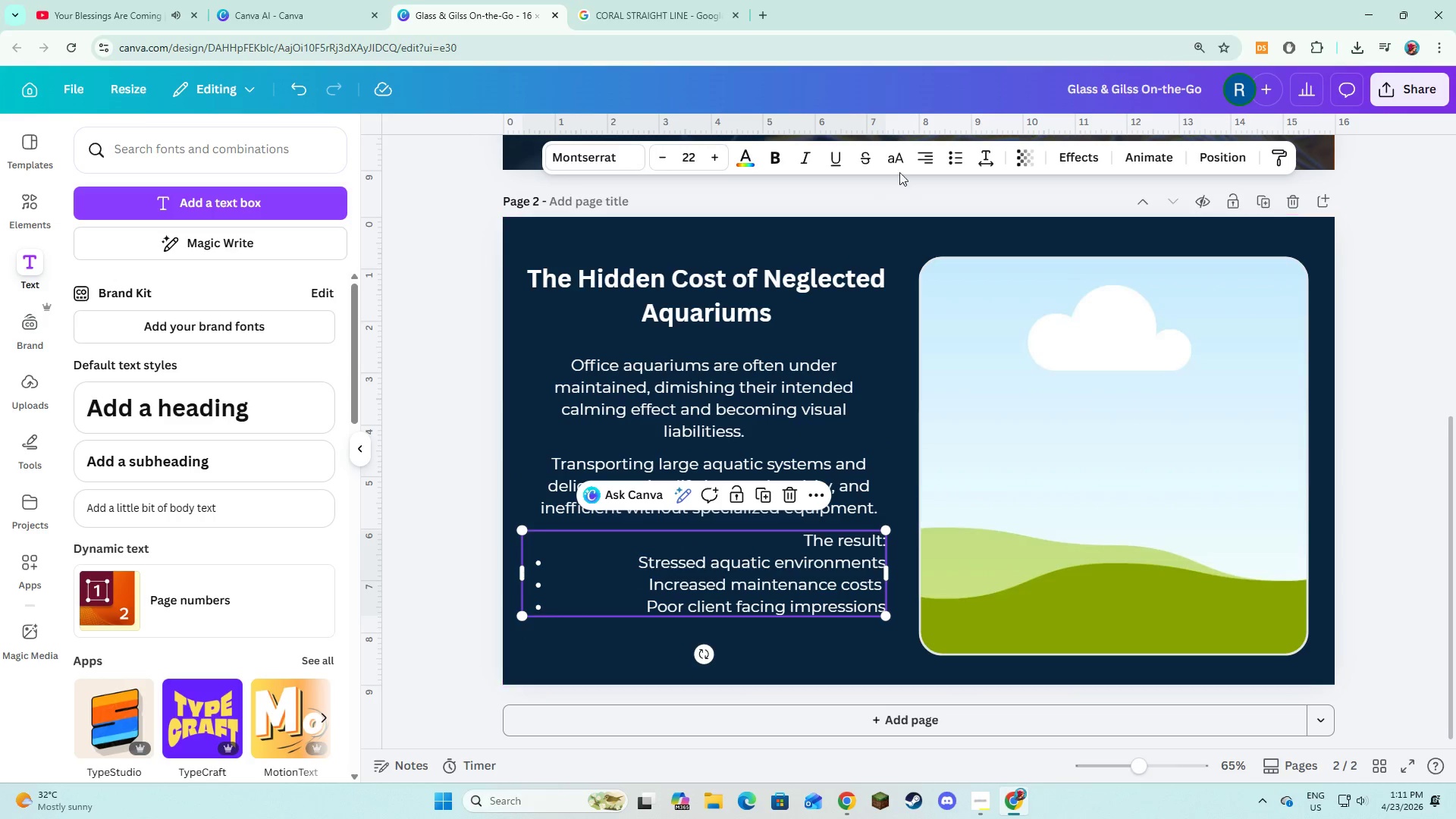 
left_click([921, 158])
 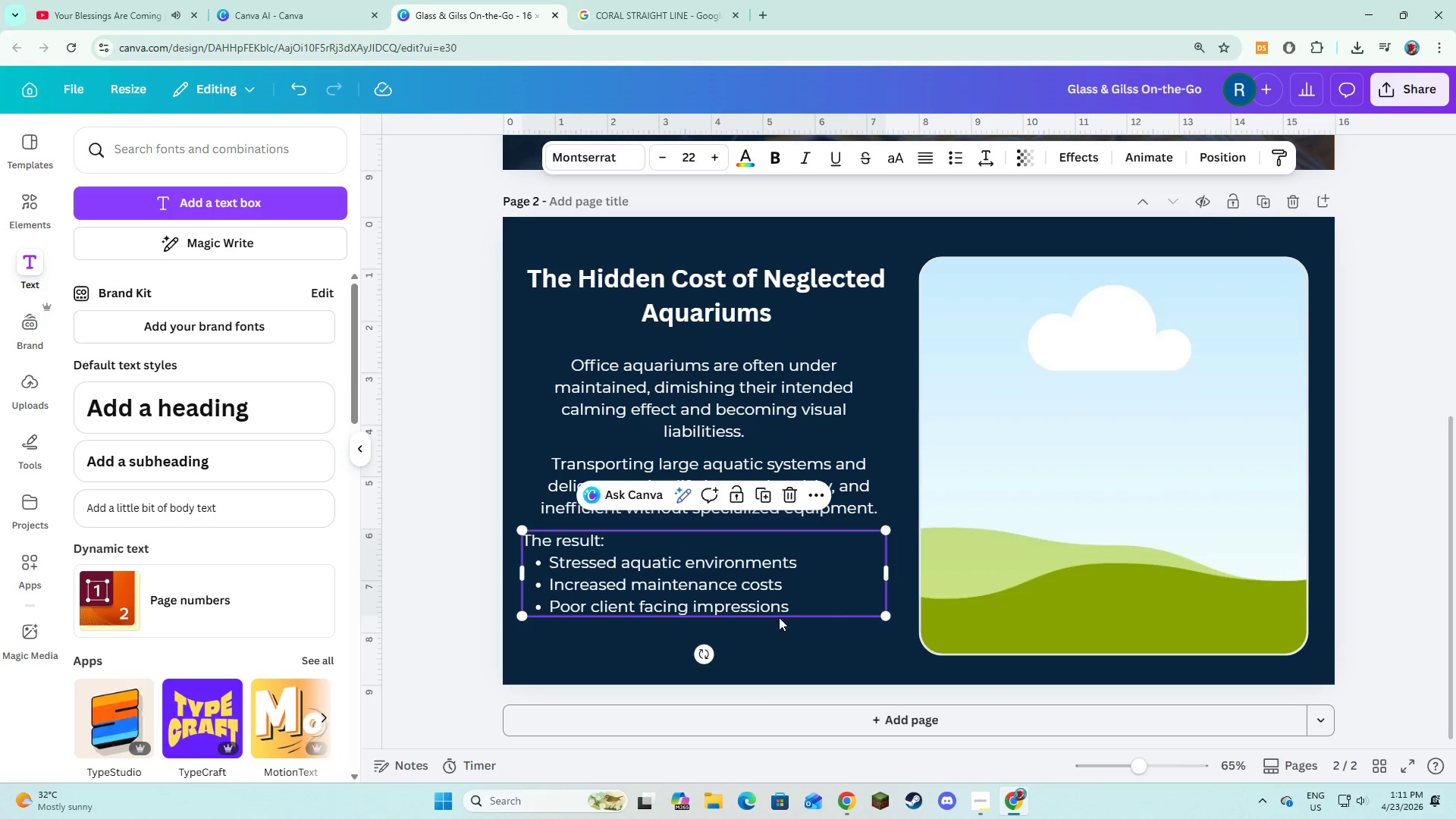 
left_click([779, 626])
 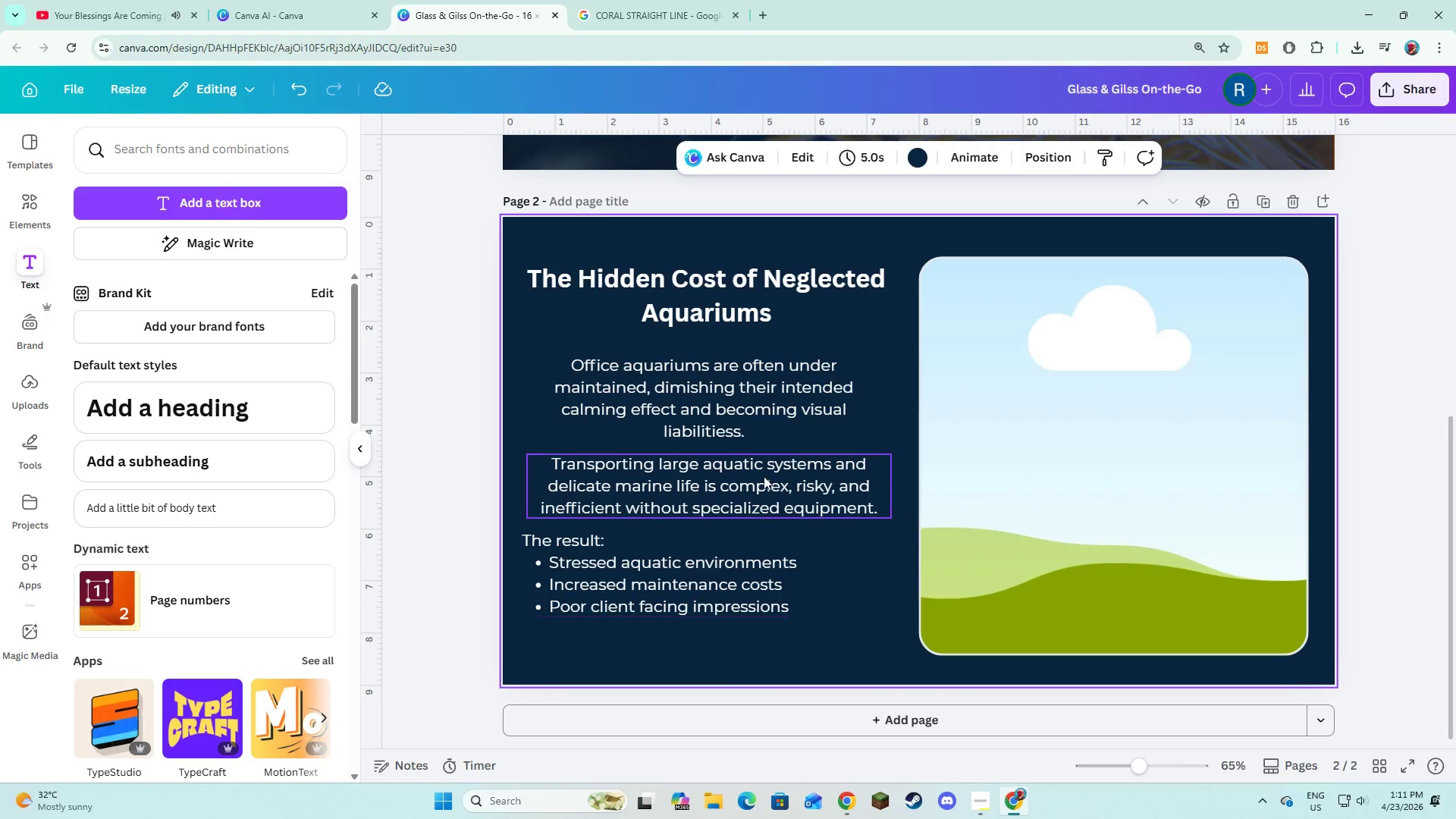 
left_click([764, 475])
 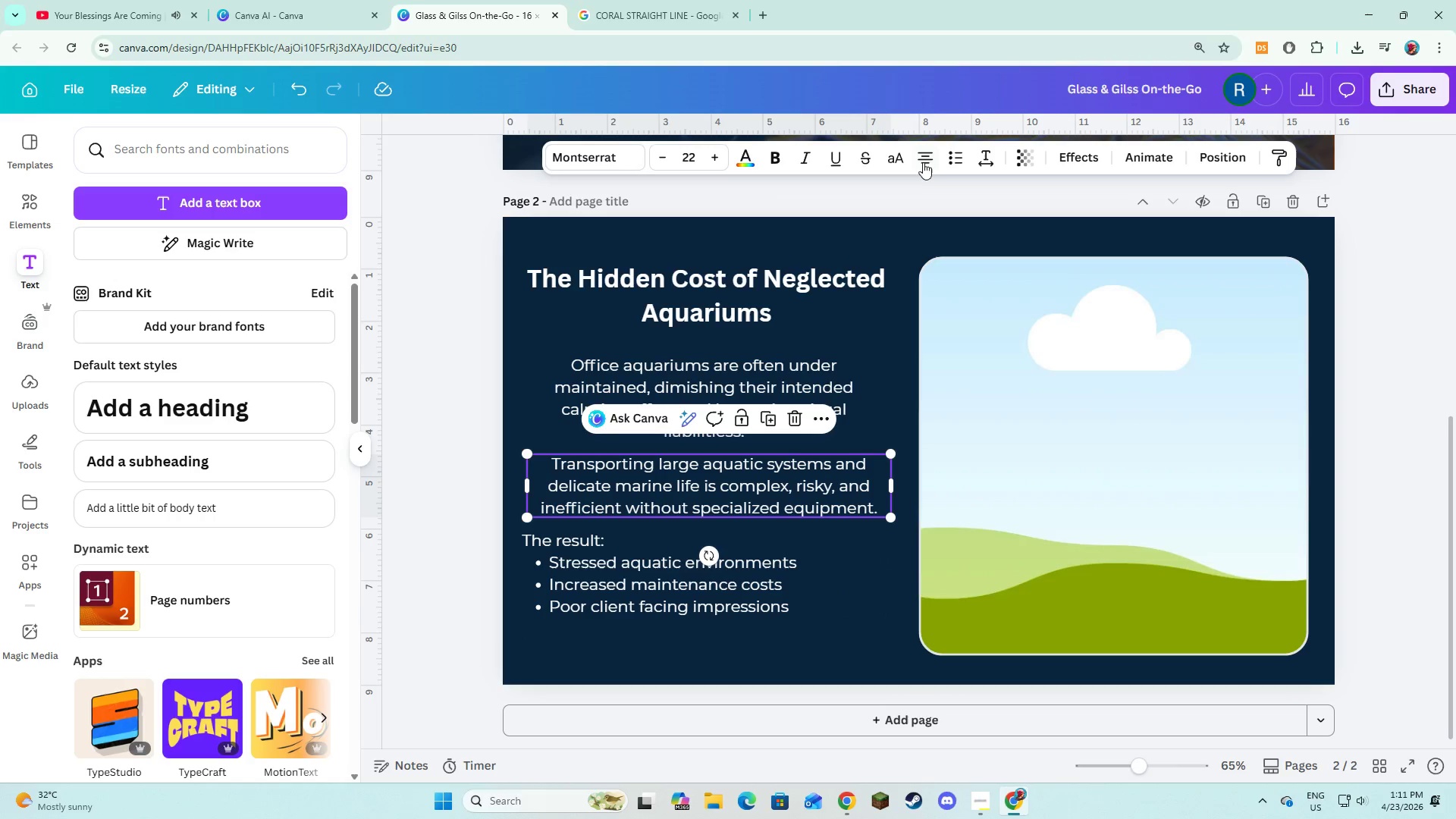 
left_click([924, 161])
 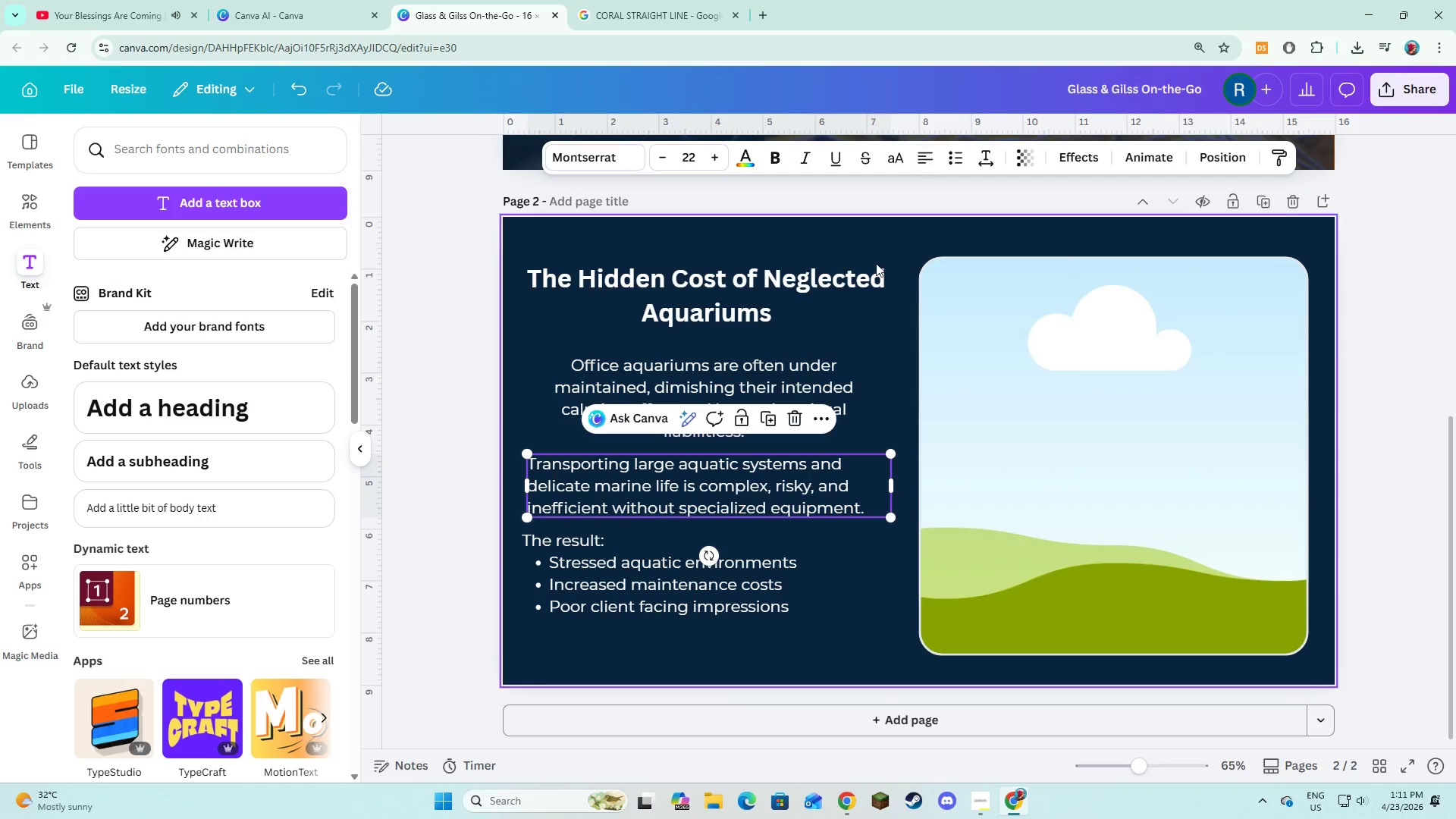 
left_click([827, 381])
 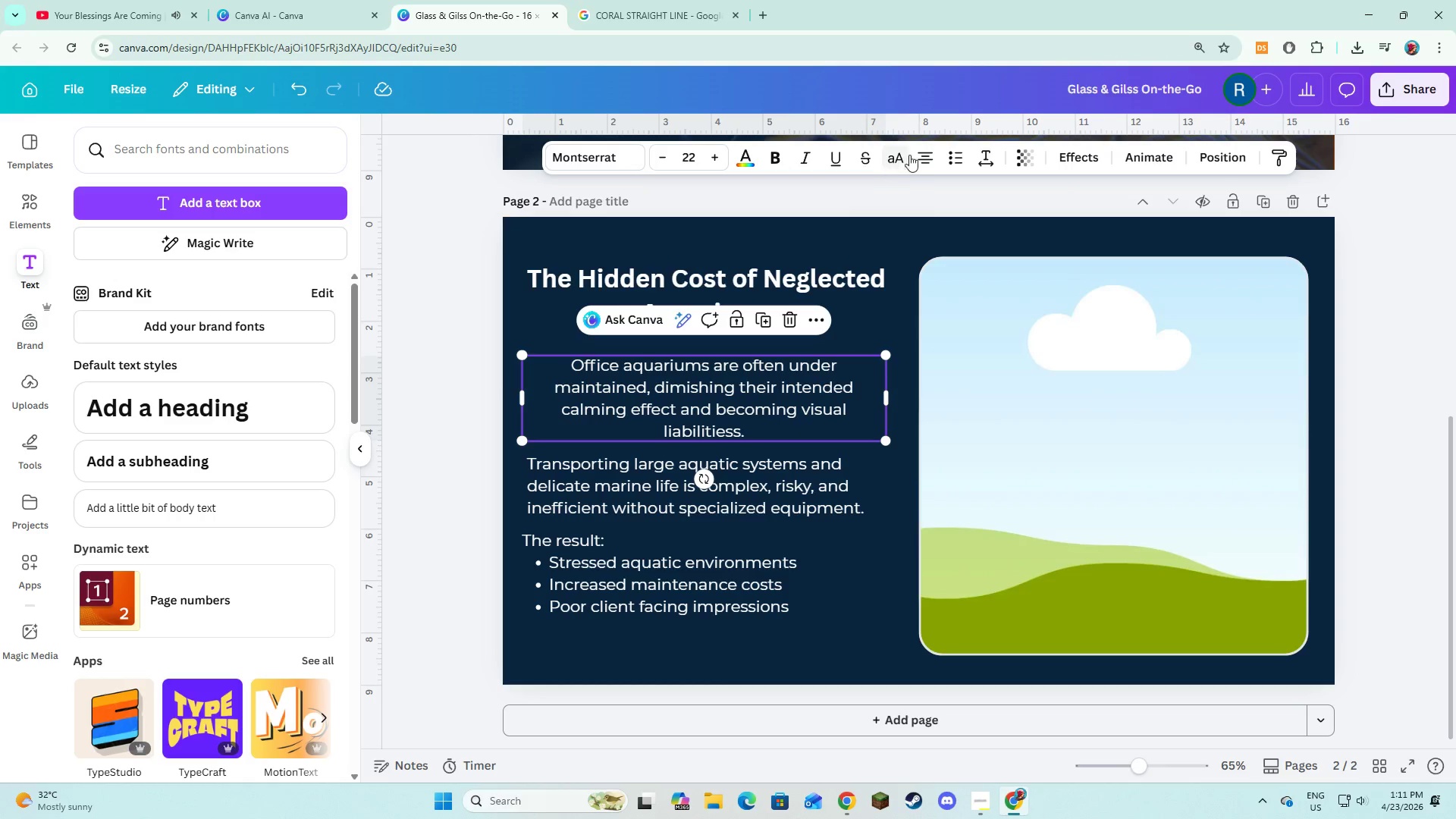 
left_click([920, 152])
 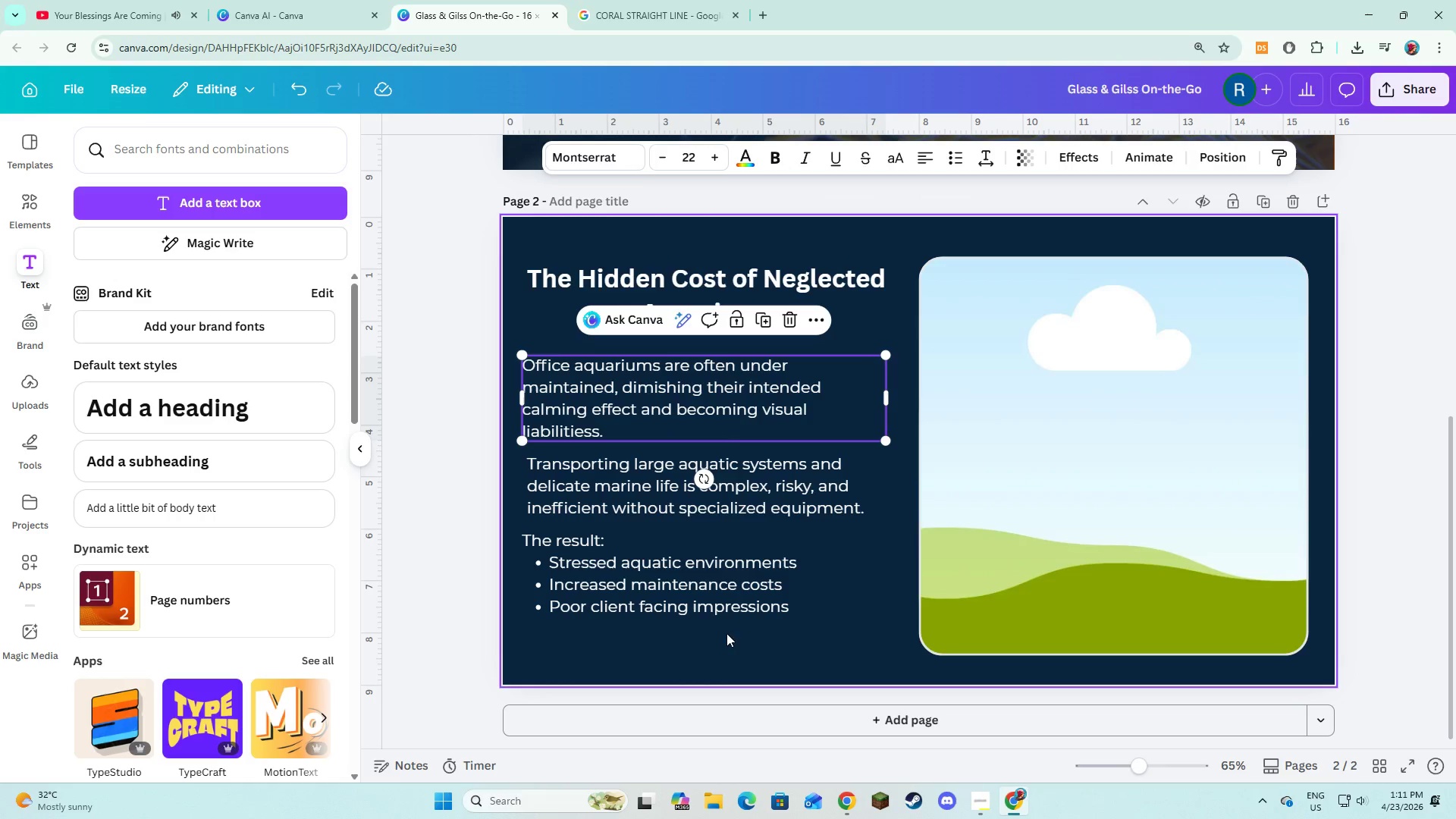 
left_click([731, 656])
 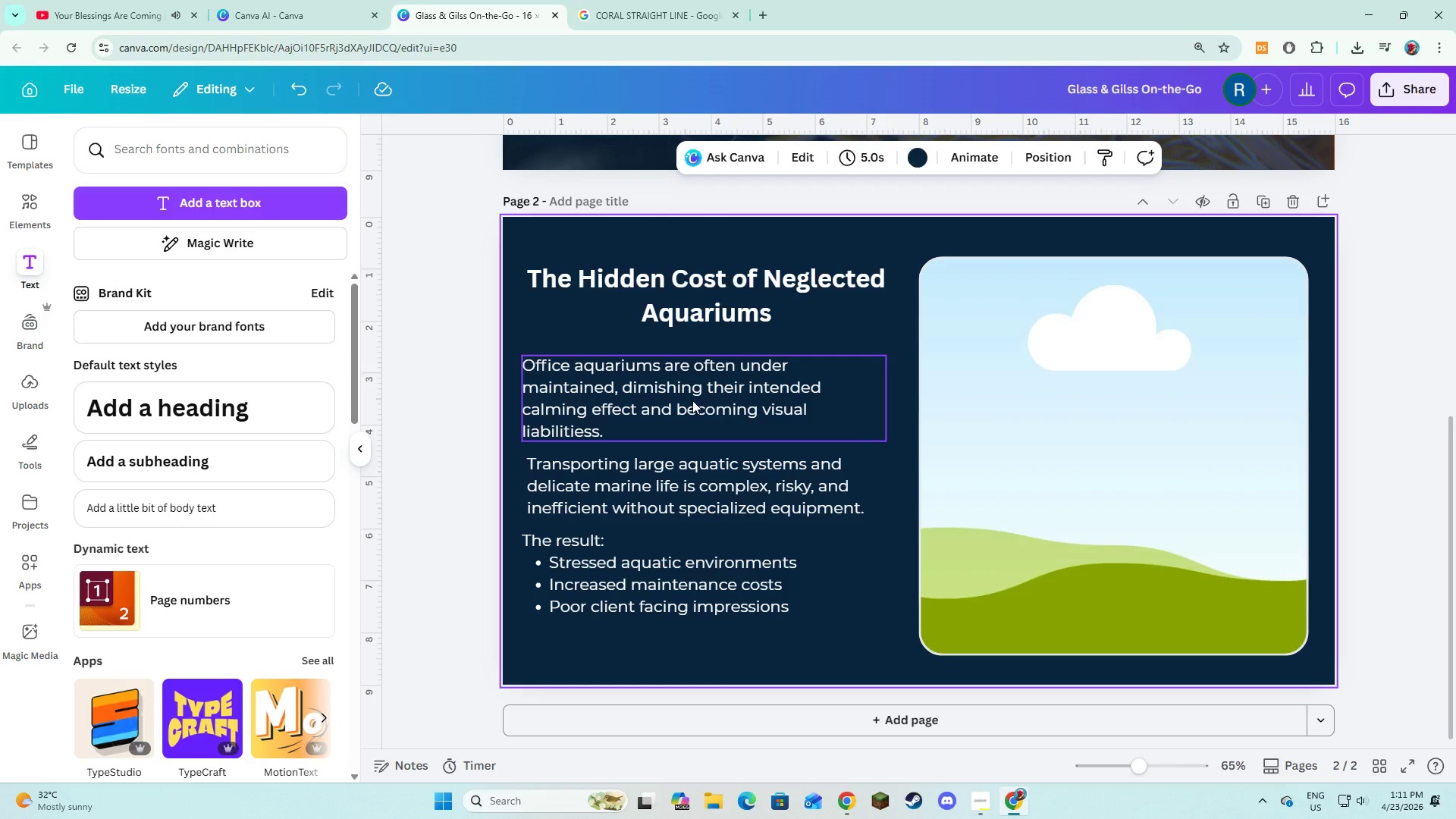 
left_click([692, 400])
 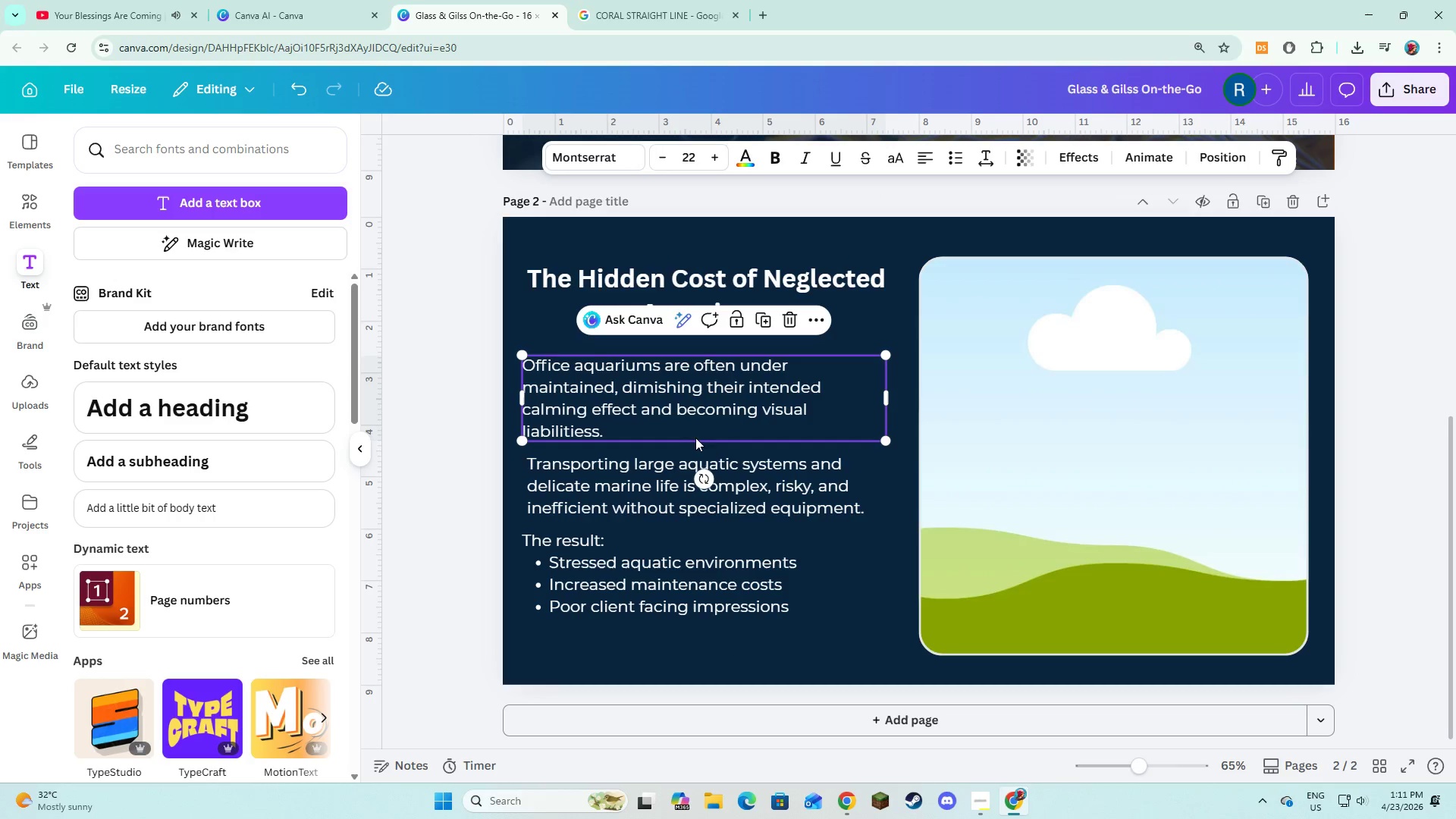 
hold_key(key=ShiftLeft, duration=1.03)
double_click([651, 557])
 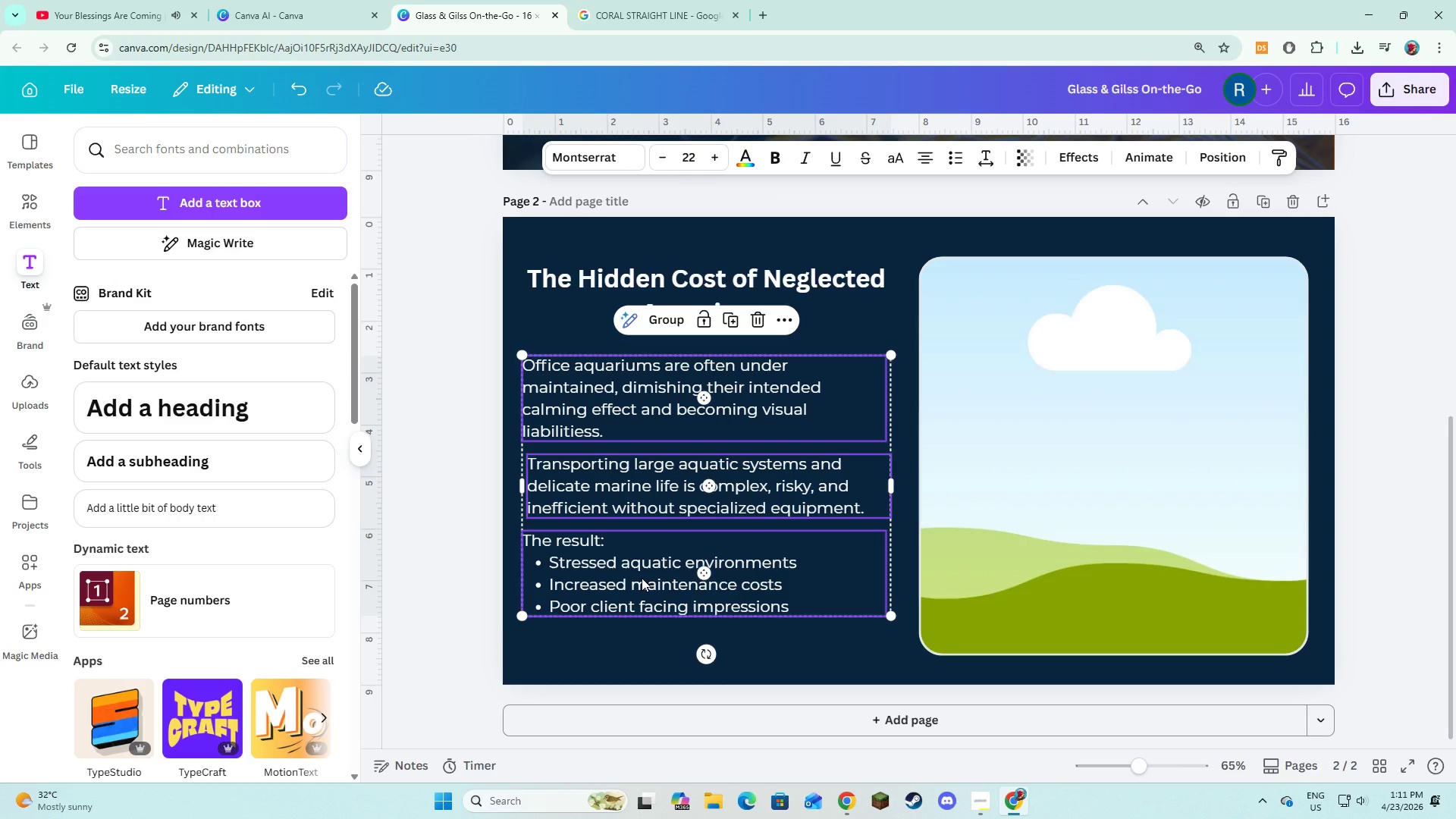 
left_click_drag(start_coordinate=[642, 578], to_coordinate=[655, 578])
 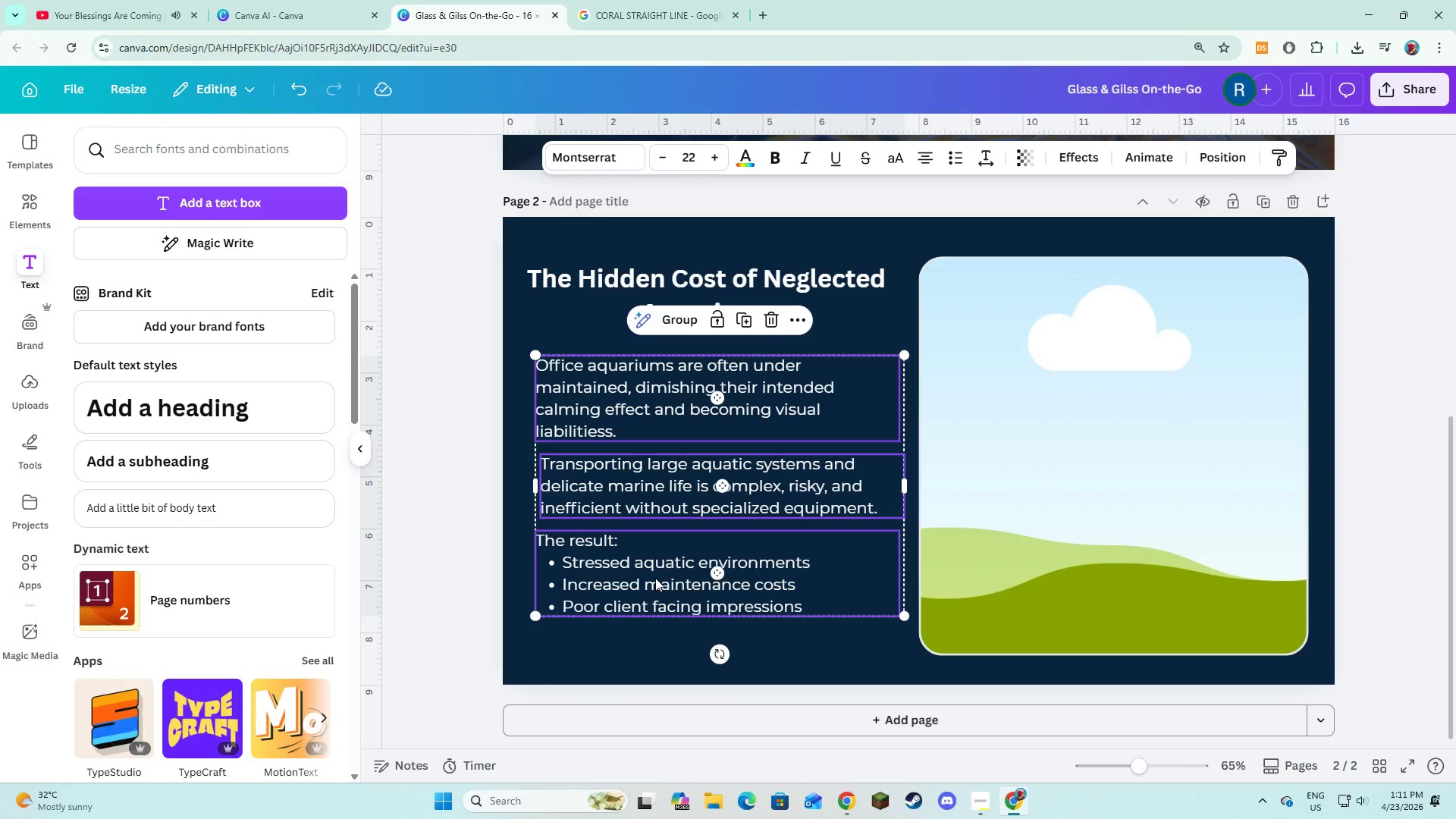 
left_click_drag(start_coordinate=[655, 578], to_coordinate=[660, 572])
 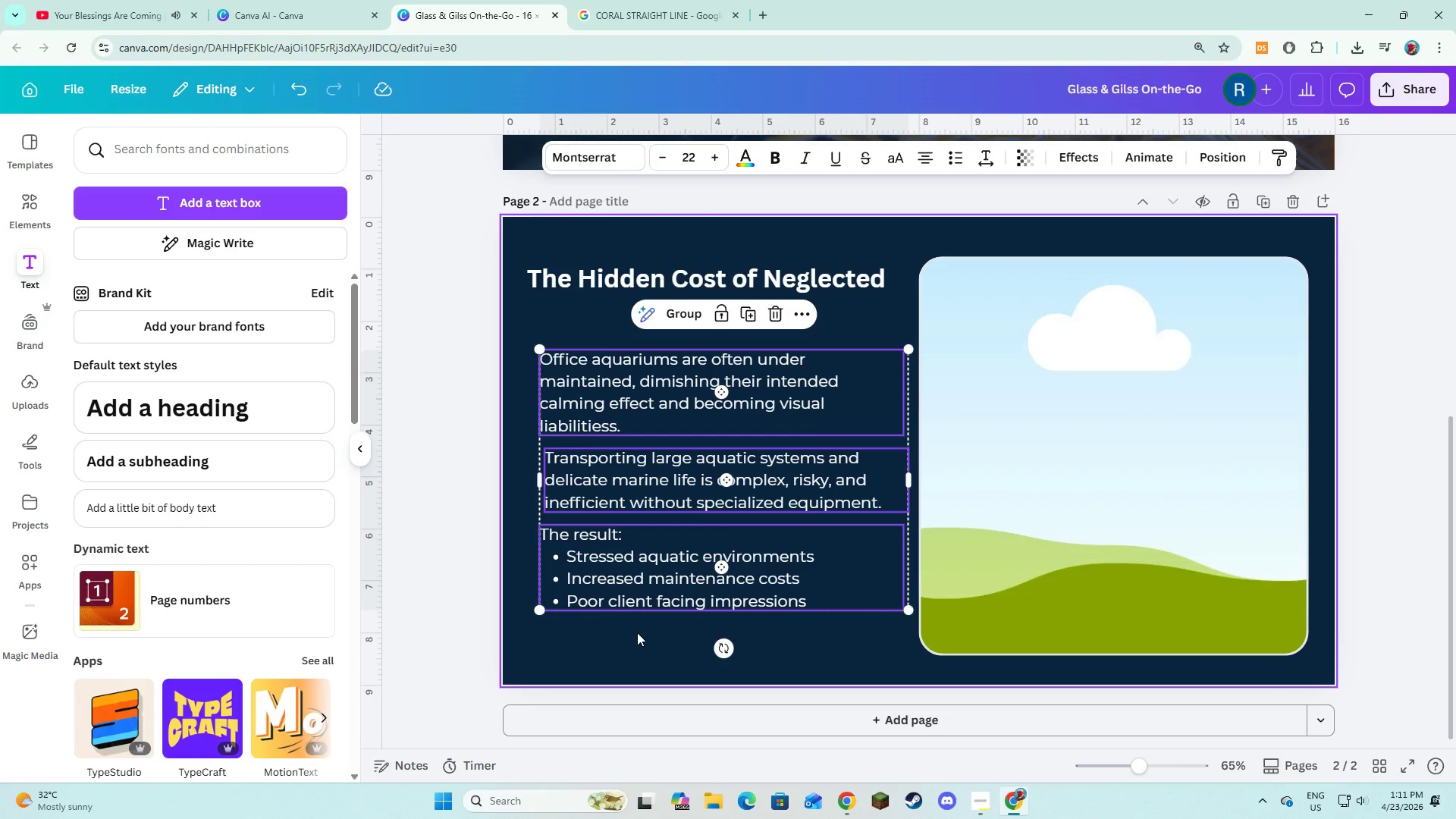 
left_click([637, 632])
 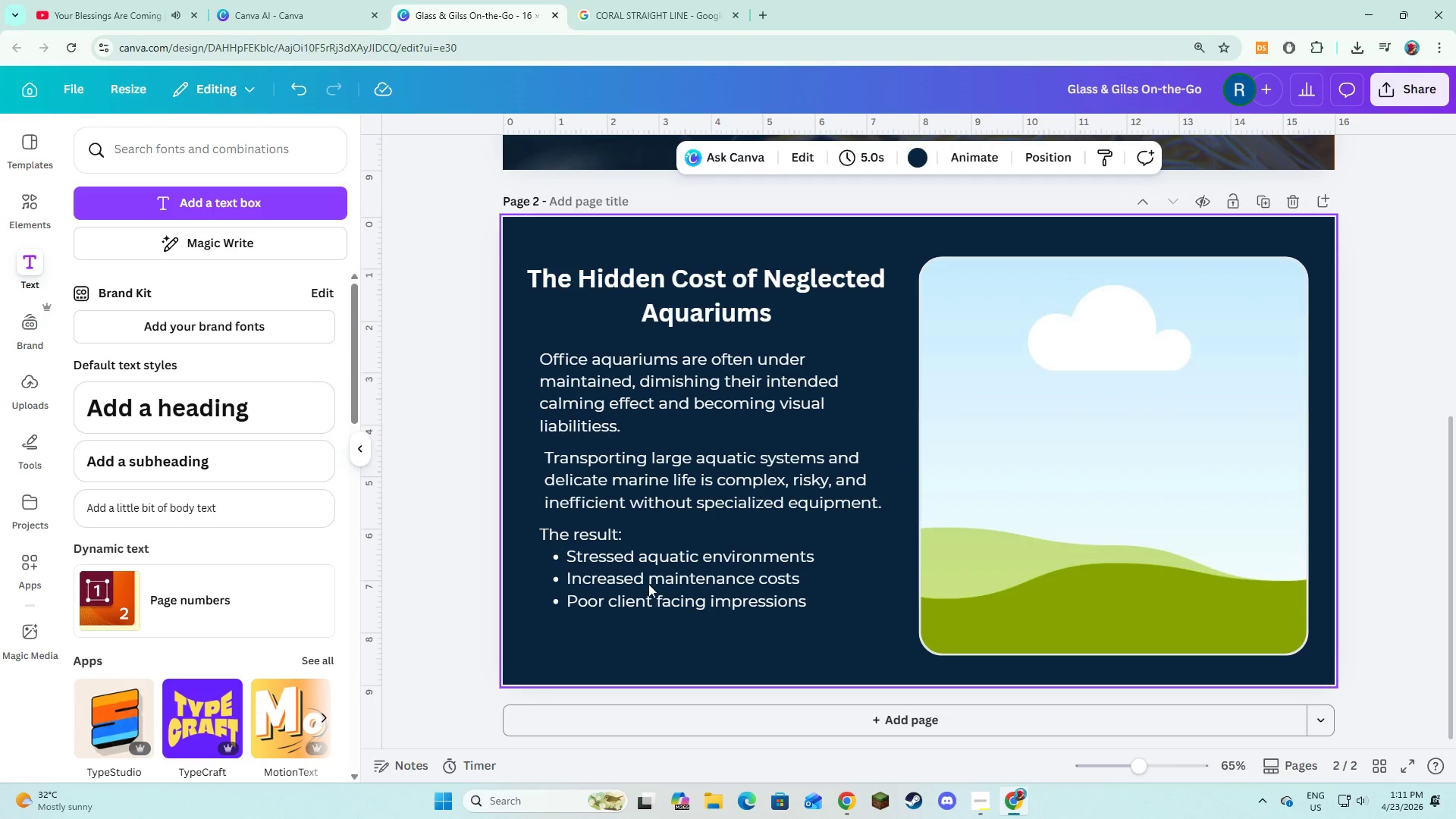 
left_click([610, 365])
 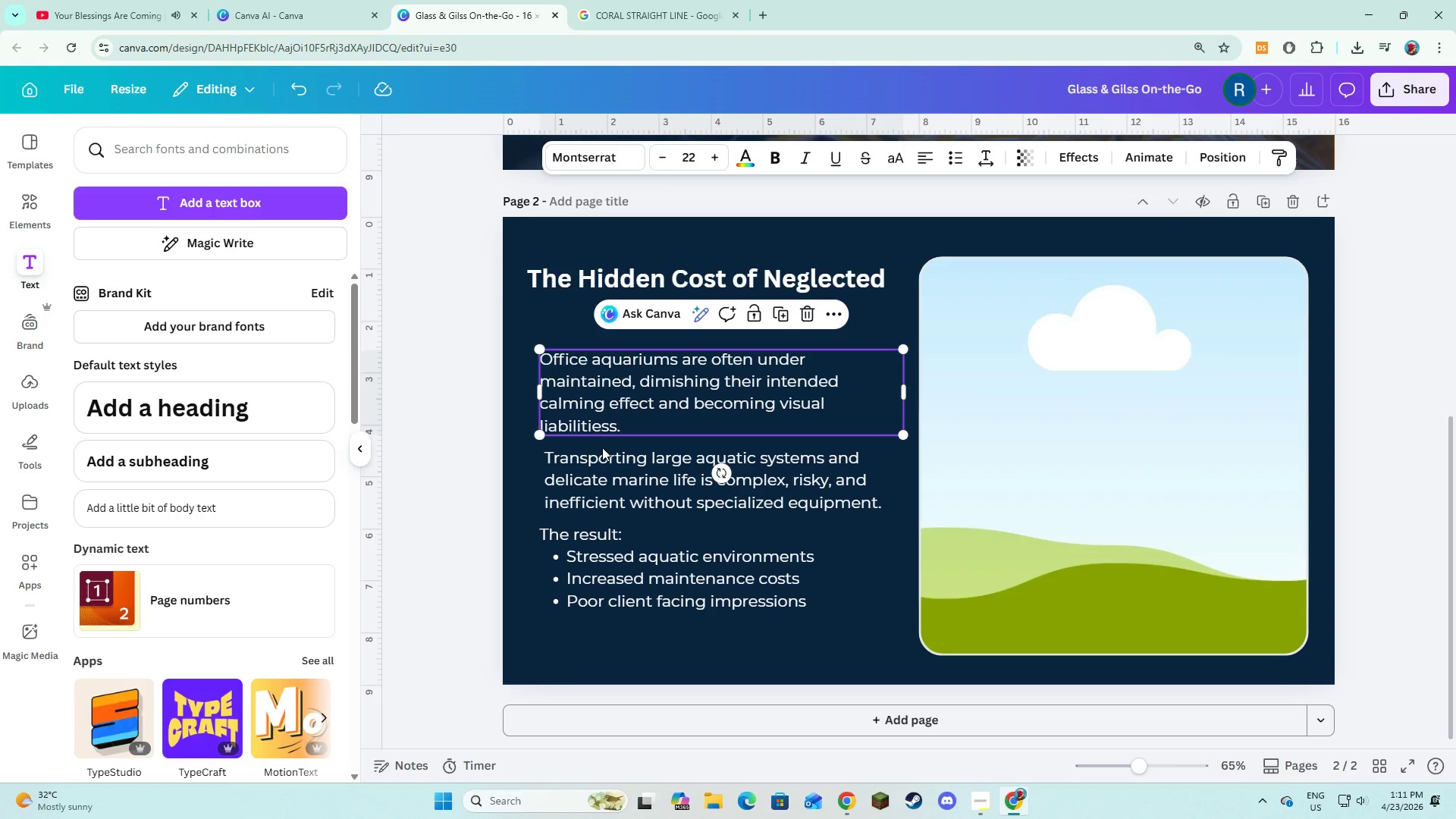 
hold_key(key=ShiftLeft, duration=0.84)
double_click([599, 461])
 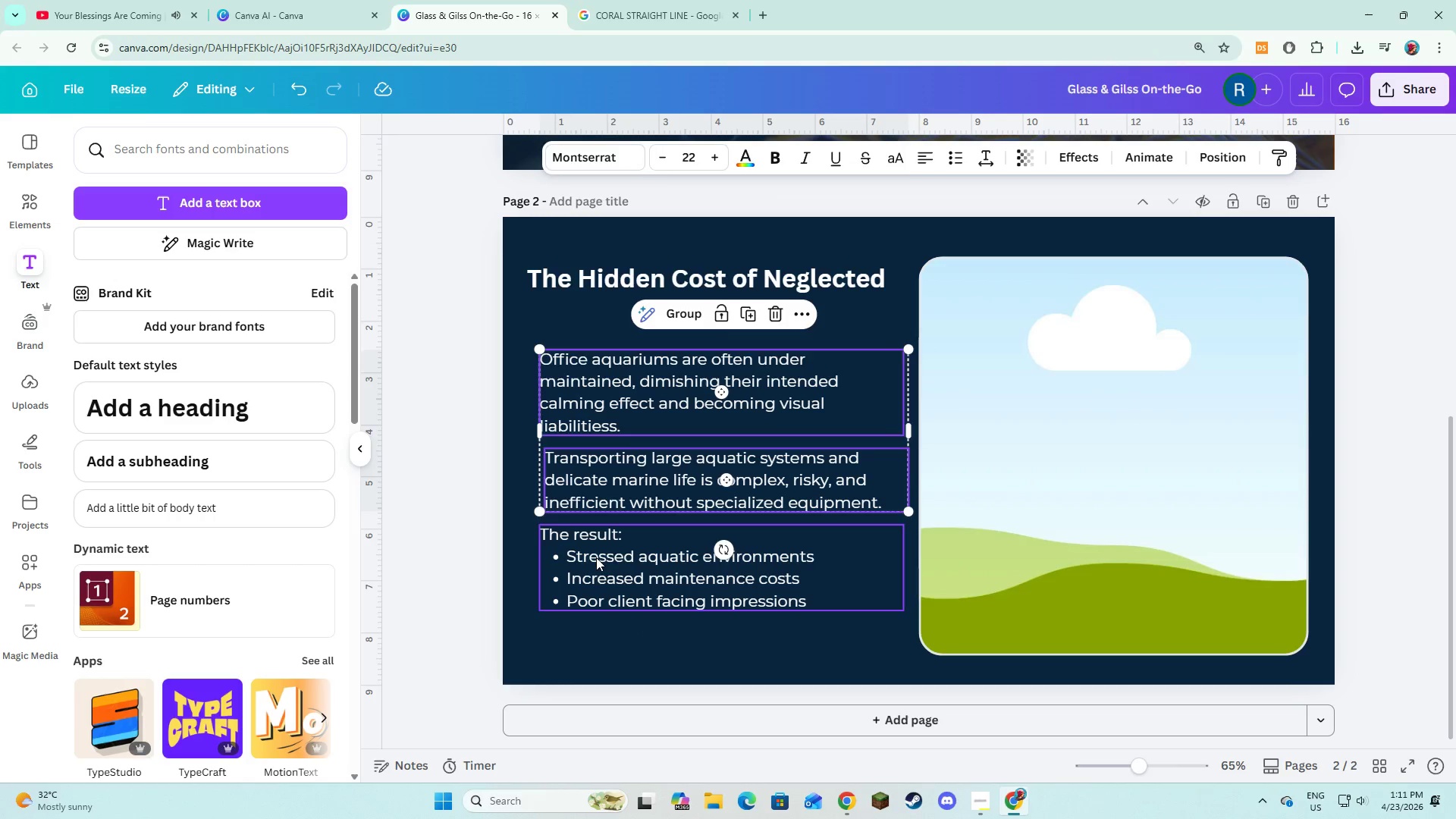 
triple_click([596, 557])
 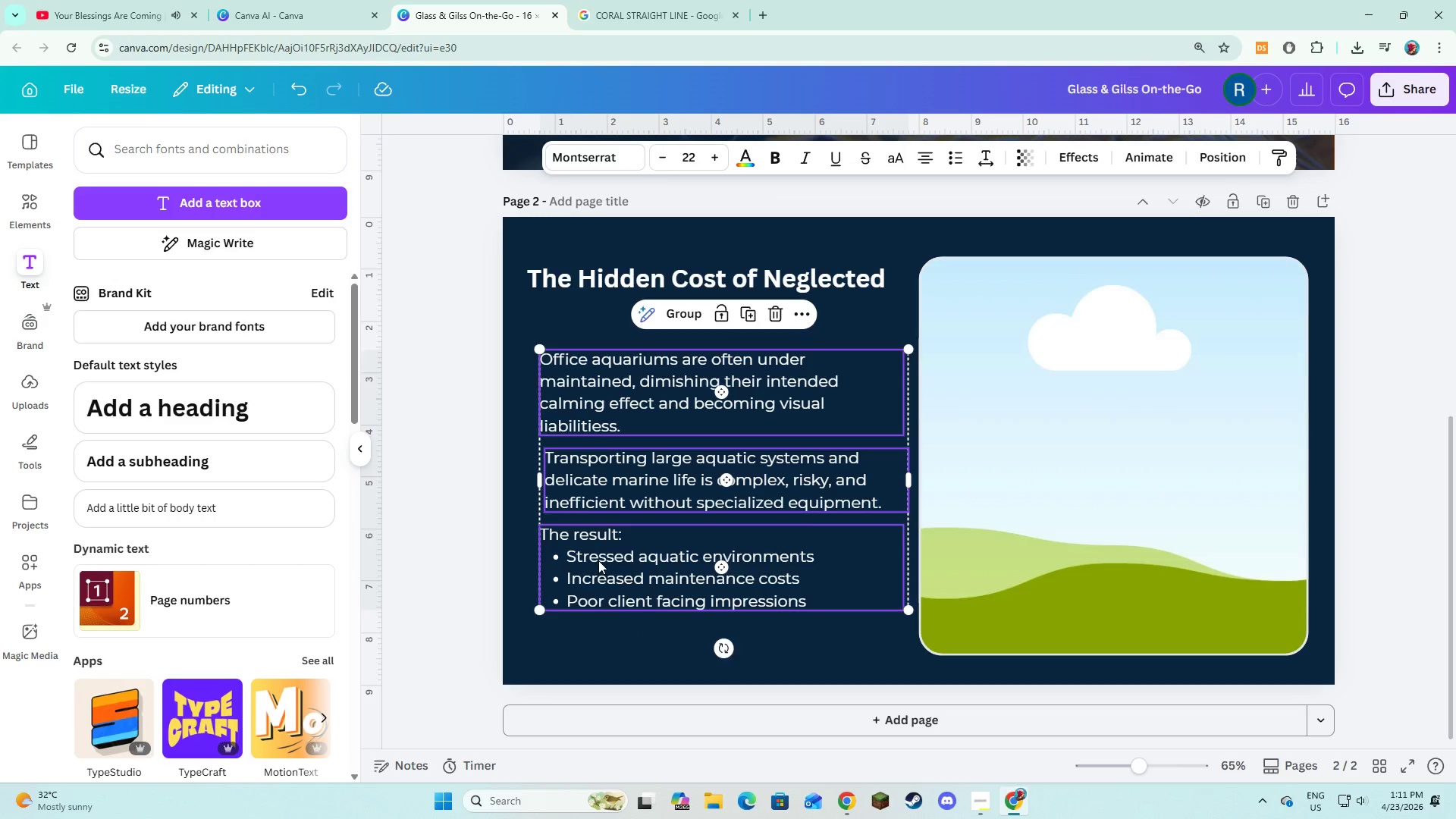 
left_click_drag(start_coordinate=[598, 557], to_coordinate=[598, 570])
 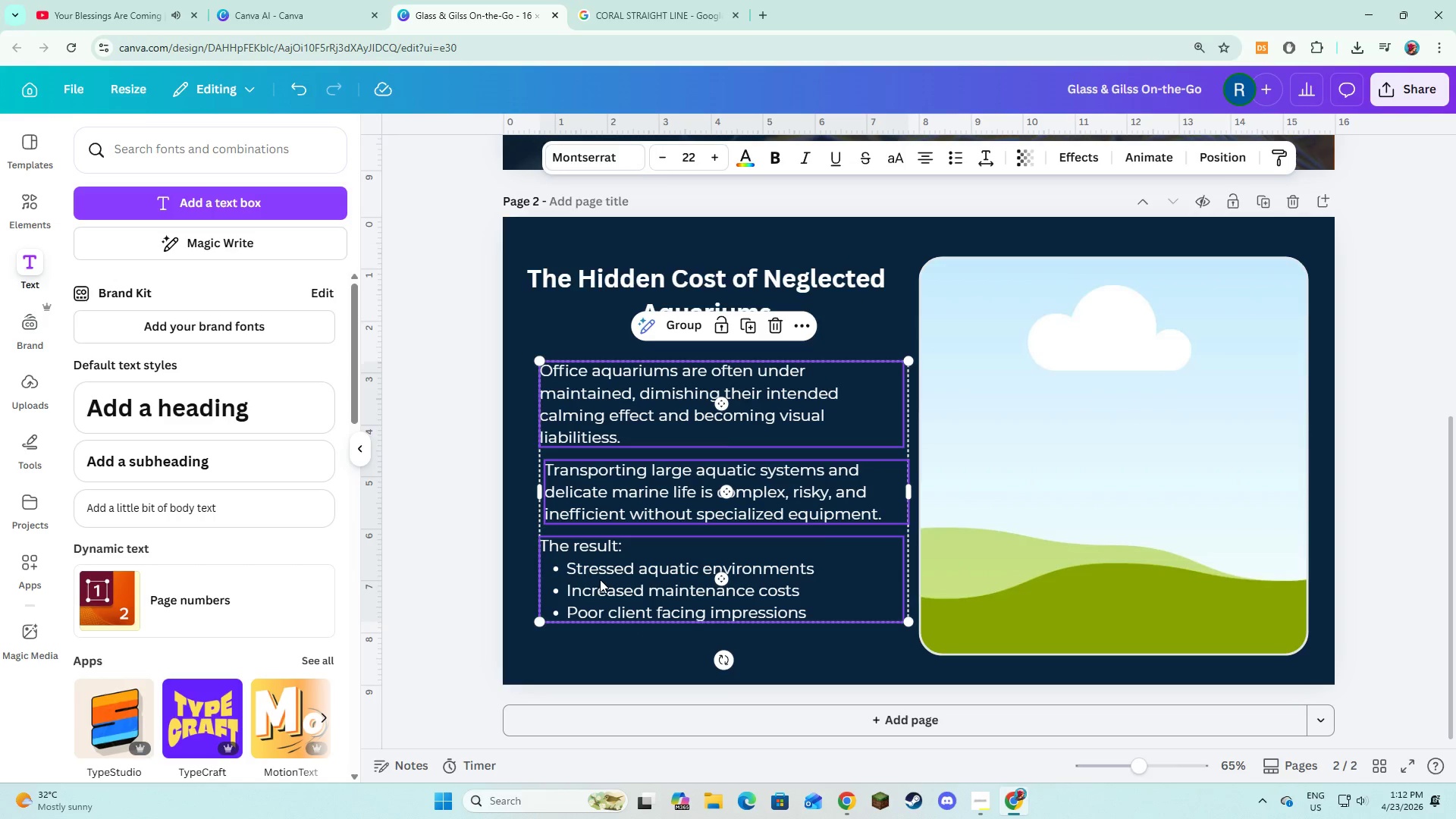 
left_click([610, 648])
 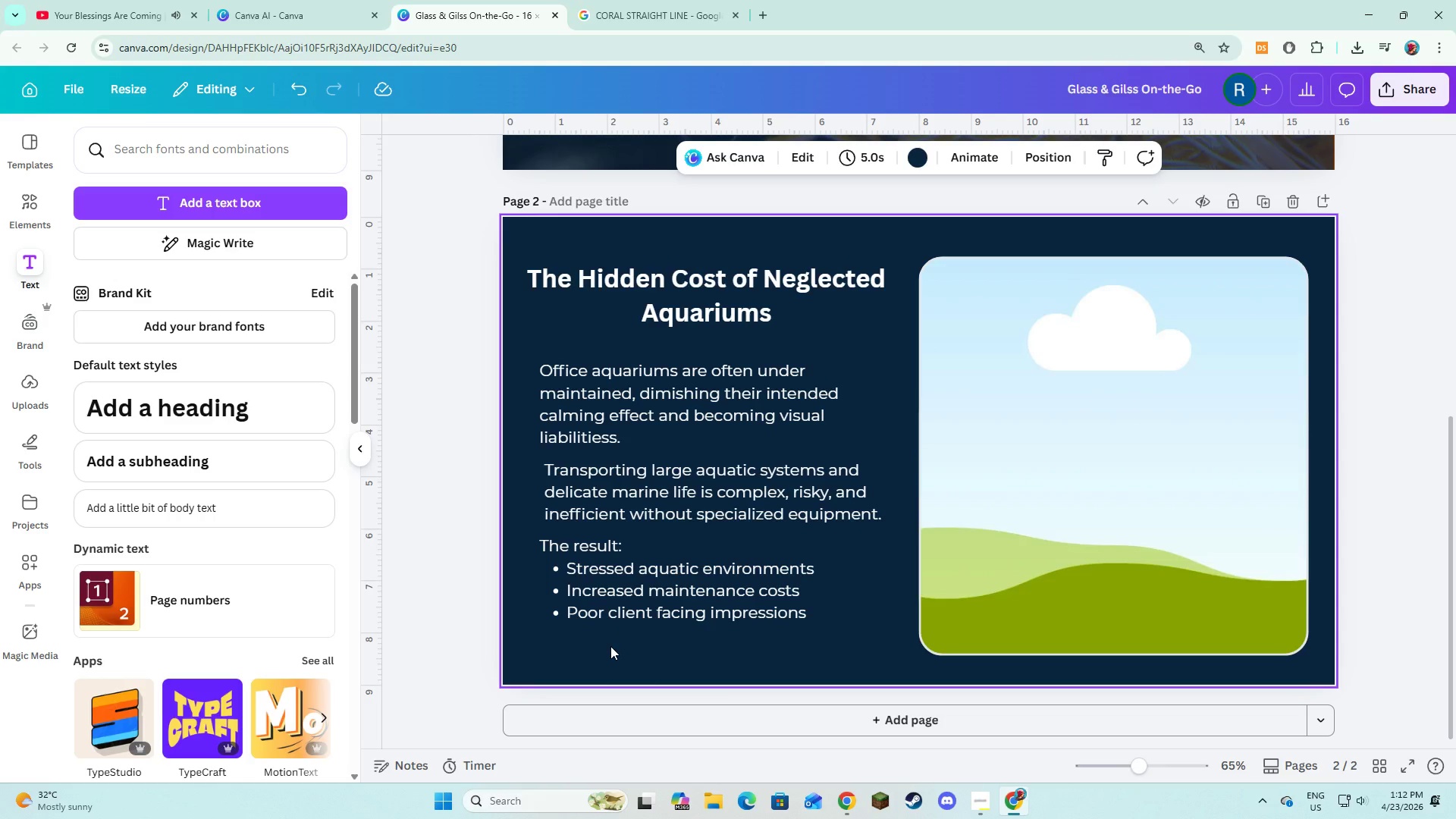 
wait(33.14)
 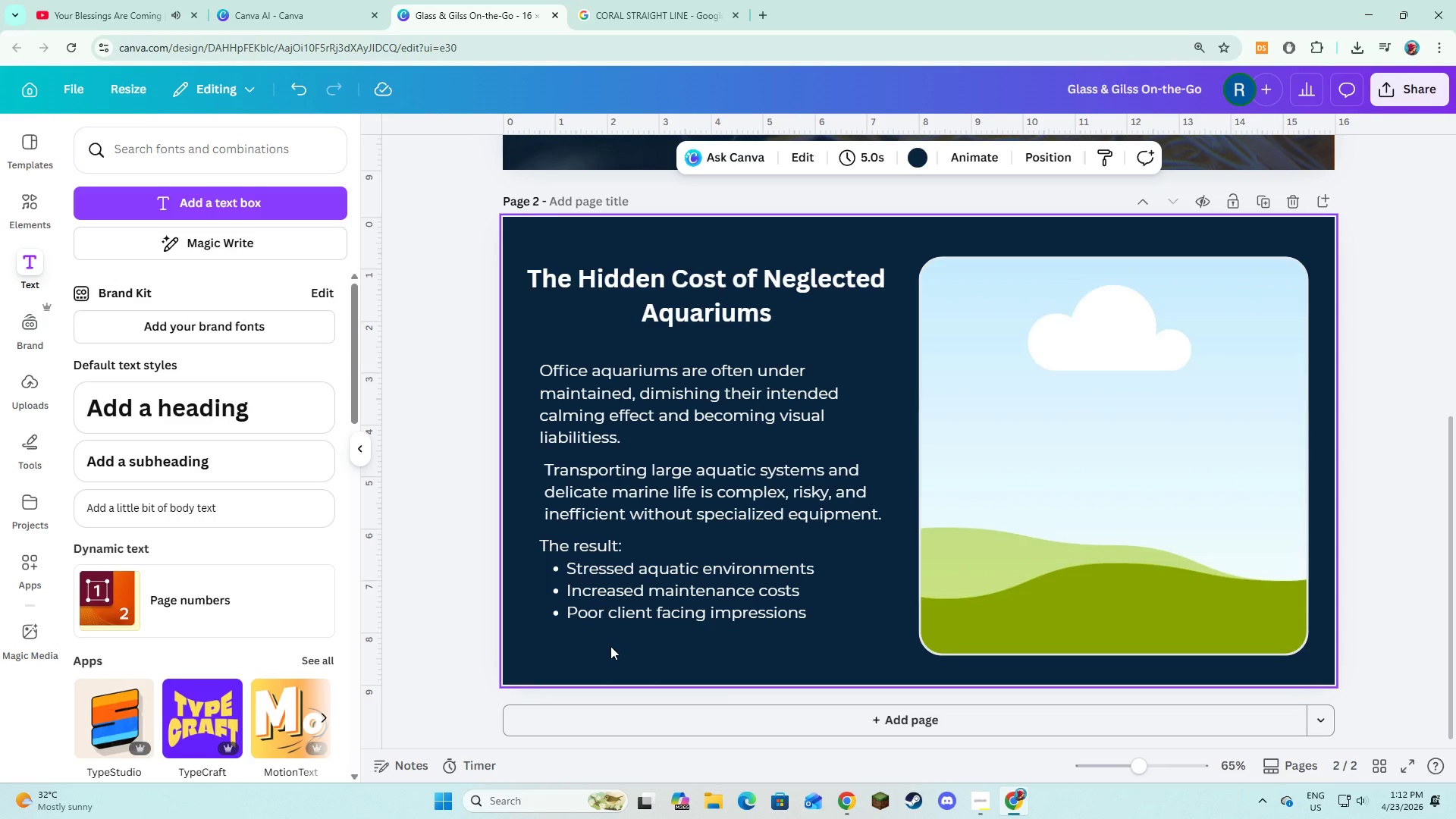 
left_click([42, 207])
 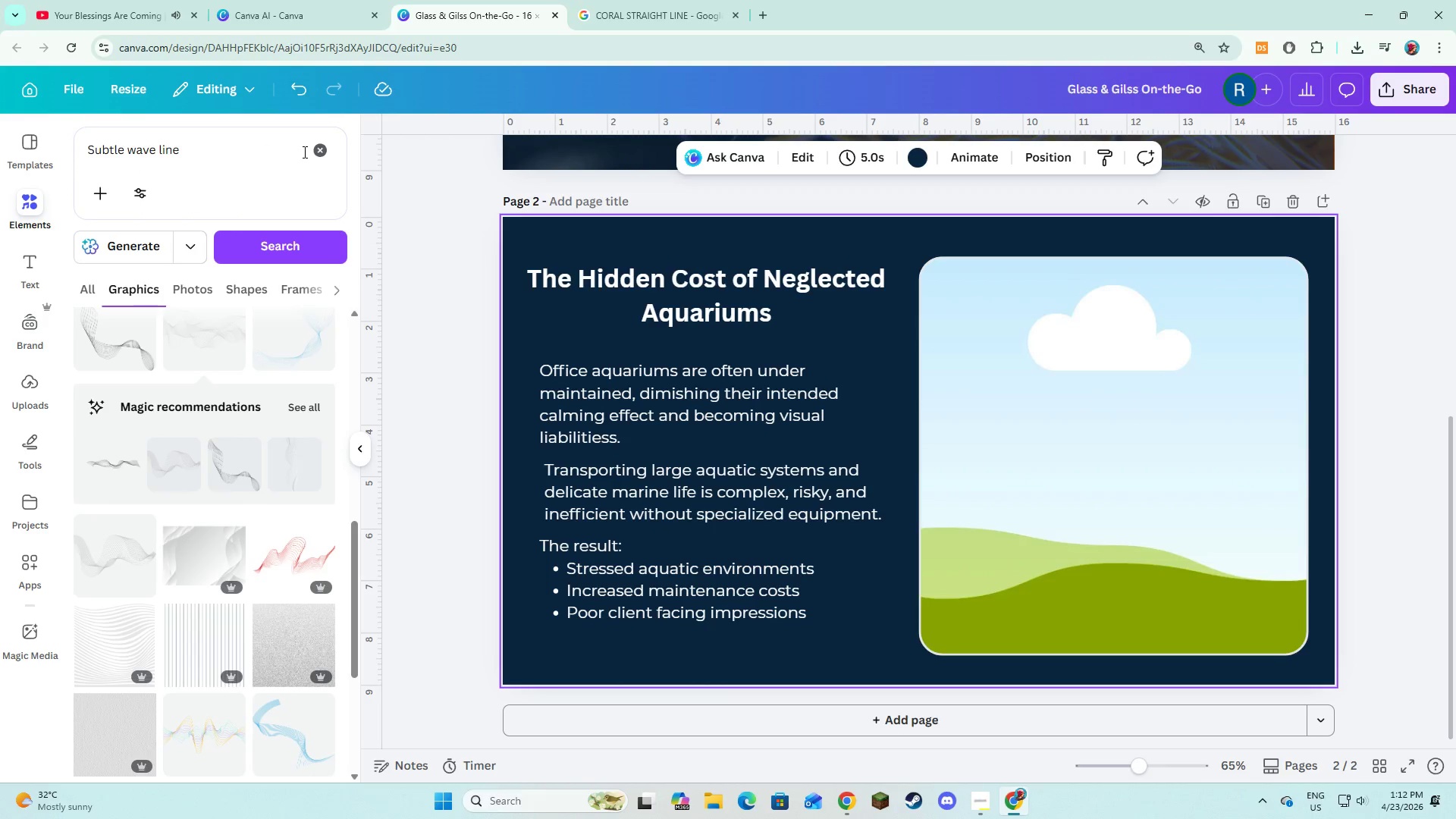 
double_click([312, 153])
 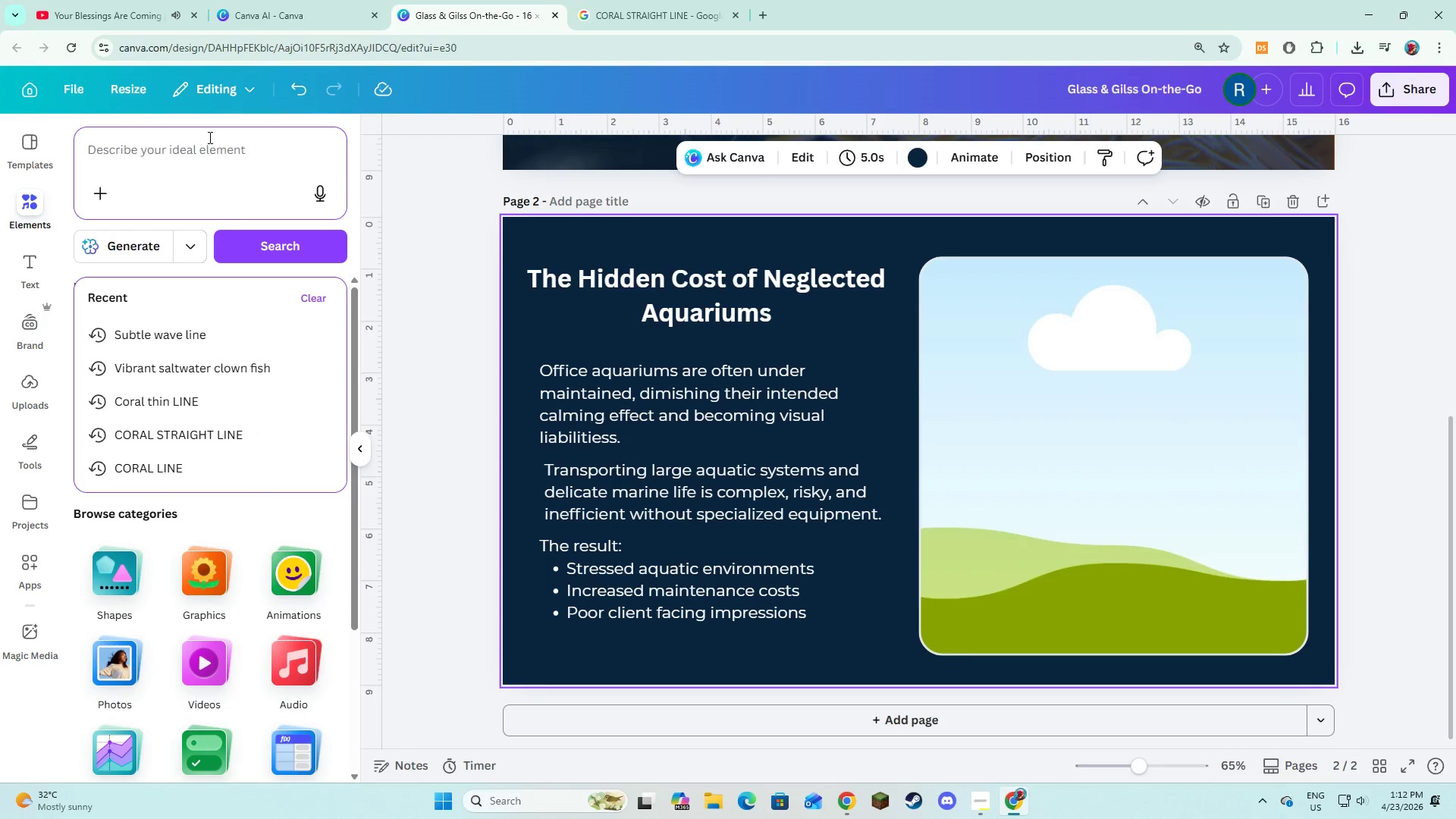 
type(algae covered aqy)
key(Backspace)
type(uarium in office)
 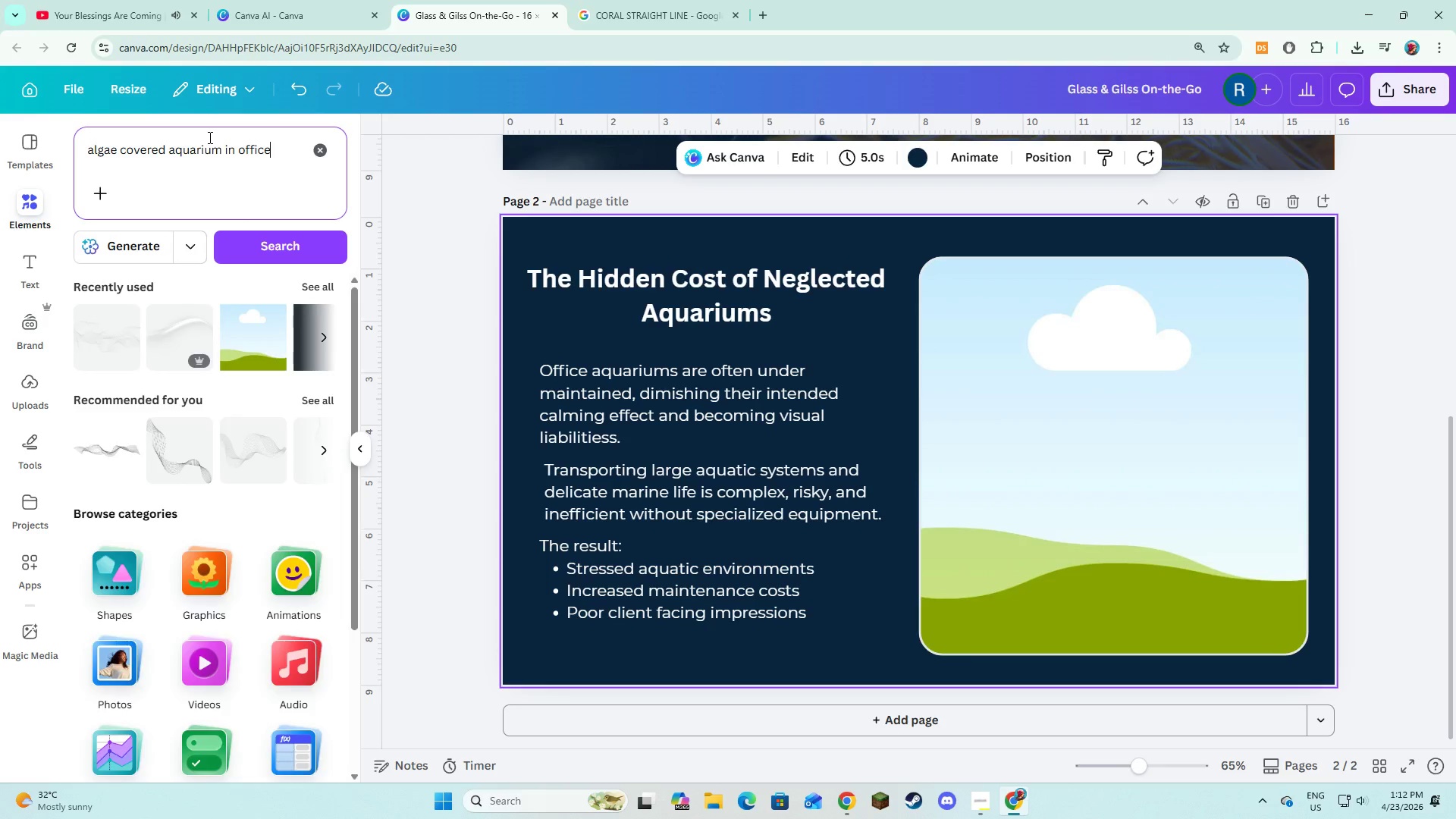 
key(Enter)
 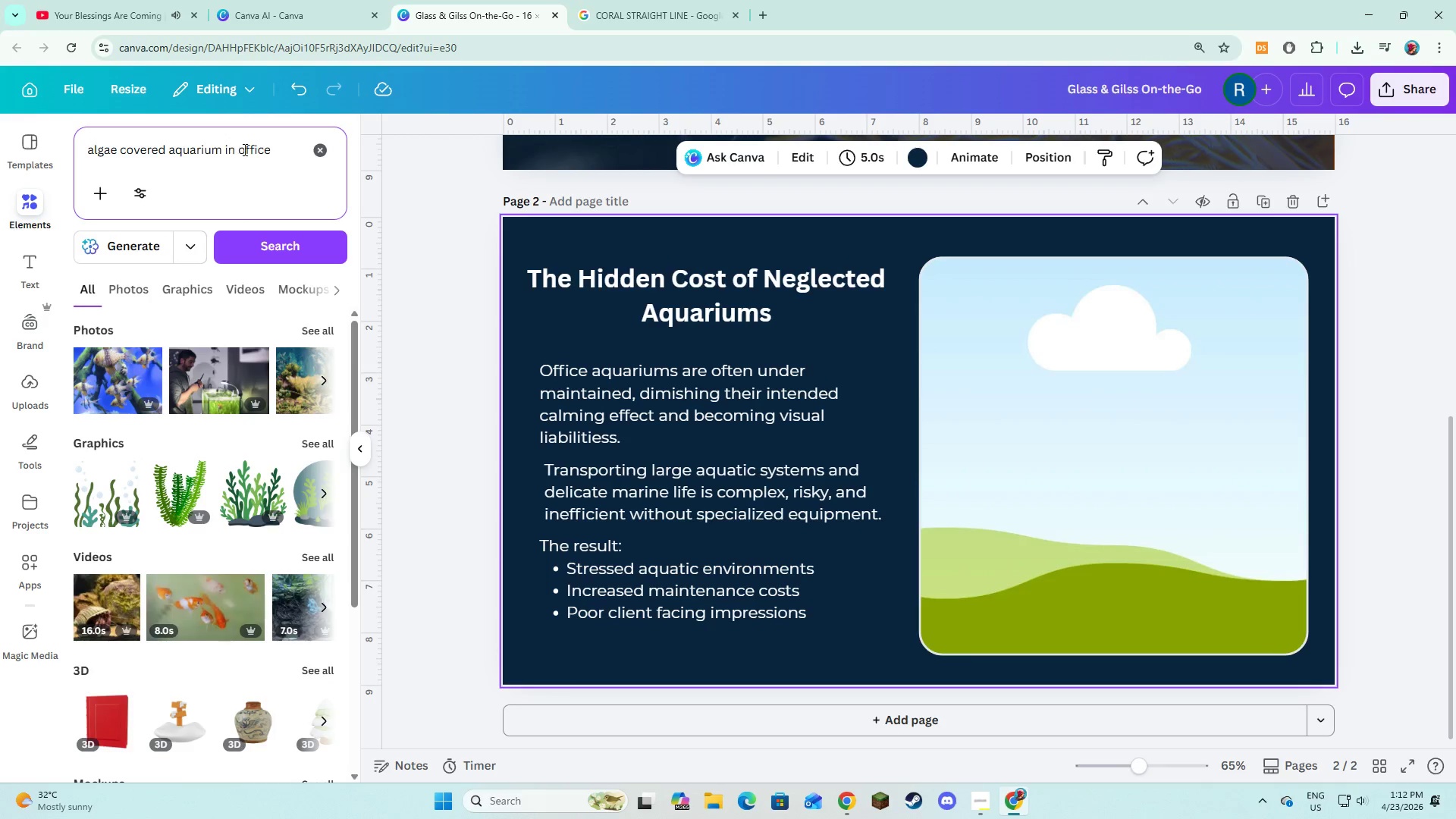 
left_click_drag(start_coordinate=[287, 144], to_coordinate=[84, 134])
 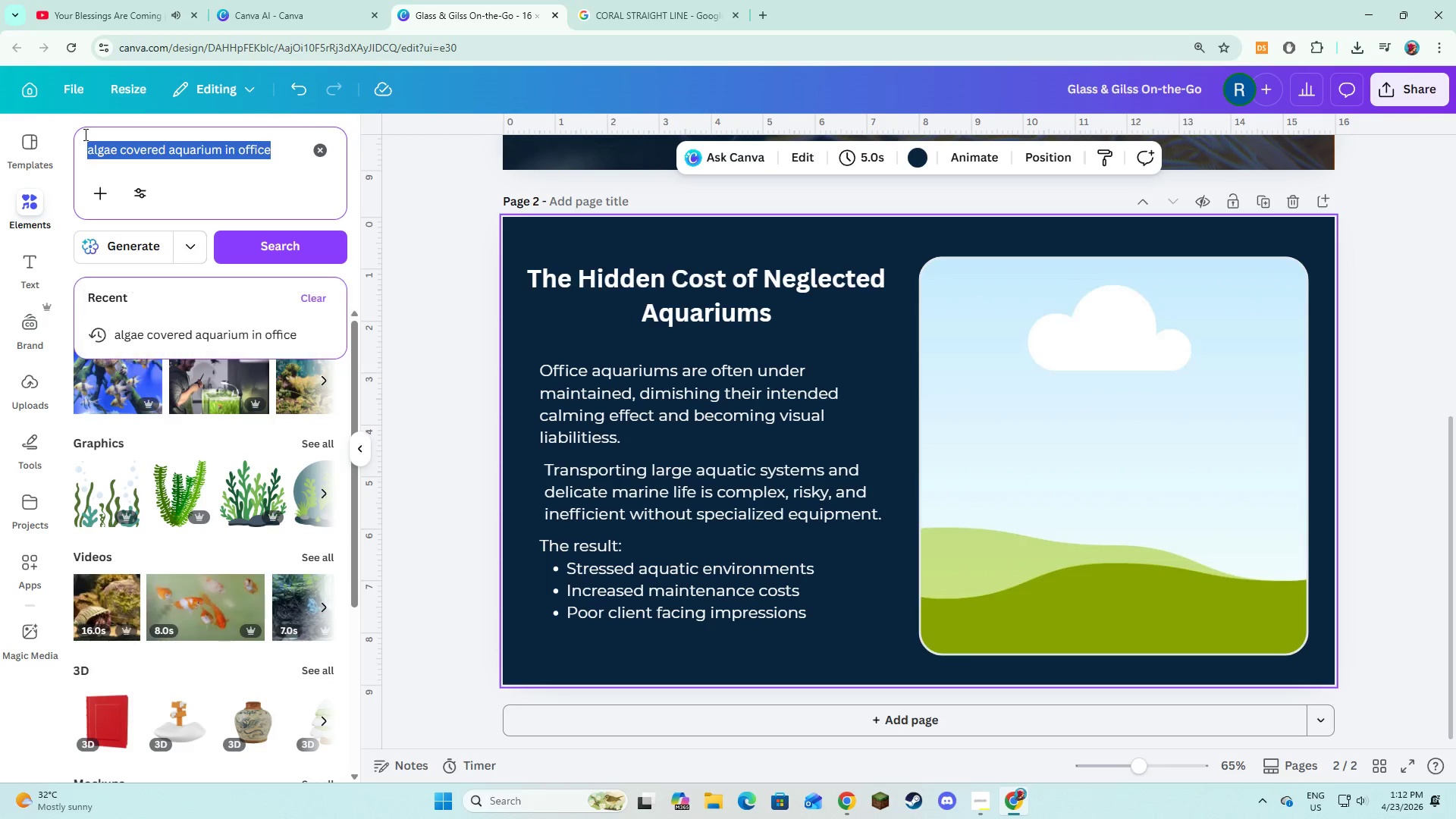 
key(Control+C)
 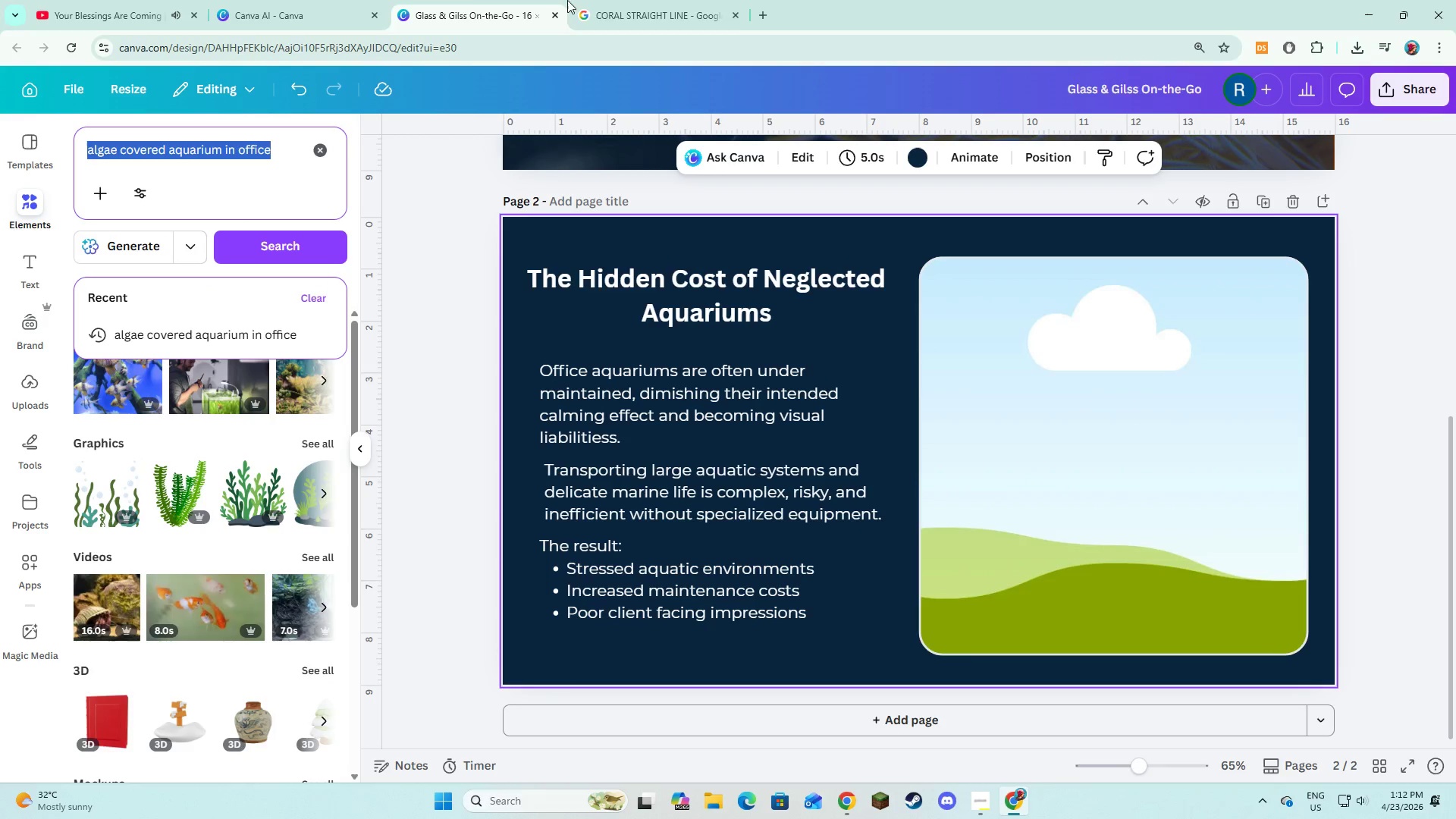 
key(Control+C)
 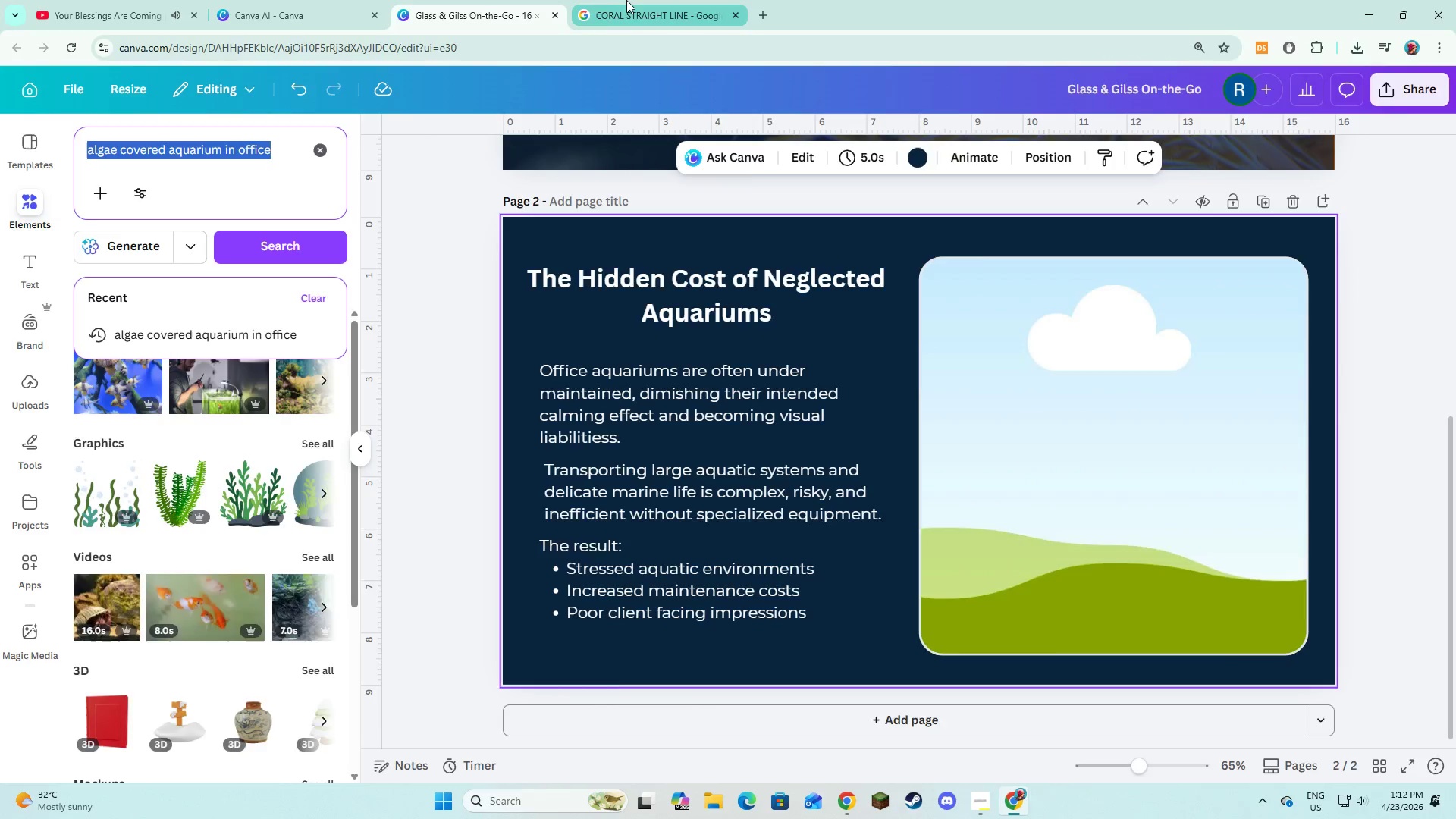 
left_click([627, 0])
 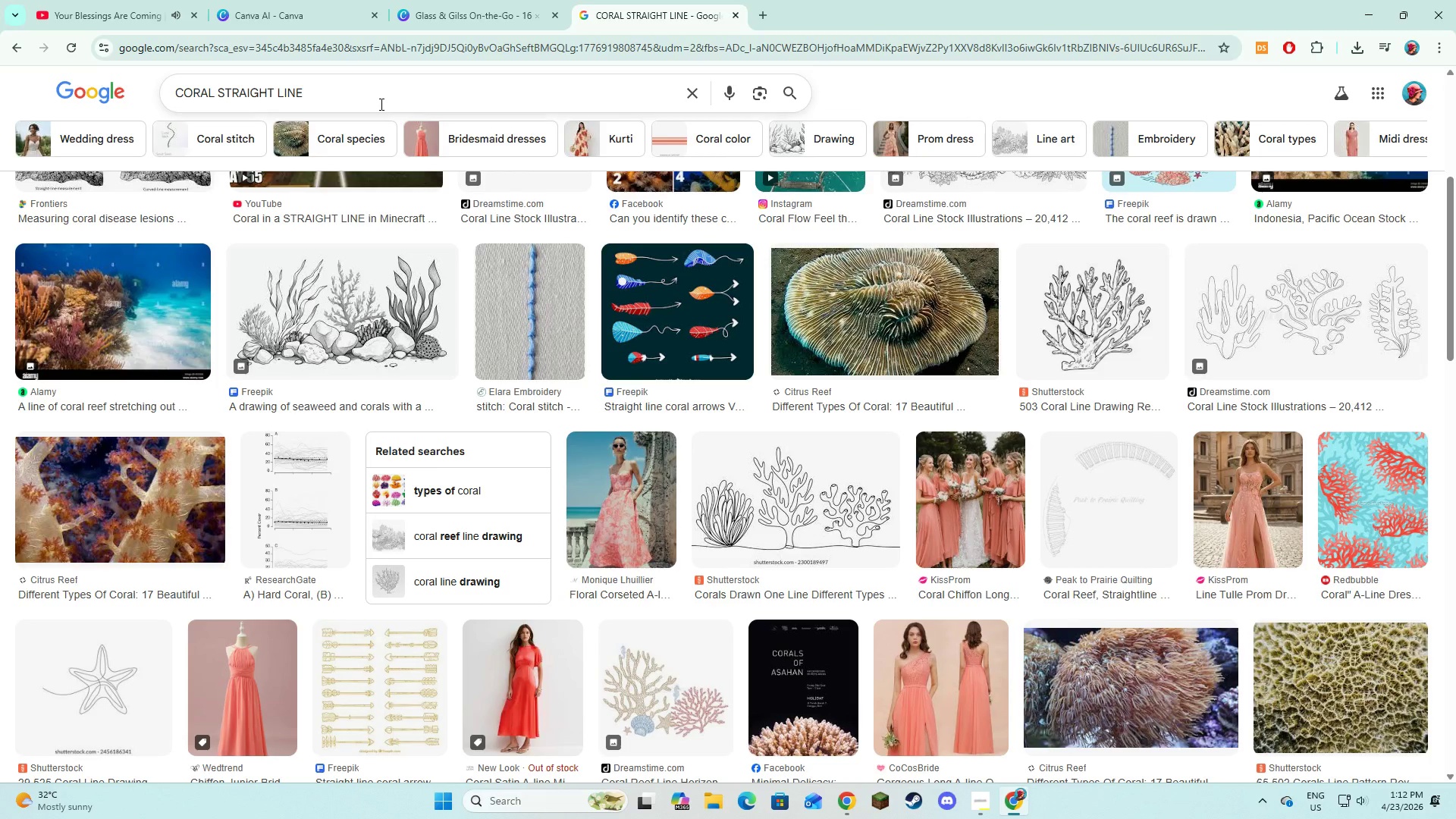 
left_click_drag(start_coordinate=[383, 101], to_coordinate=[117, 78])
 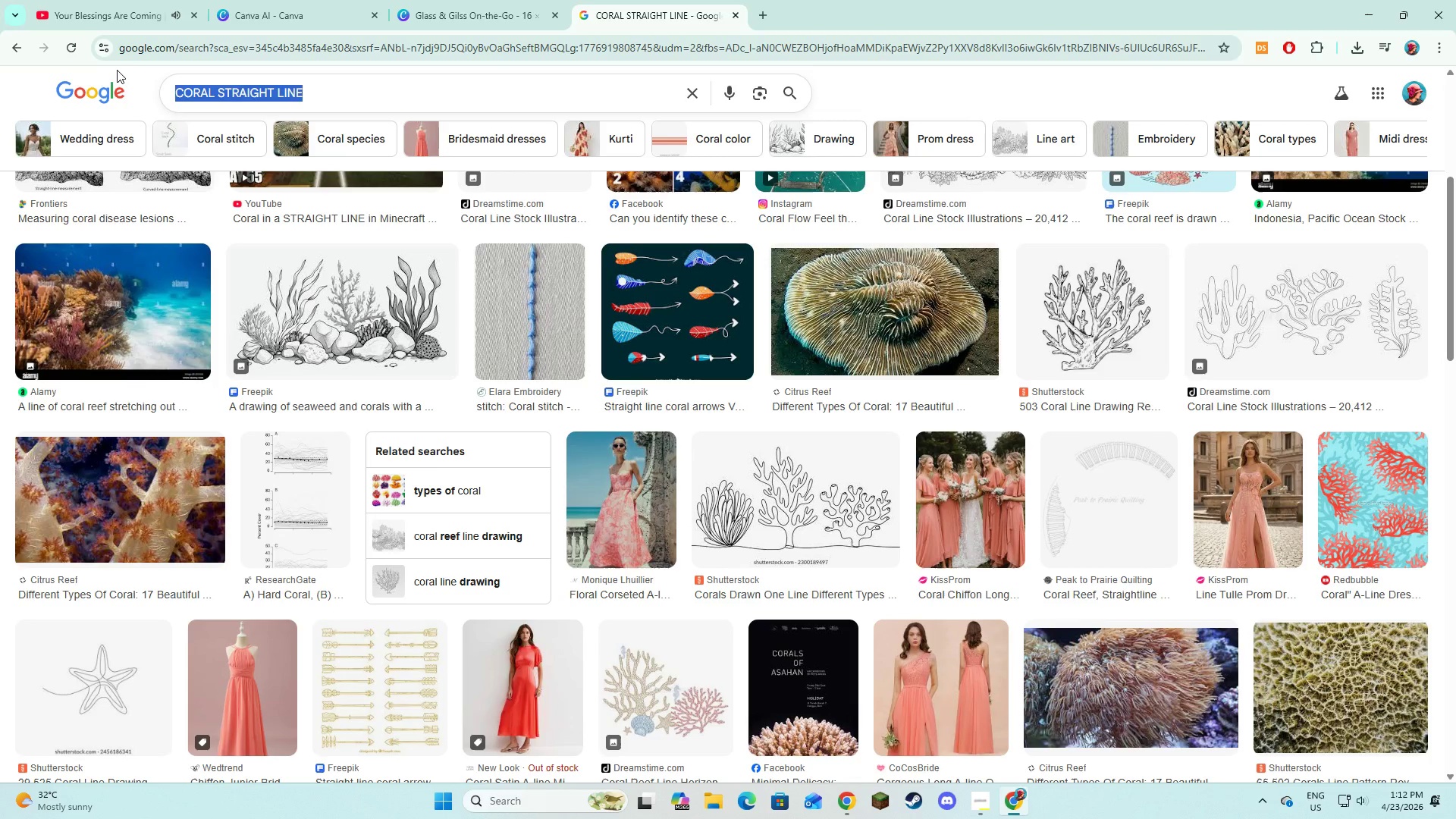 
key(Control+V)
 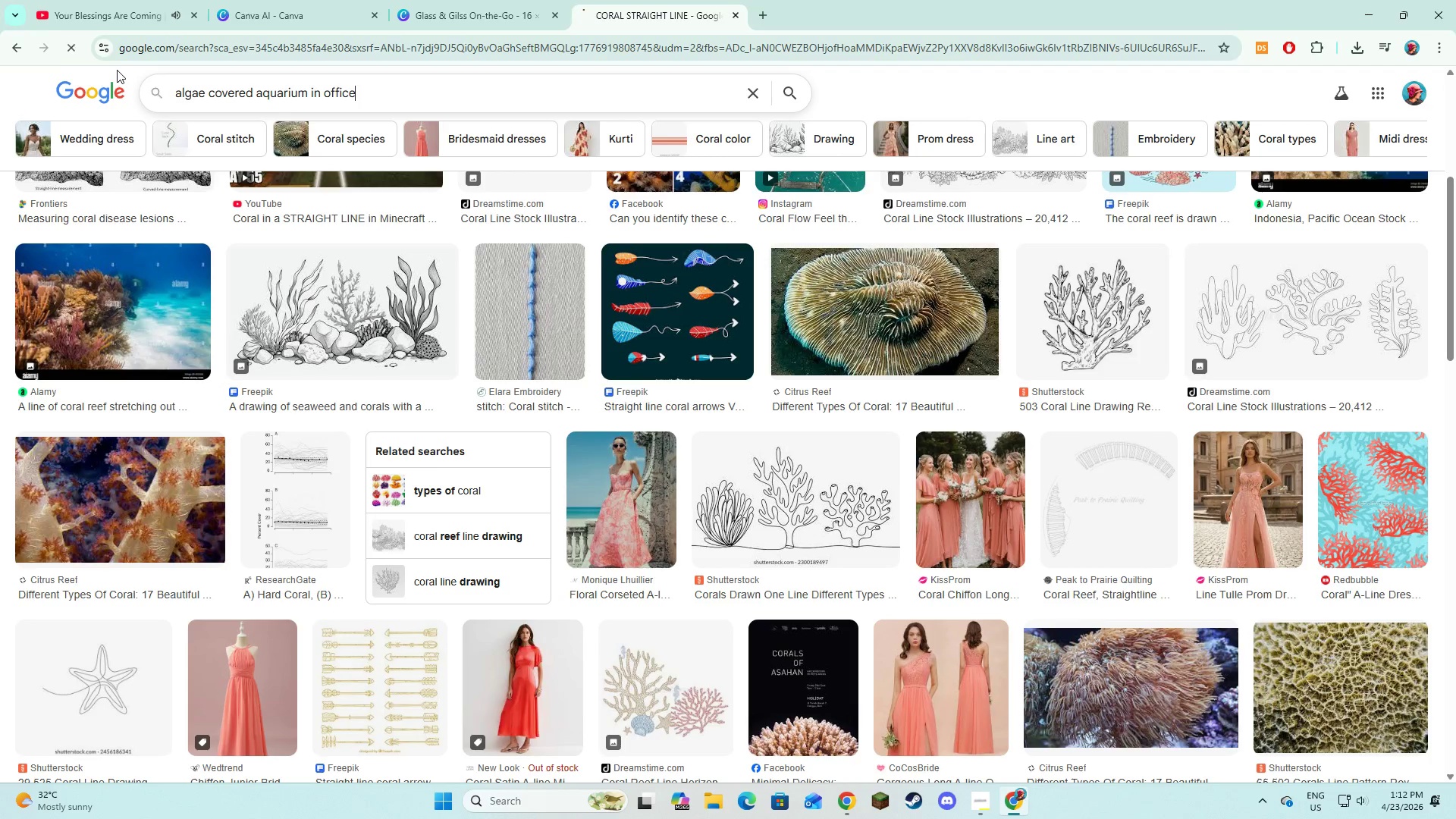 
key(NumpadEnter)
 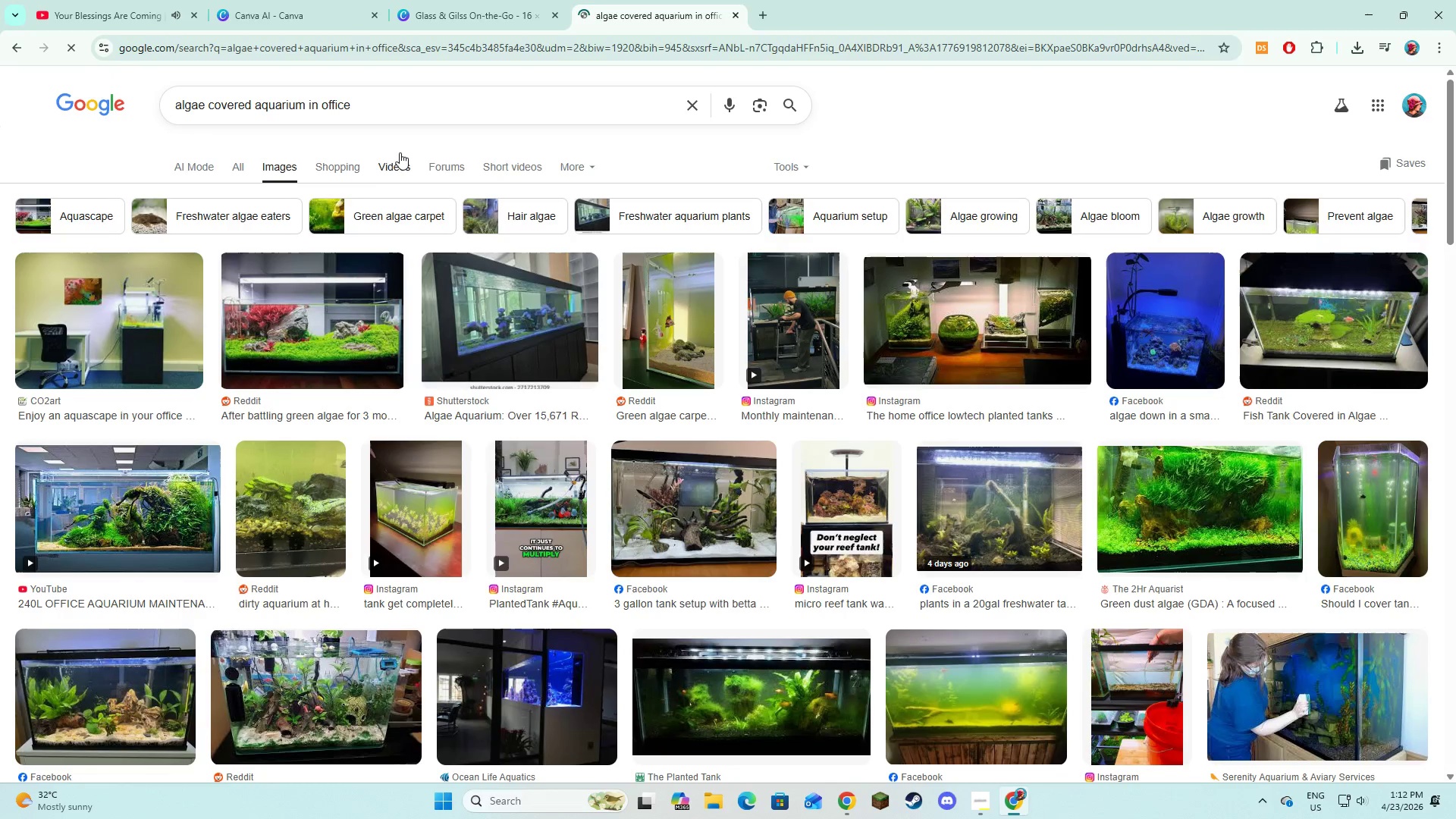 
left_click([461, 17])
 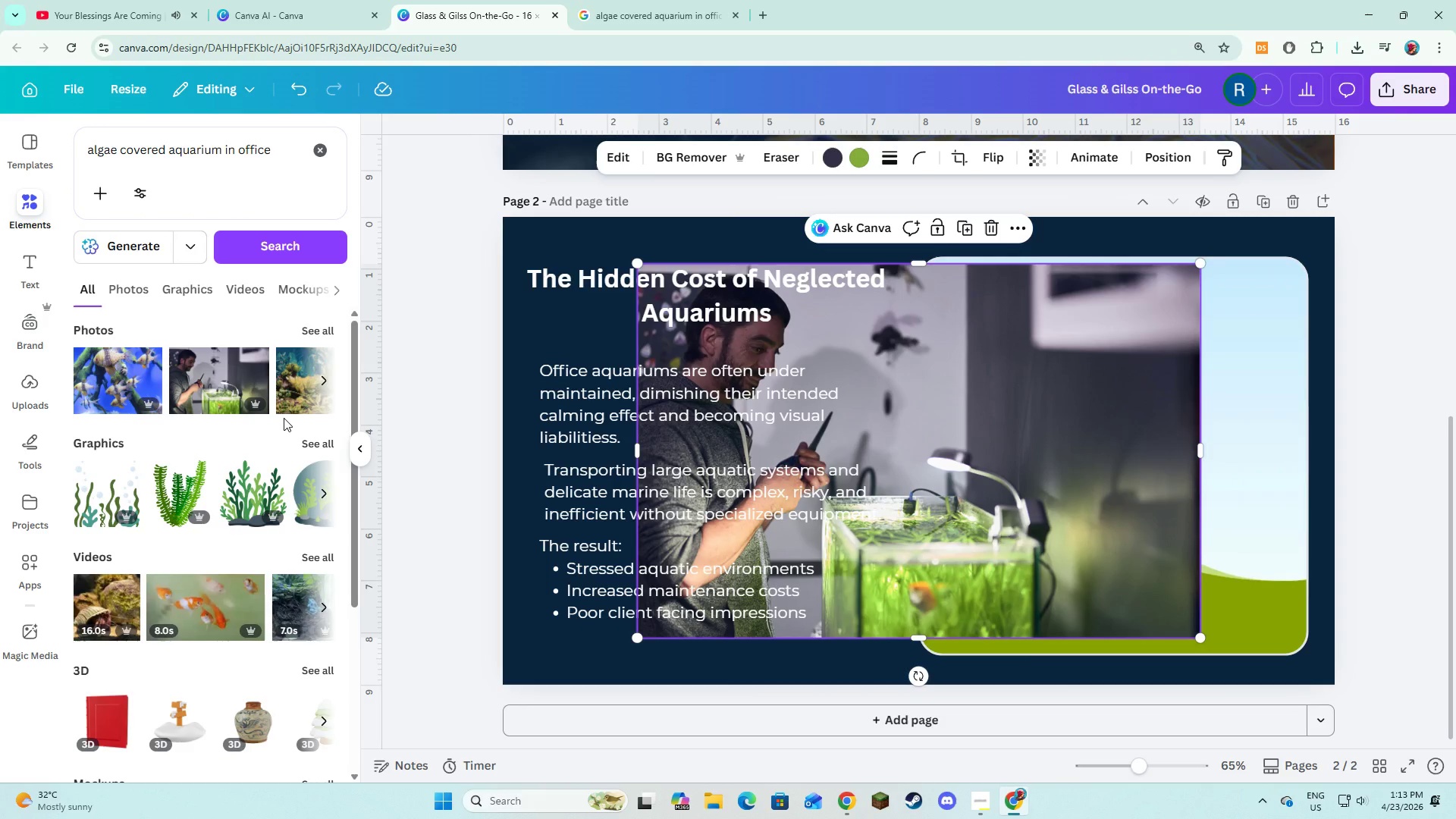 
wait(6.58)
 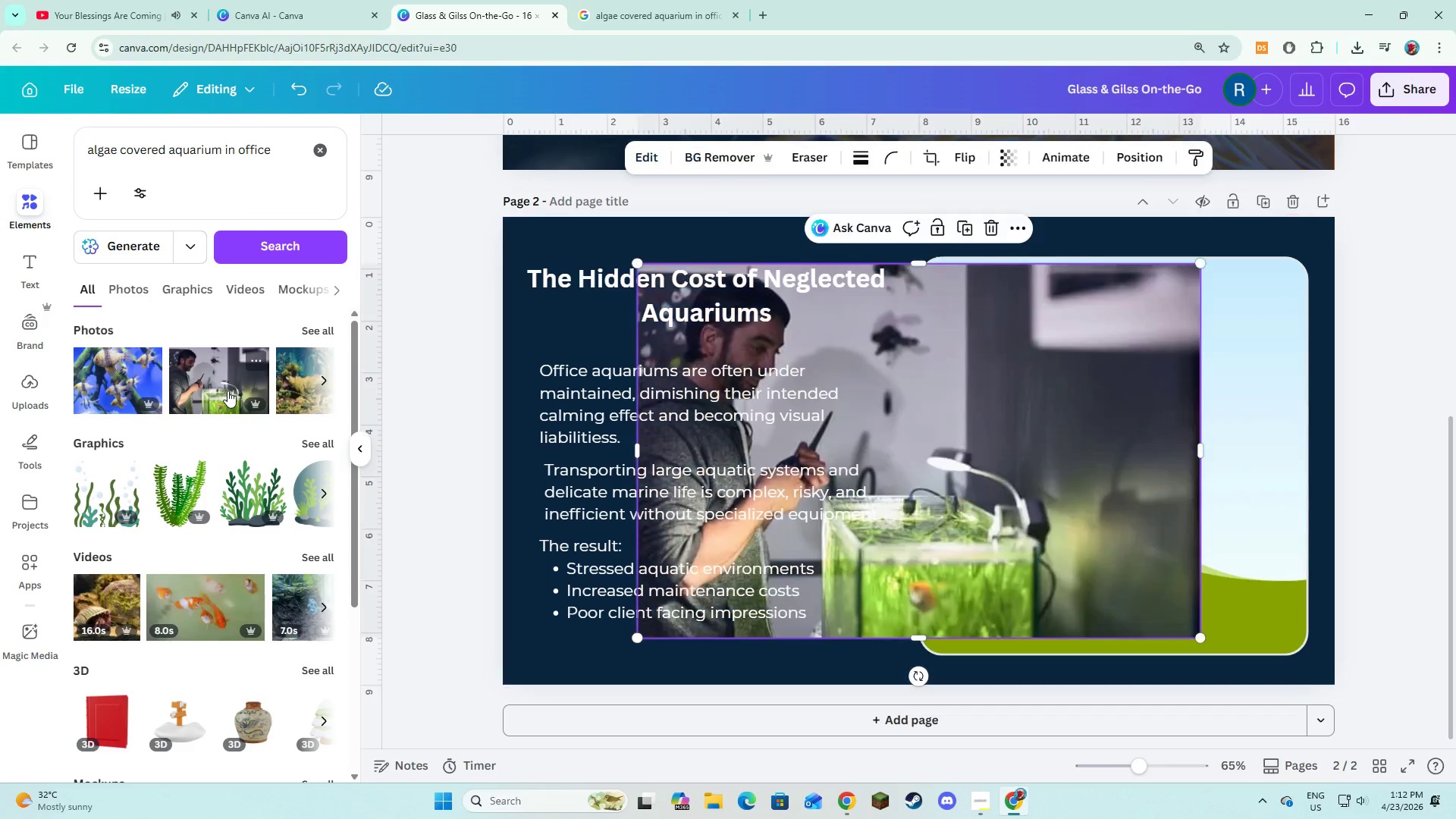 
left_click([303, 328])
 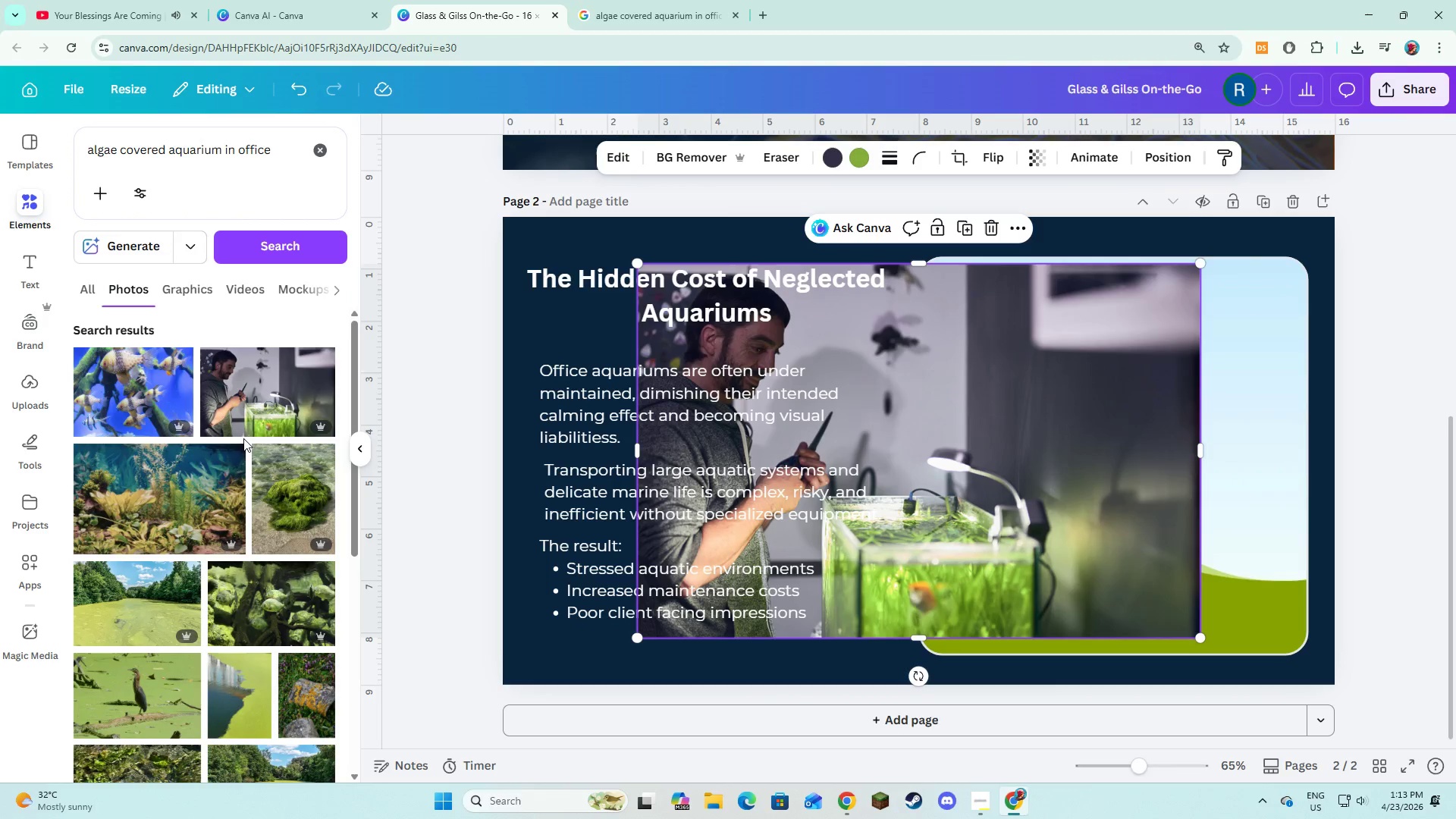 
scroll: coordinate [233, 456], scroll_direction: down, amount: 12.0
 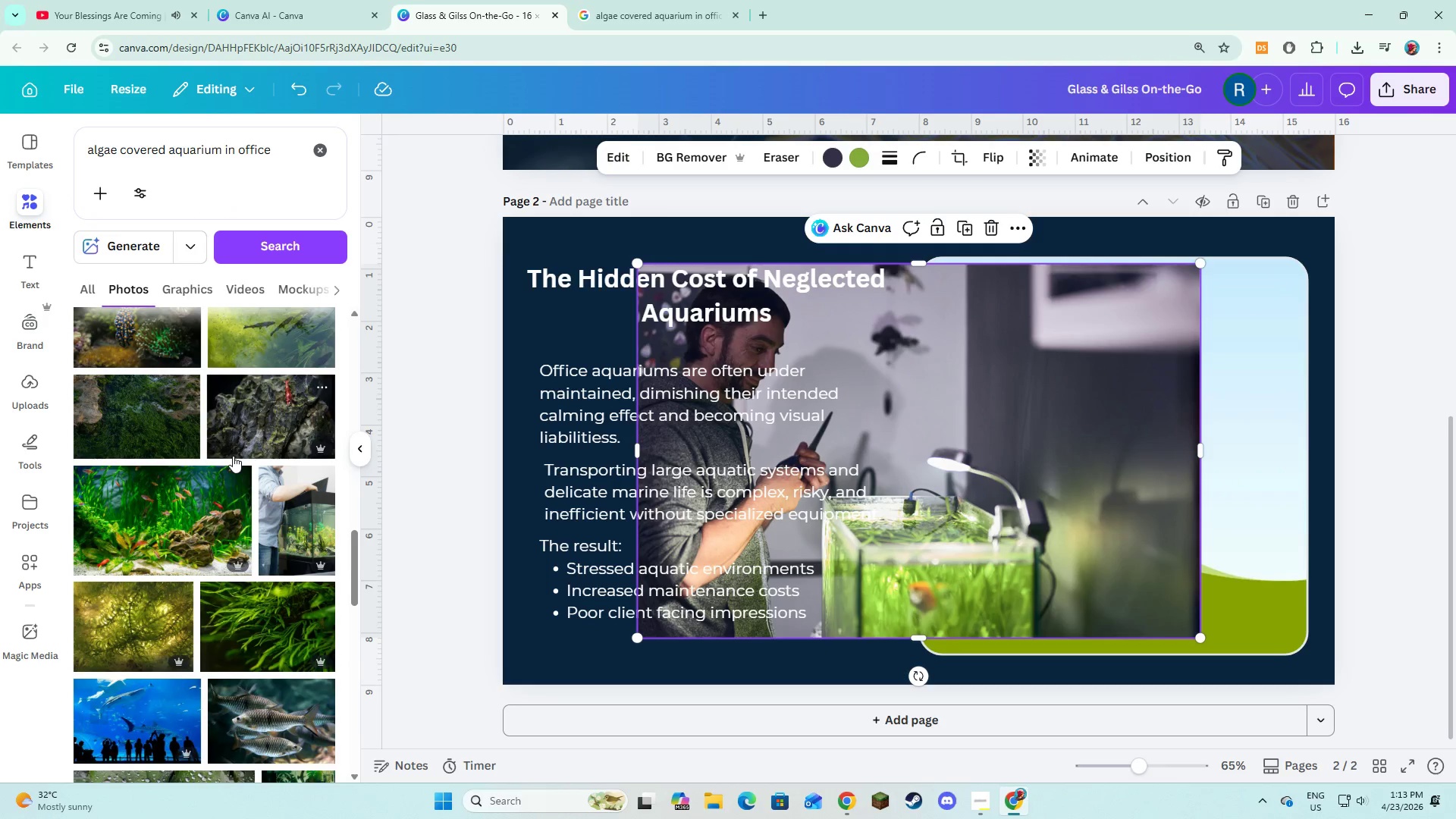 
scroll: coordinate [233, 456], scroll_direction: down, amount: 2.0
 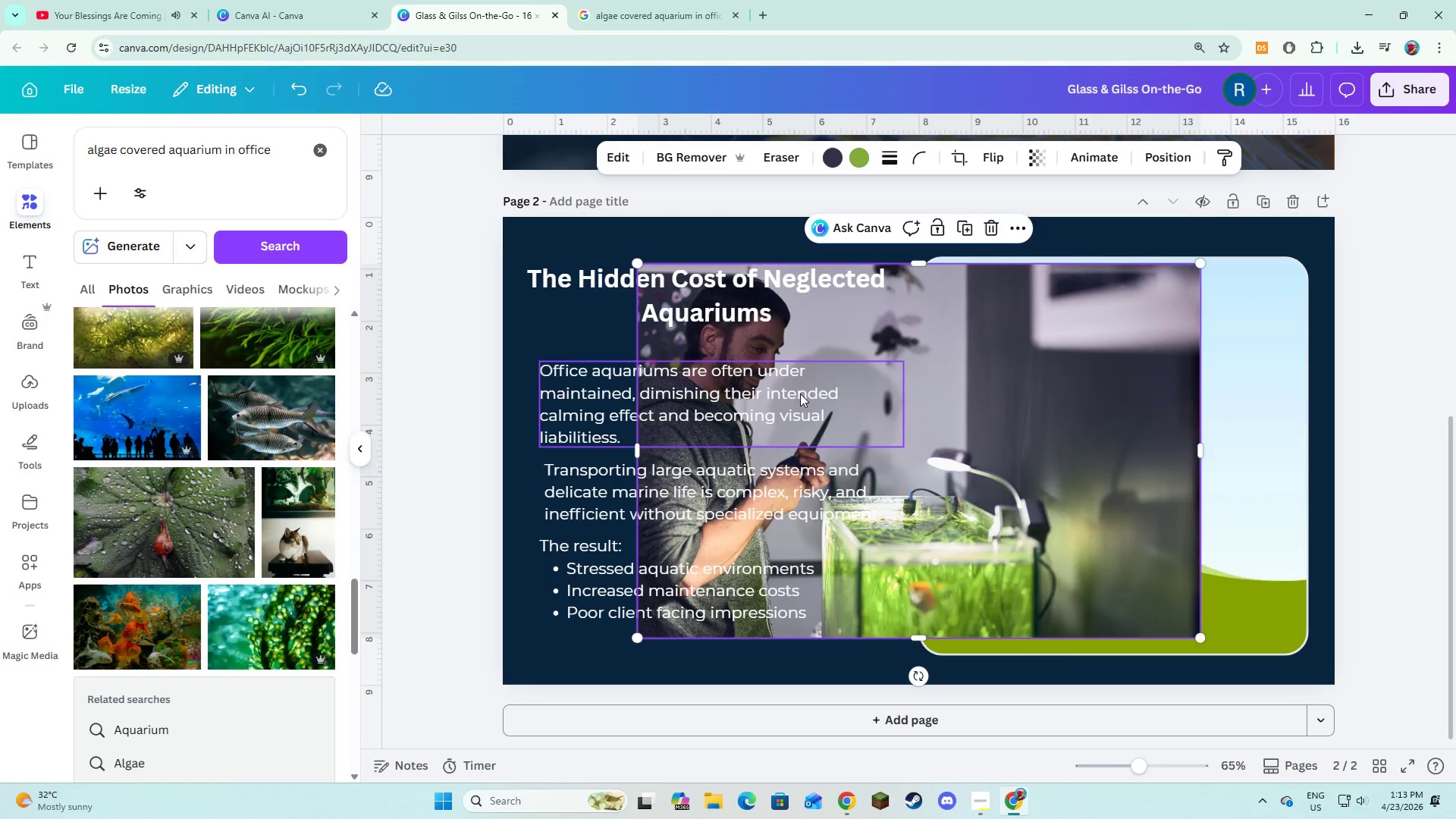 
left_click([981, 231])
 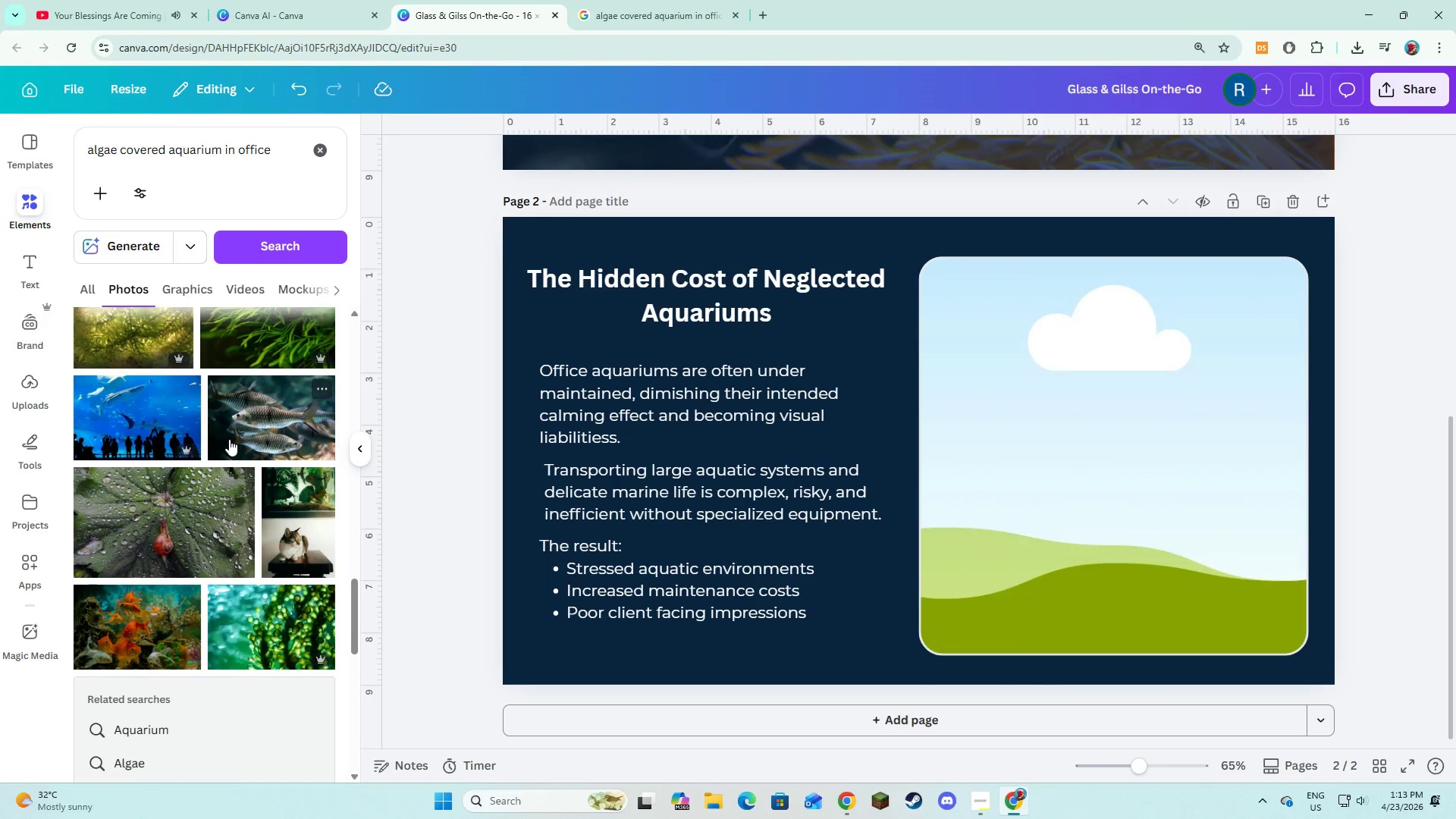 
scroll: coordinate [229, 439], scroll_direction: down, amount: 4.0
 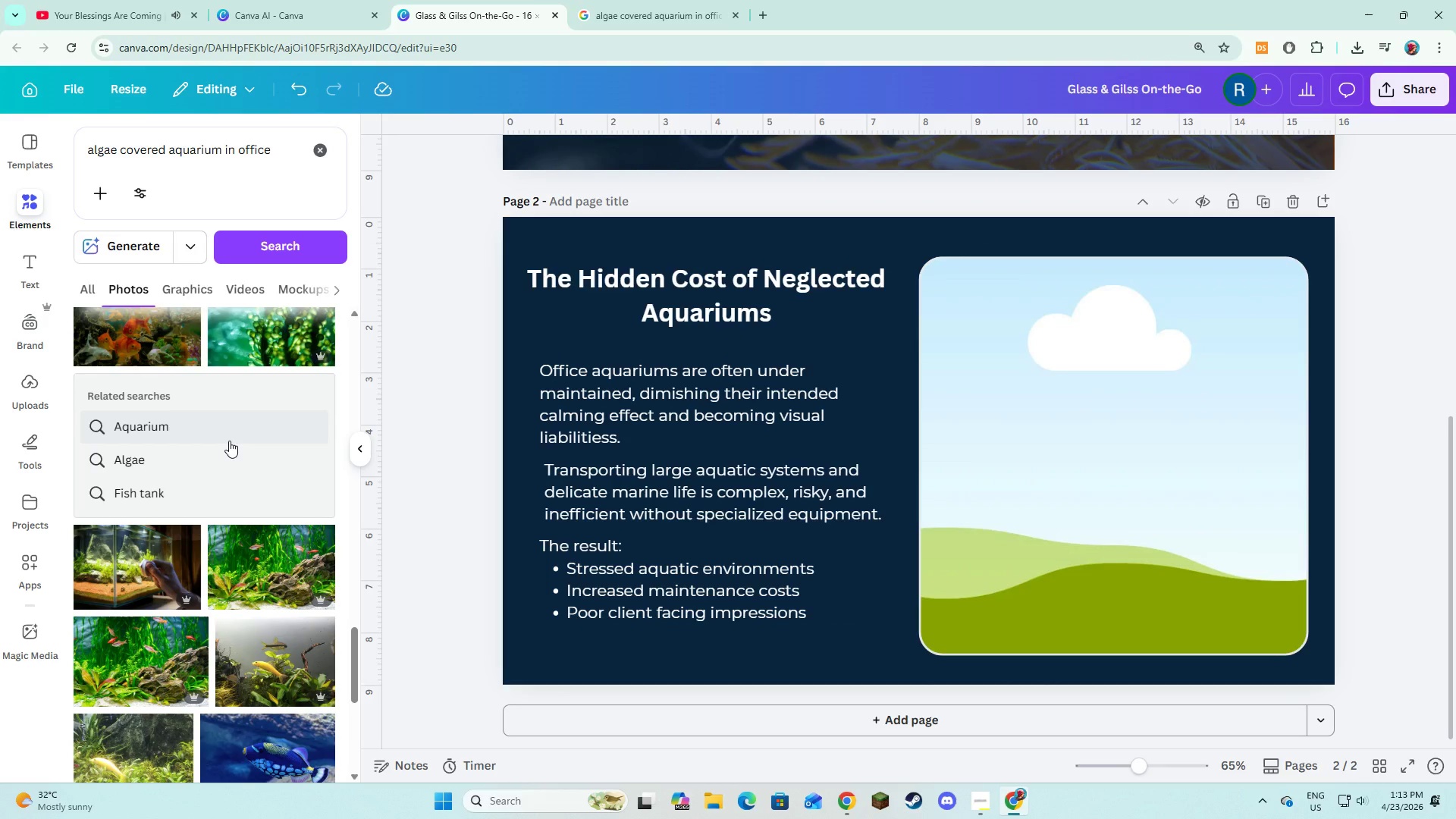 
wait(7.92)
 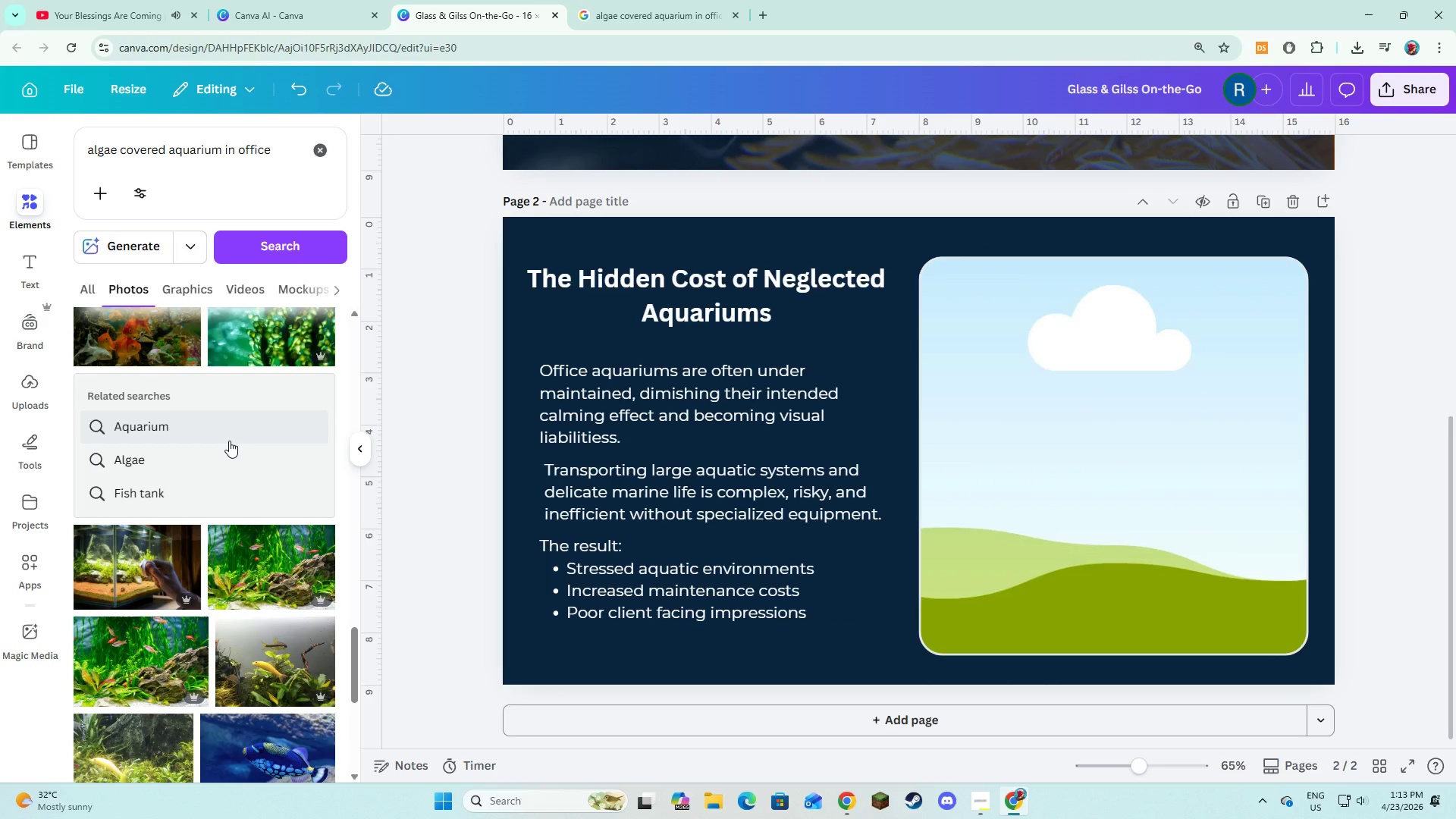 
scroll: coordinate [267, 643], scroll_direction: down, amount: 5.0
 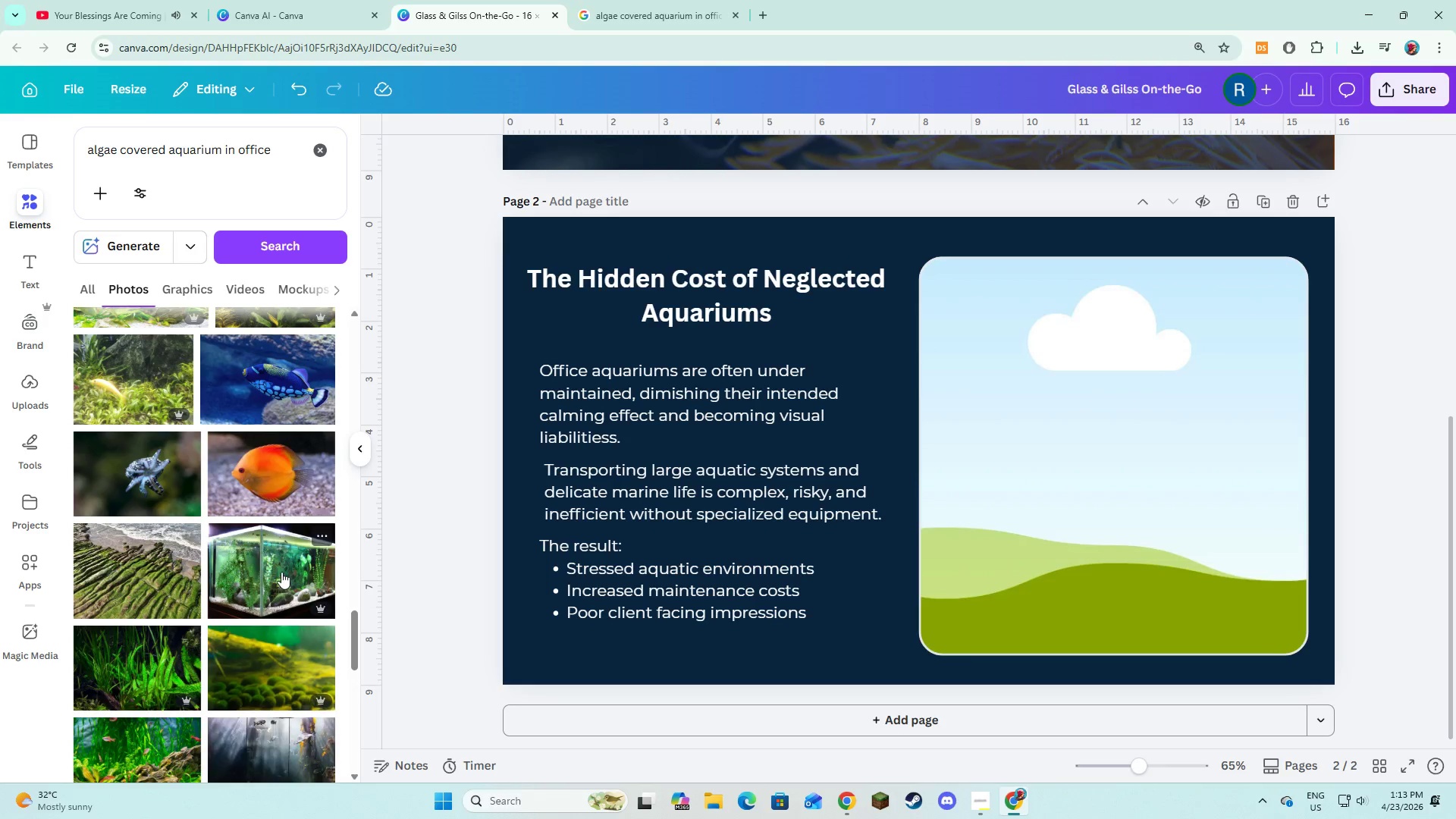 
left_click([281, 572])
 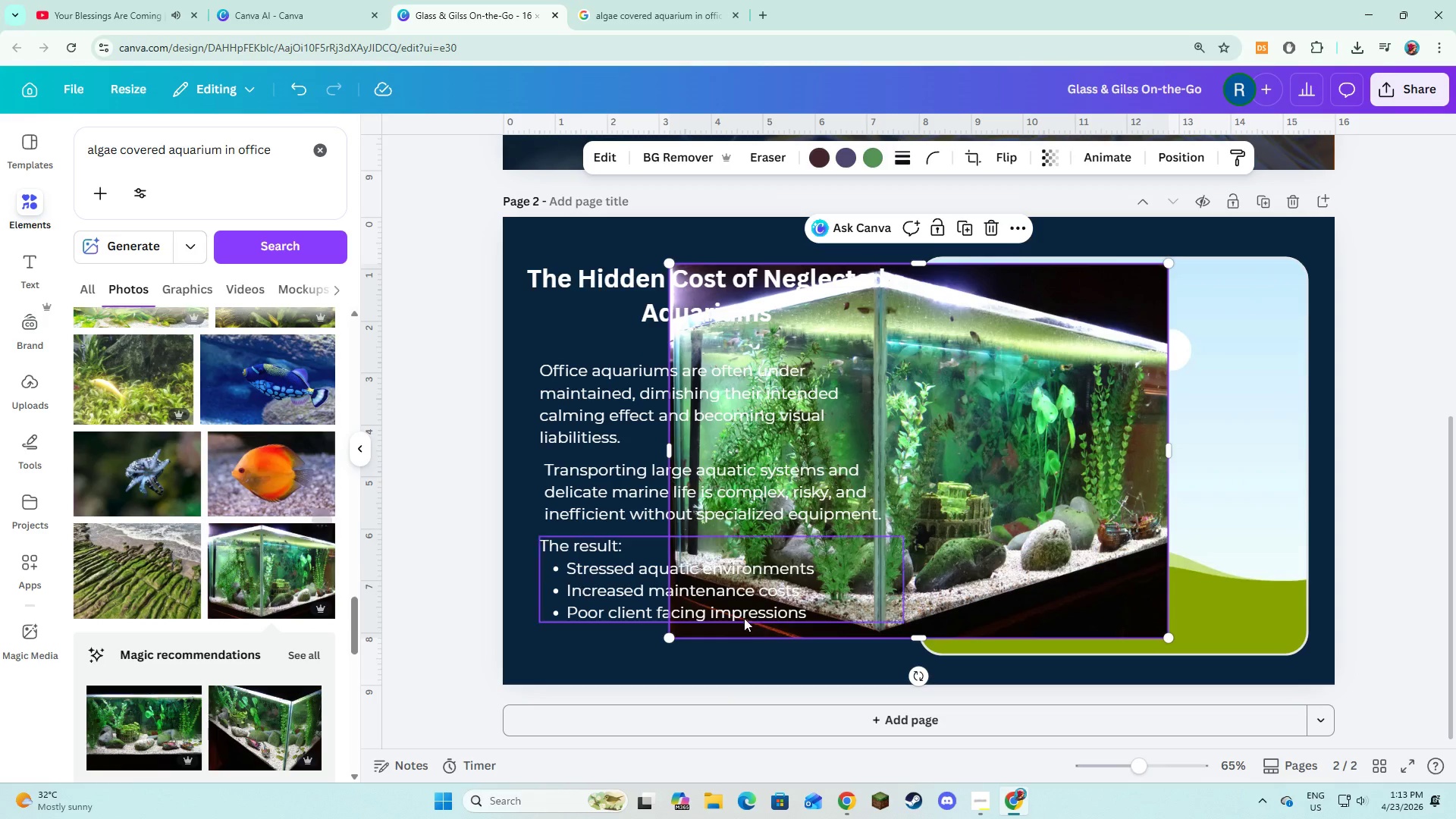 
wait(7.74)
 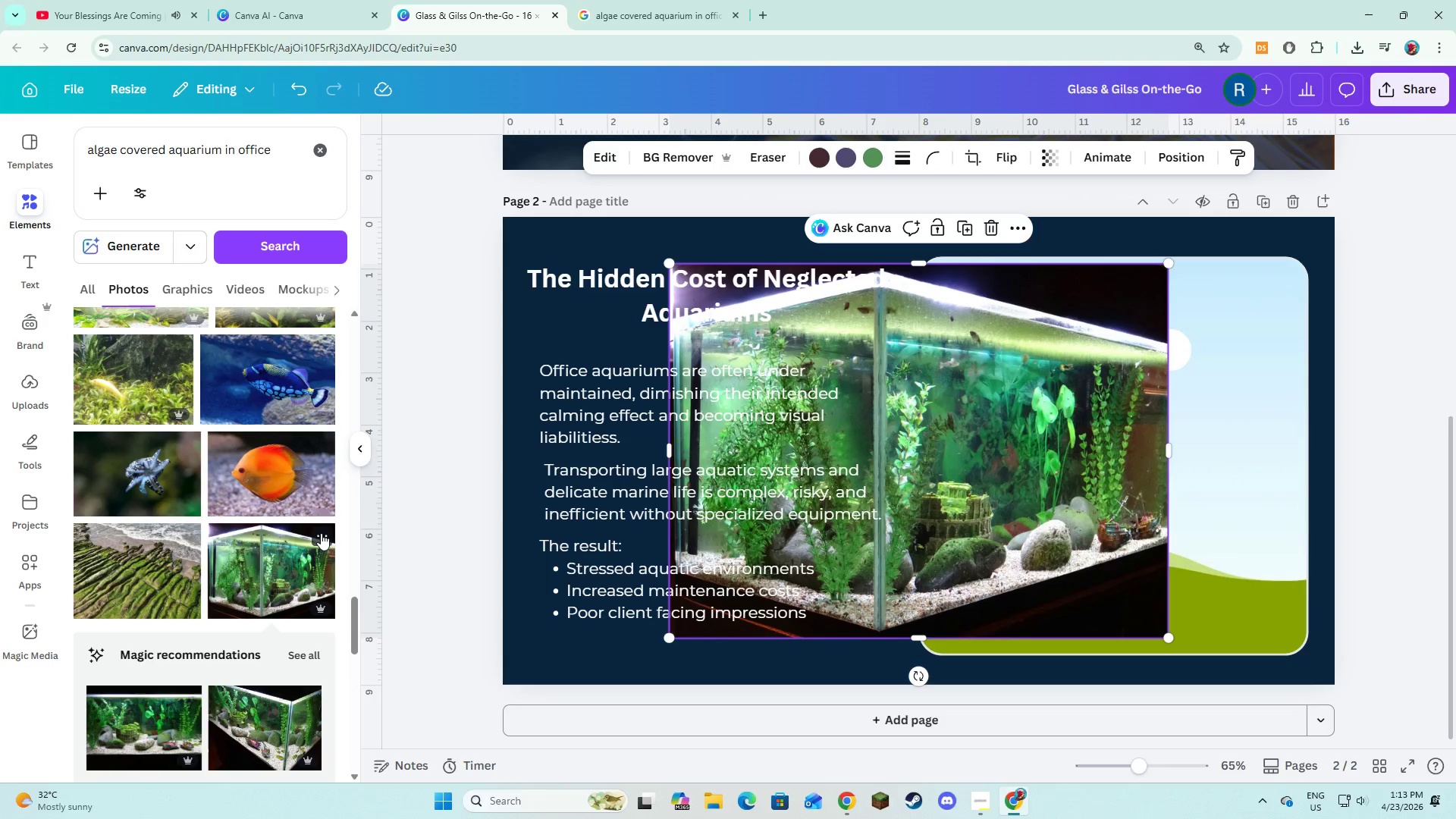 
scroll: coordinate [263, 540], scroll_direction: down, amount: 3.0
 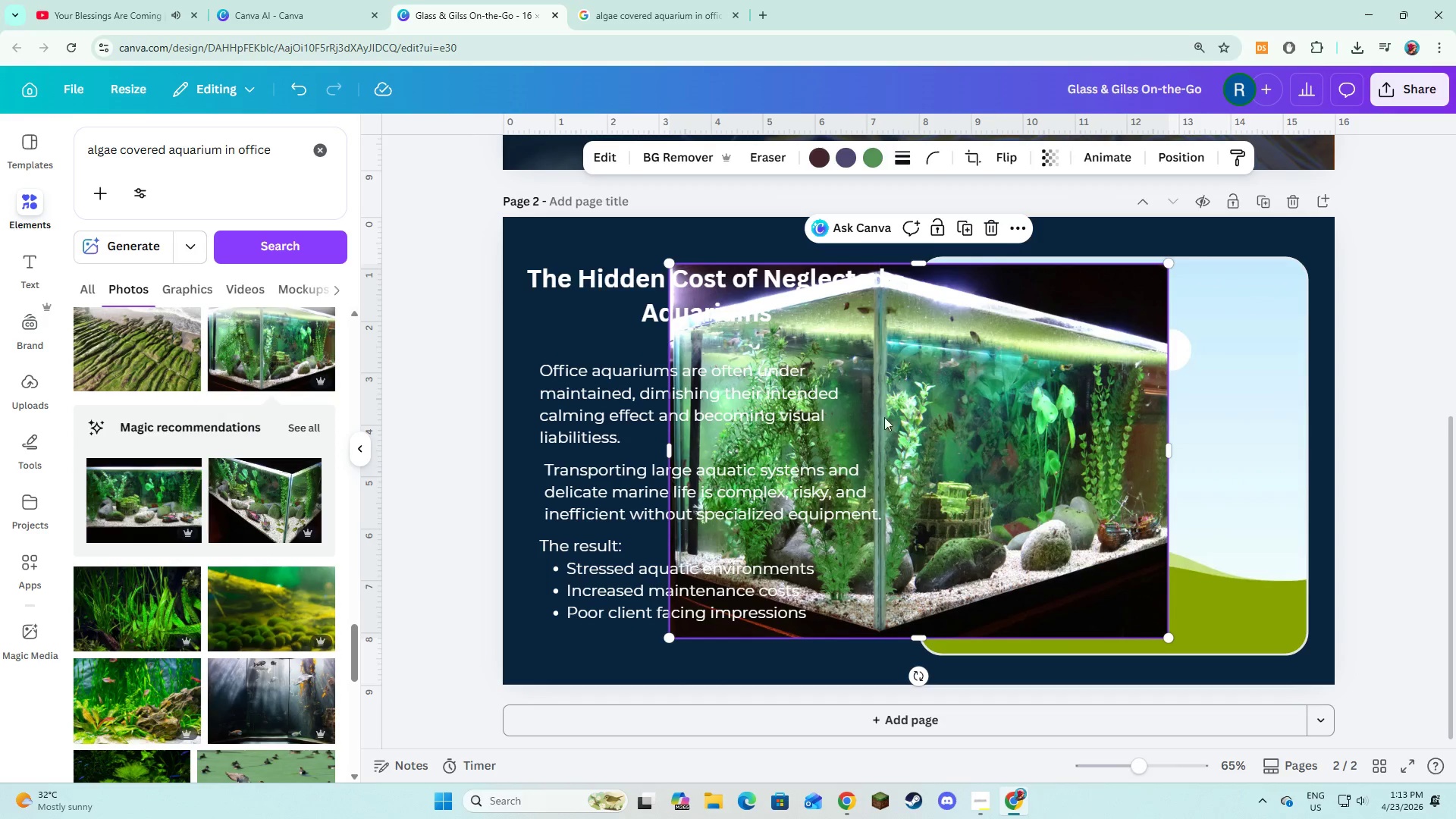 
left_click([177, 494])
 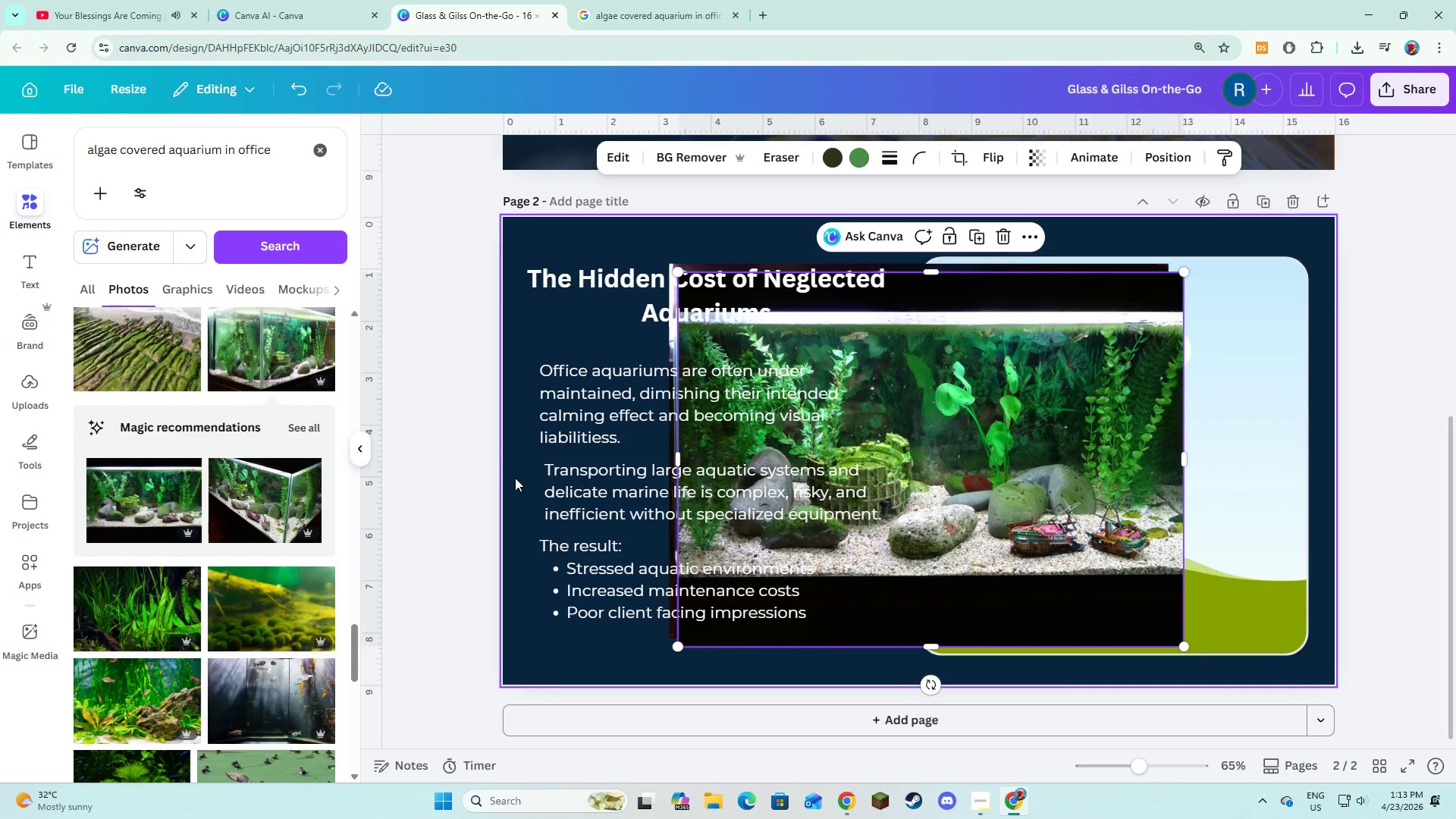 
scroll: coordinate [249, 561], scroll_direction: down, amount: 2.0
 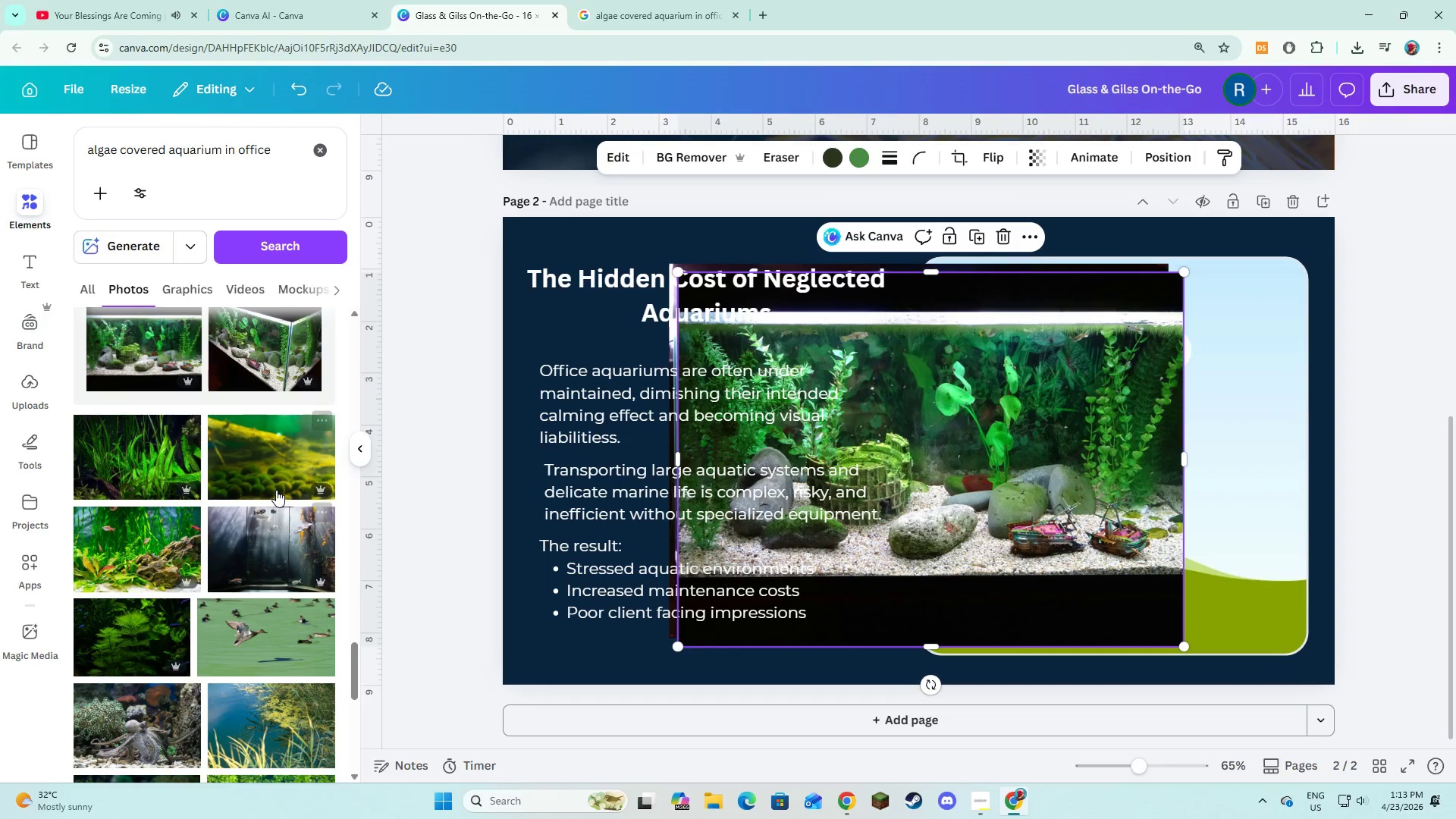 
left_click([278, 463])
 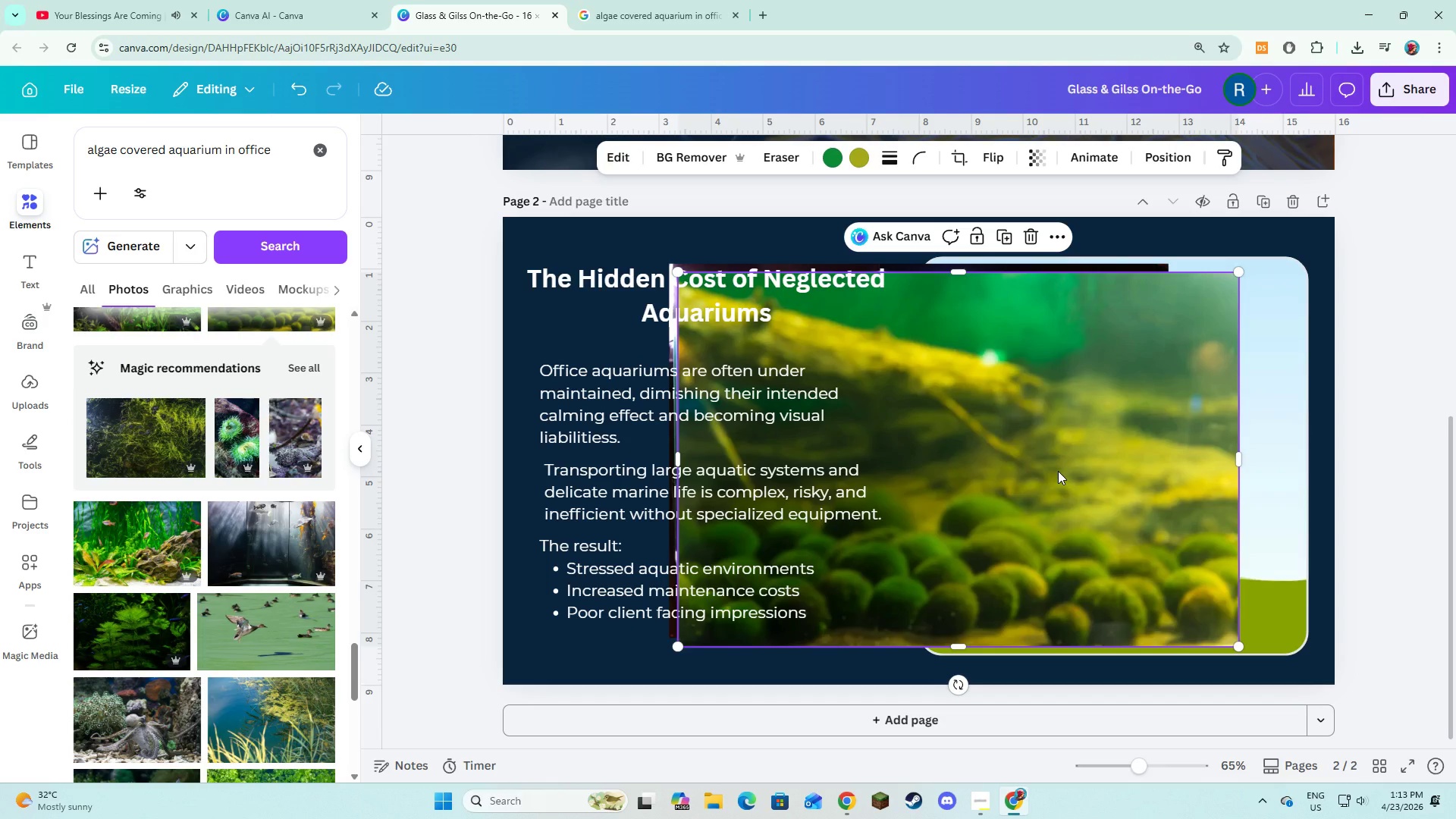 
left_click_drag(start_coordinate=[1053, 470], to_coordinate=[1199, 482])
 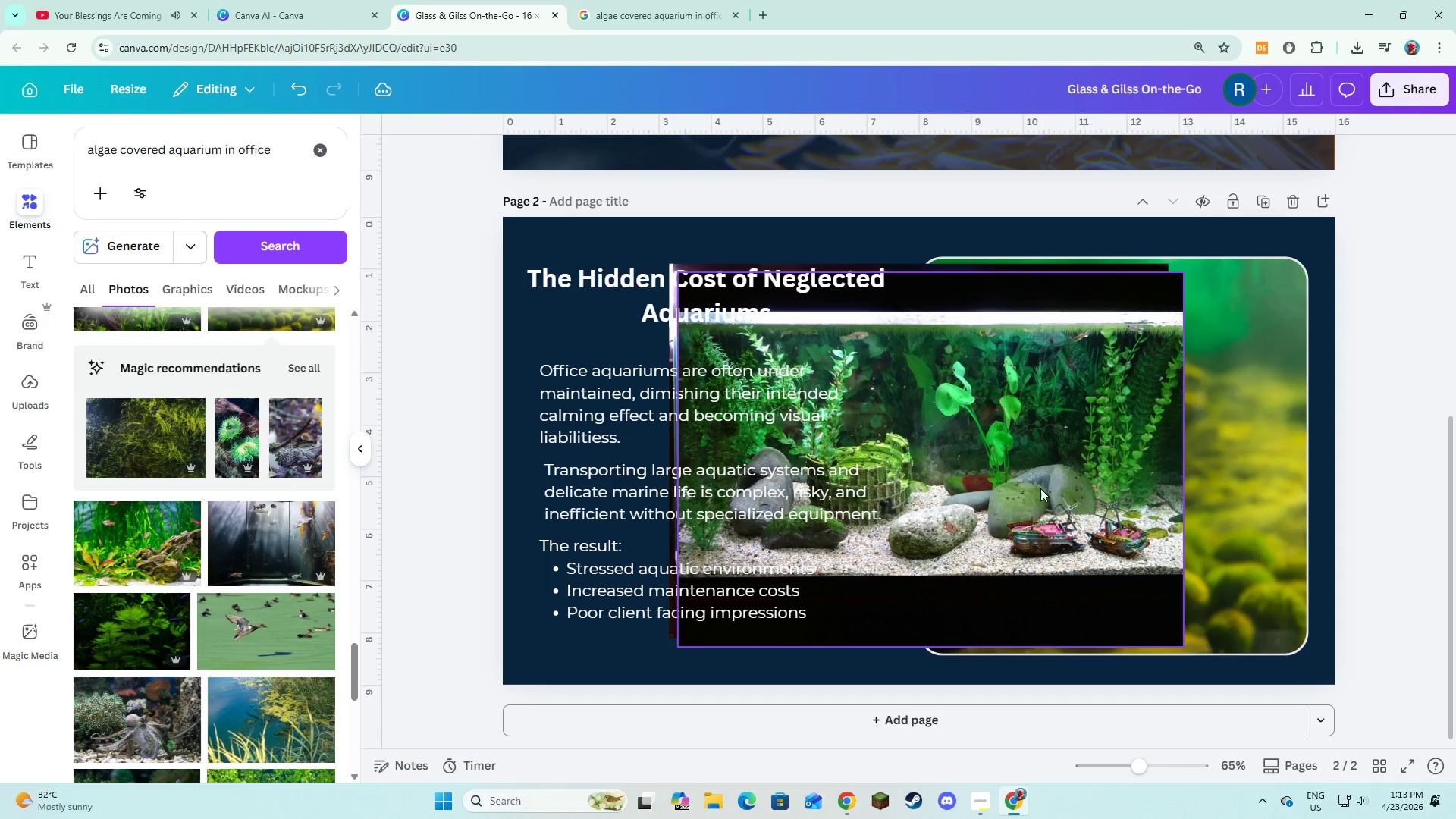 
left_click([1040, 488])
 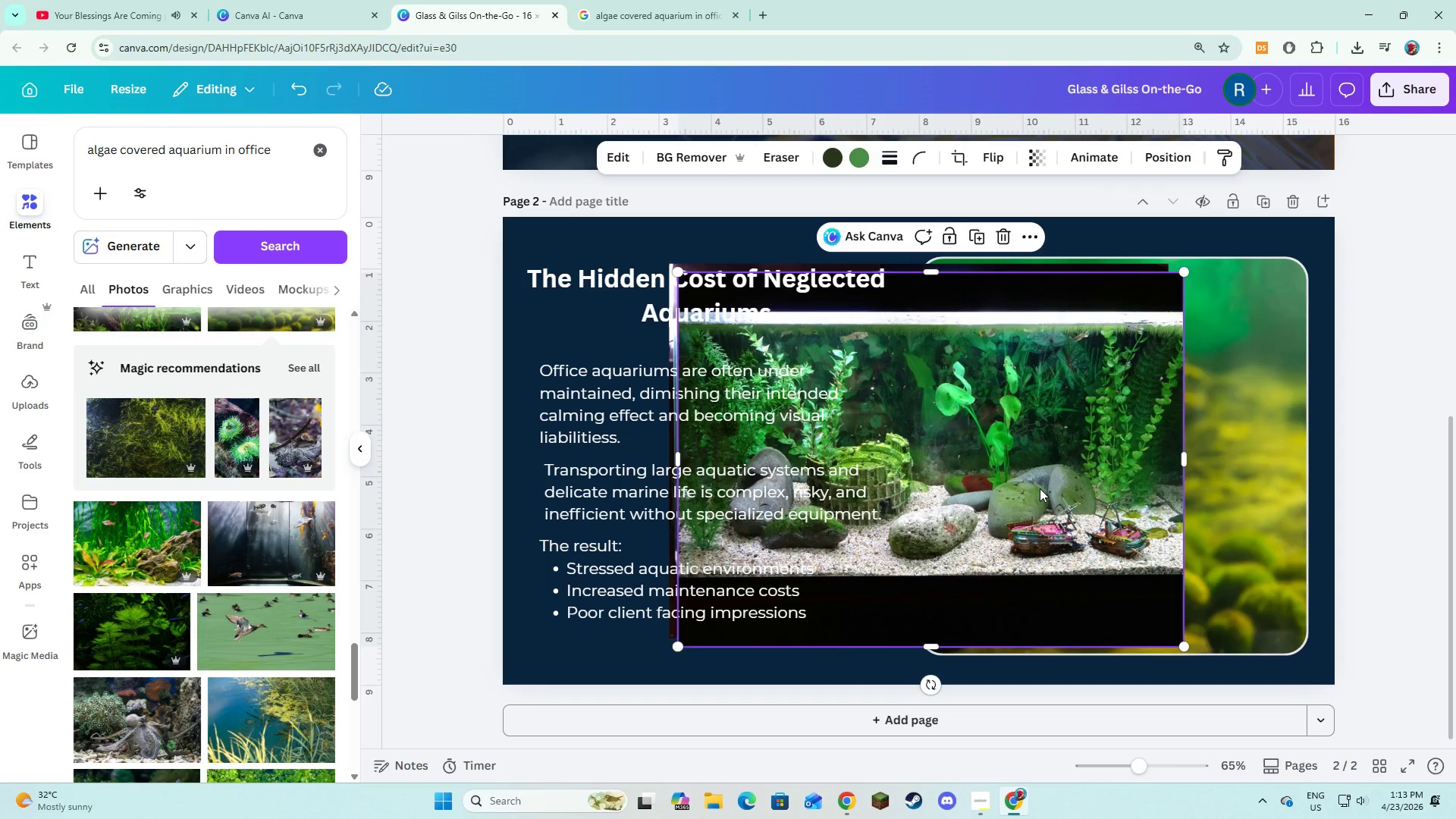 
key(Backspace)
 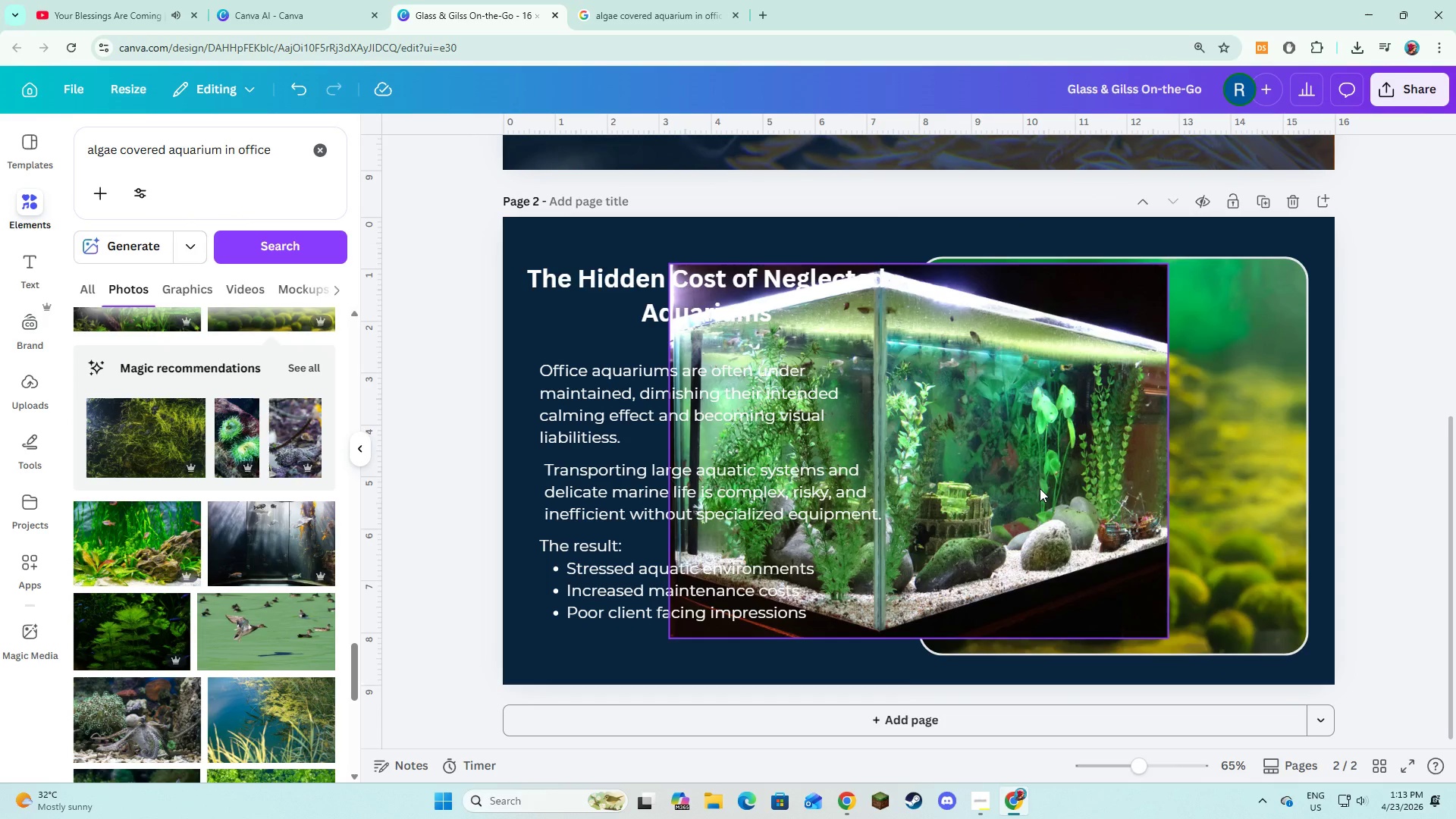 
left_click([1040, 488])
 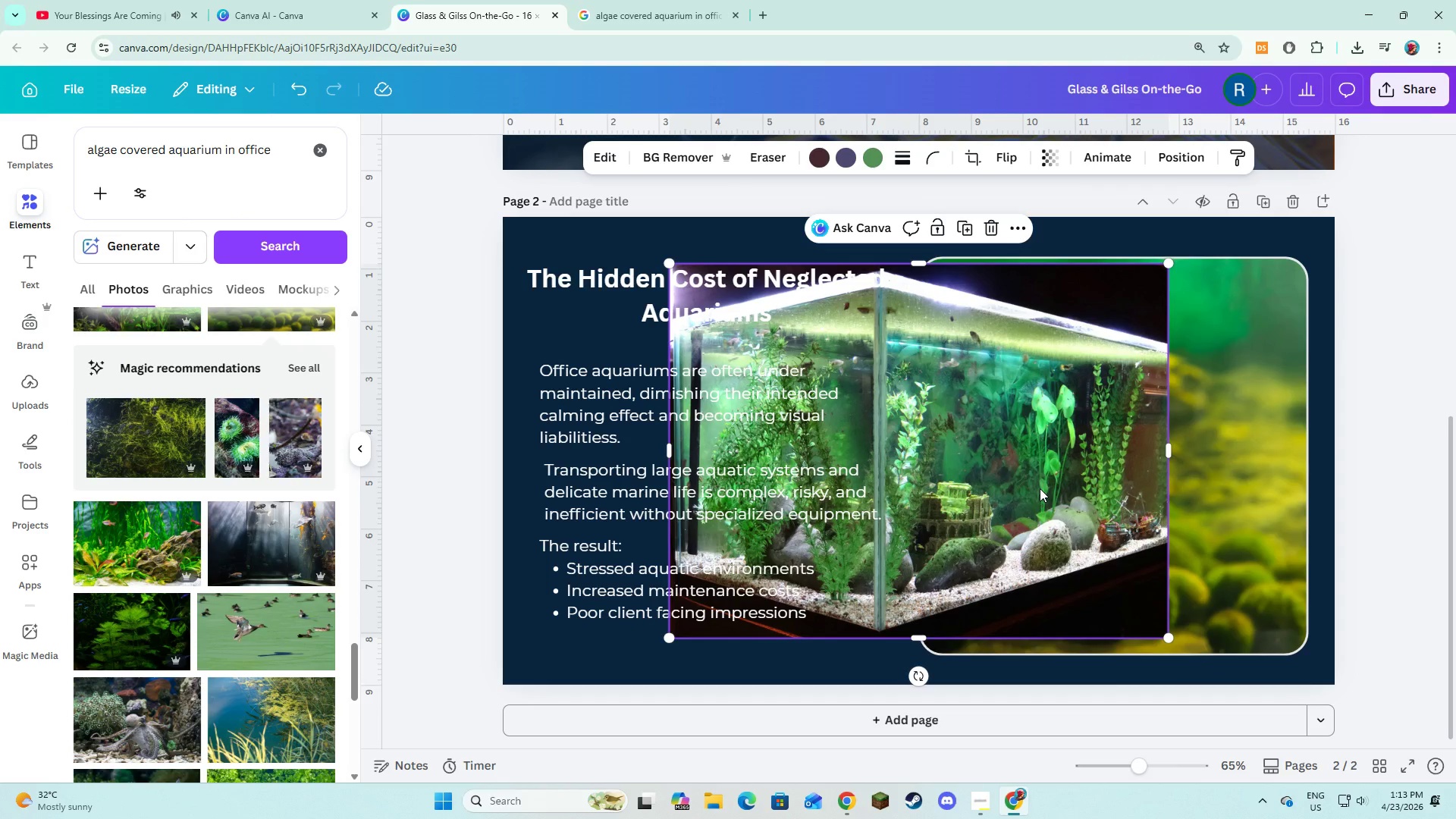 
key(Backspace)
 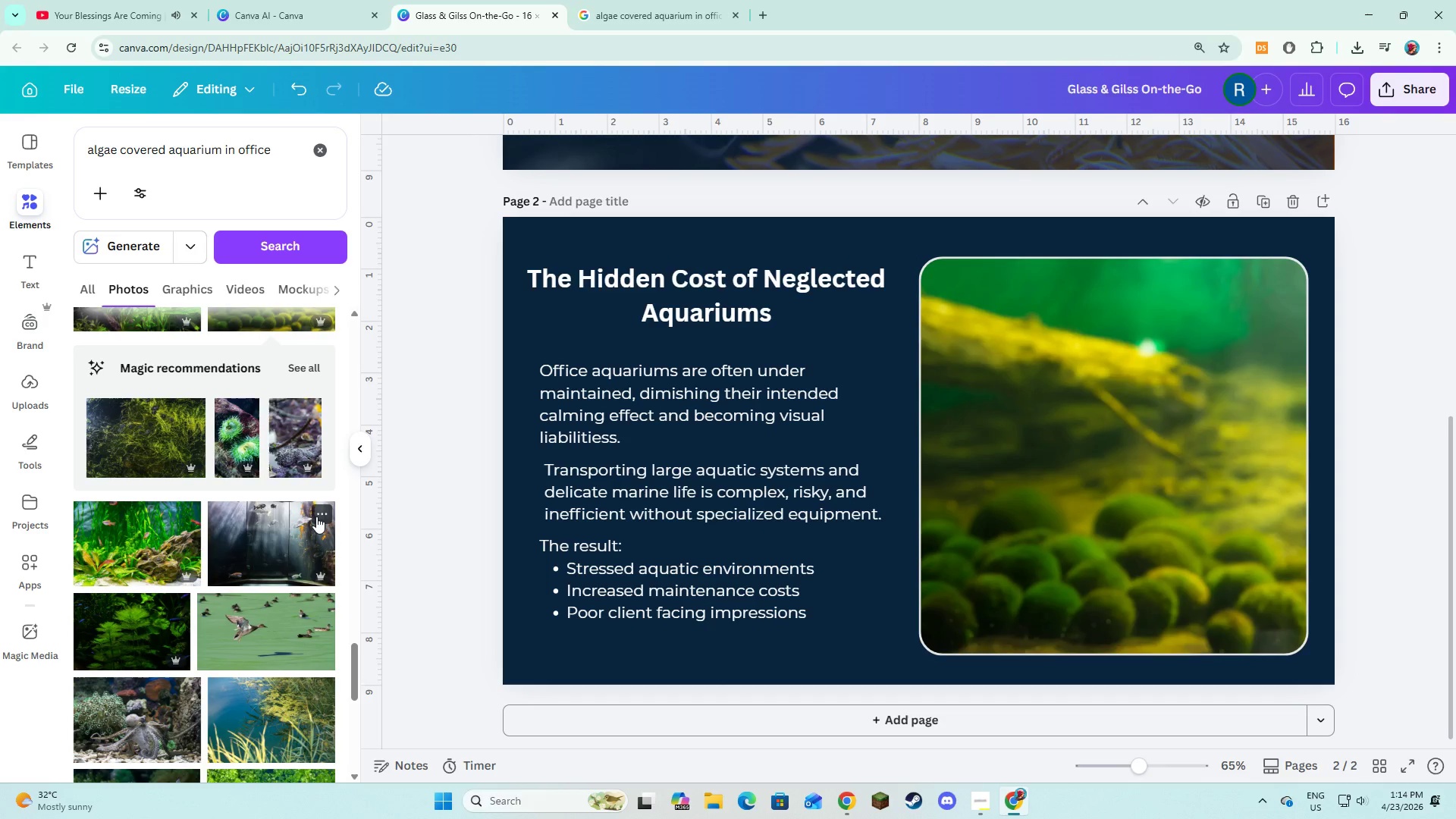 
scroll: coordinate [316, 516], scroll_direction: up, amount: 2.0
 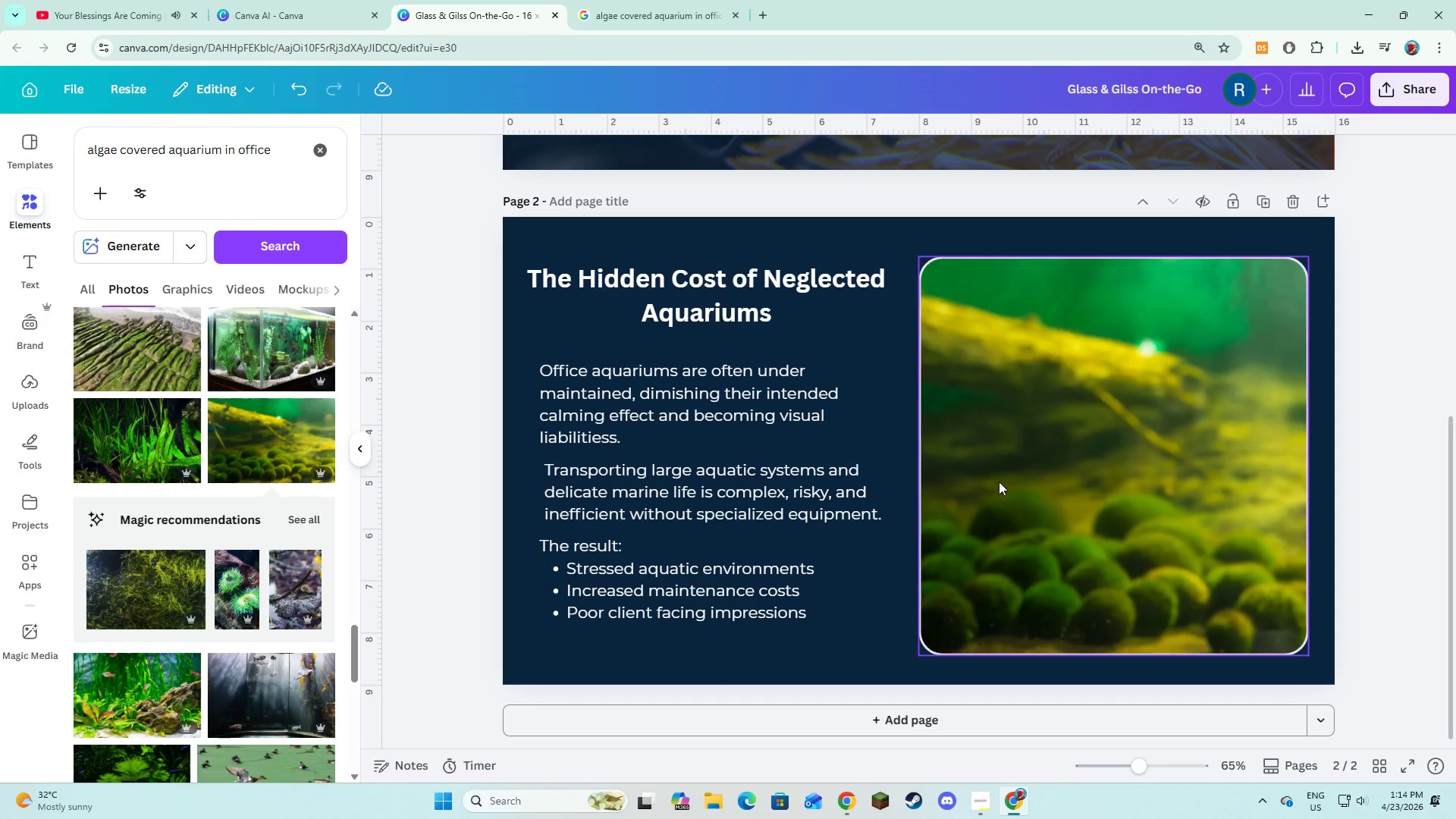 
double_click([999, 482])
 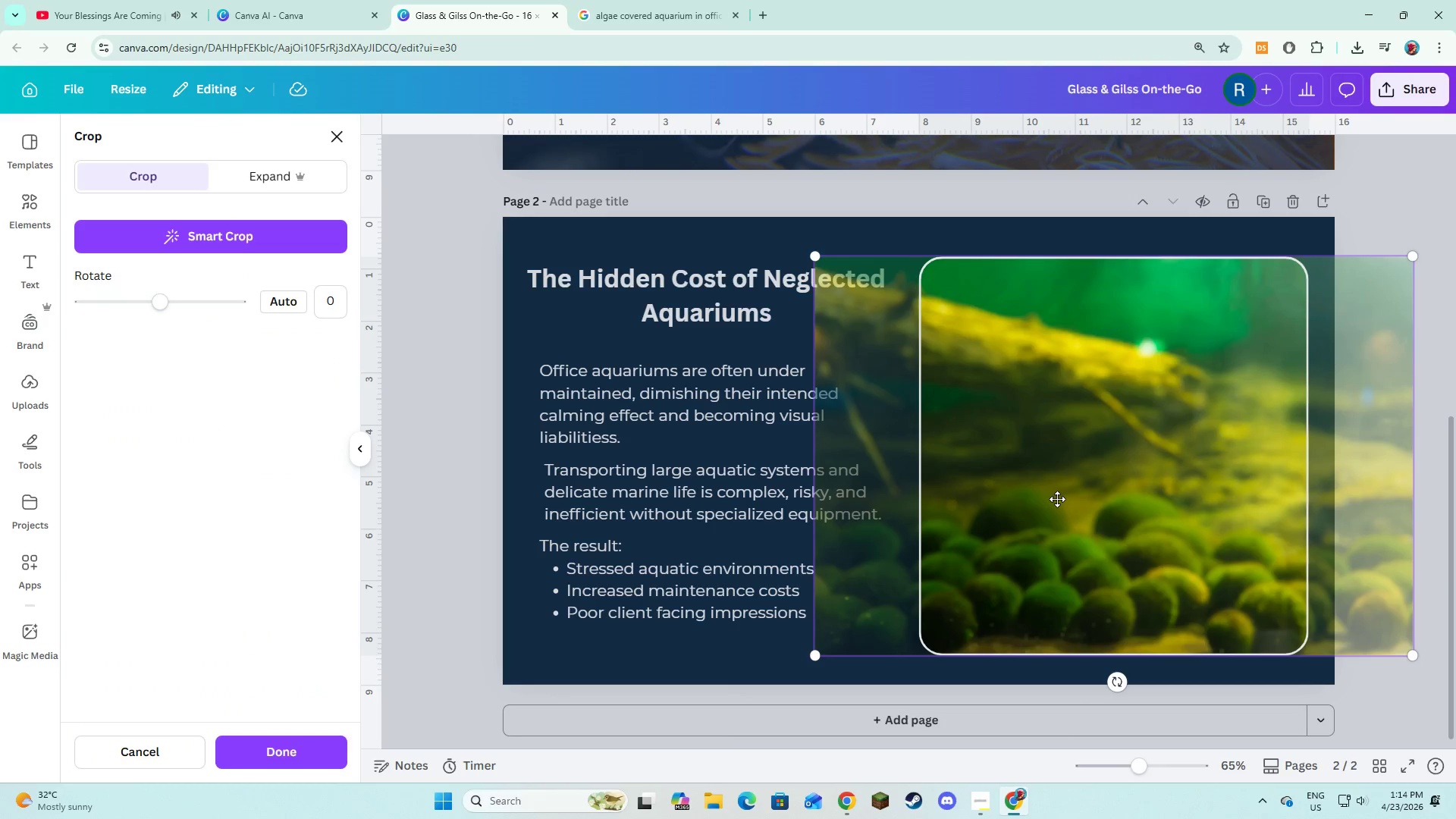 
left_click_drag(start_coordinate=[1057, 499], to_coordinate=[962, 508])
 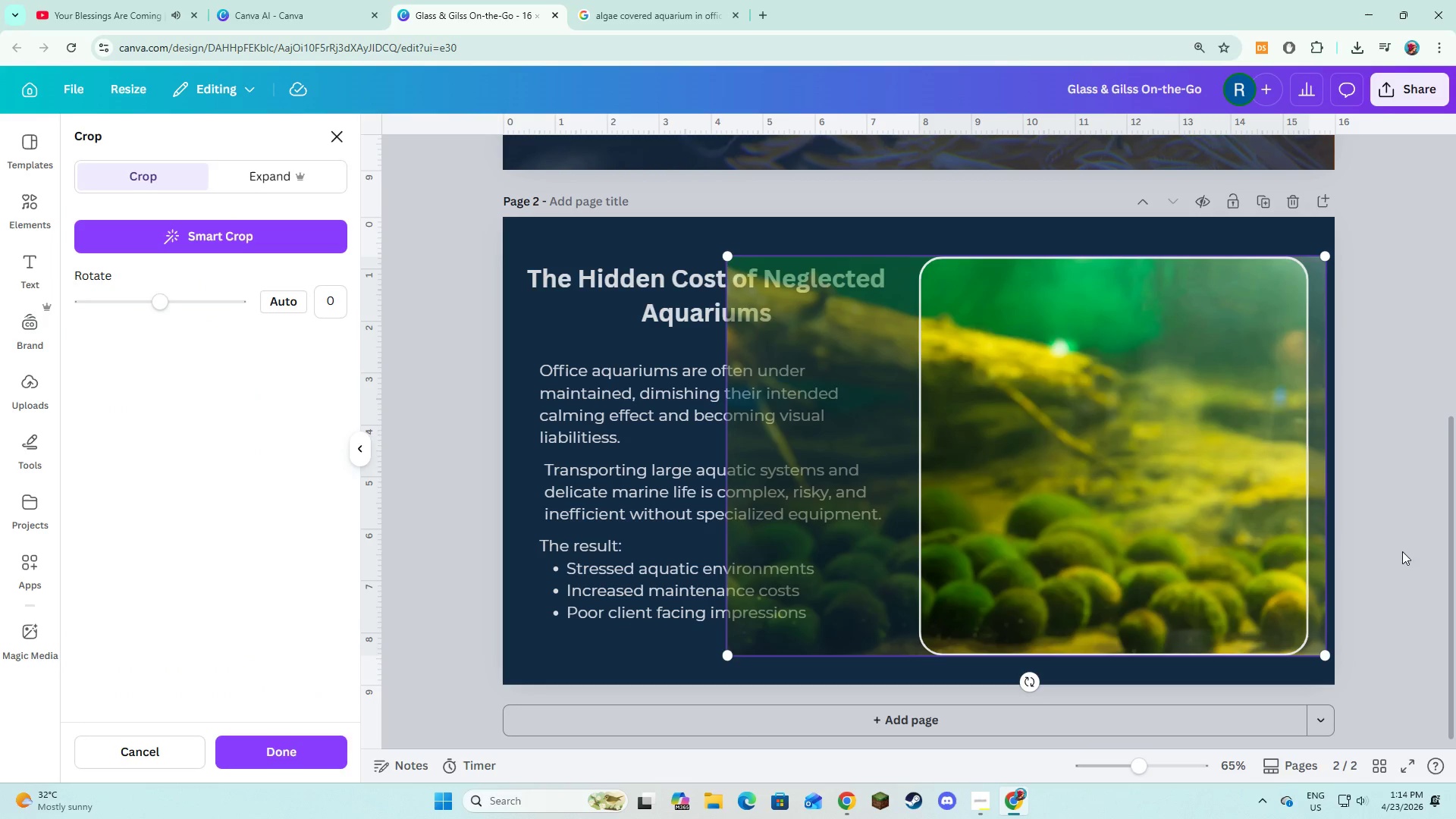 
left_click([1410, 552])
 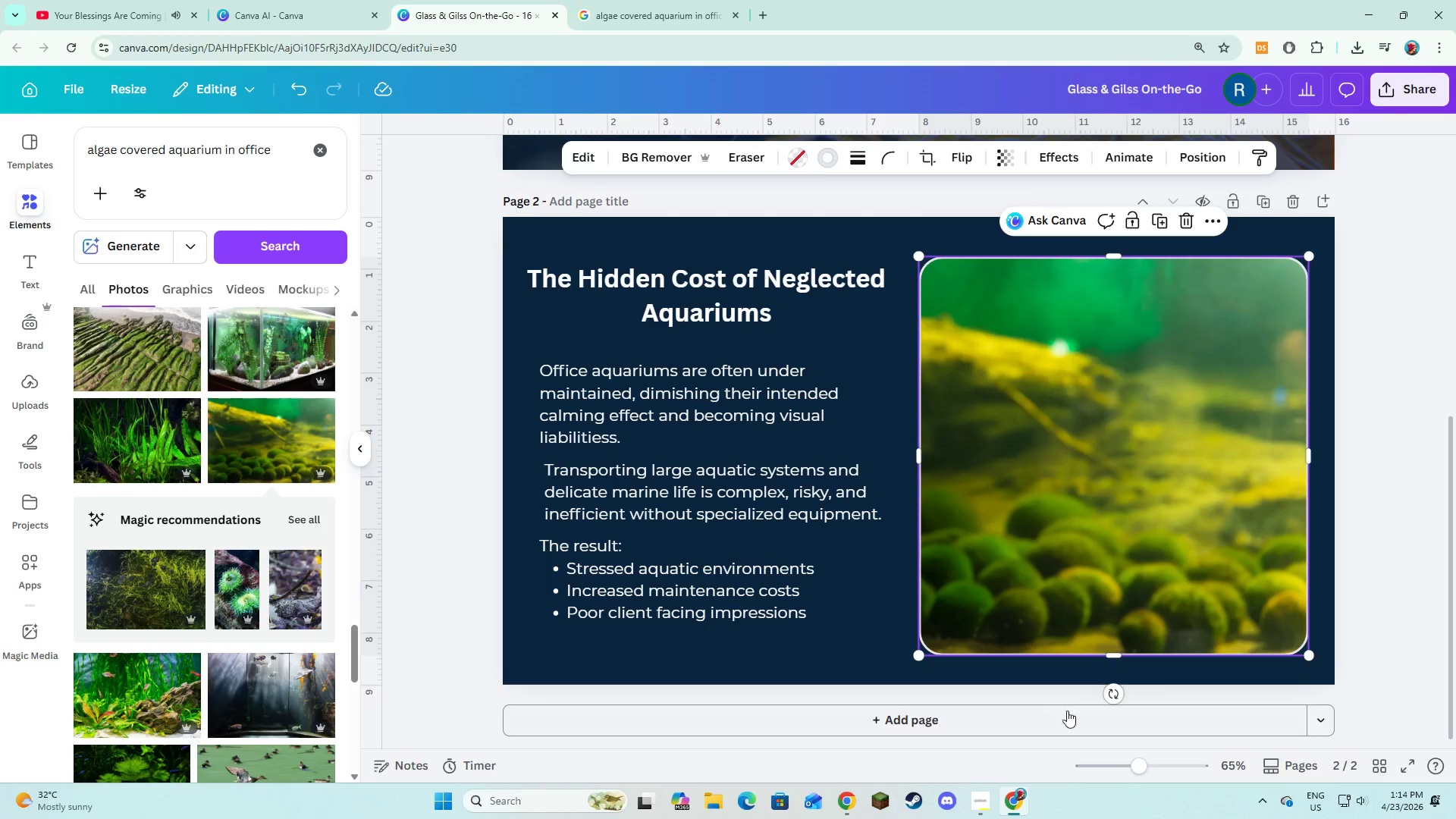 
wait(5.17)
 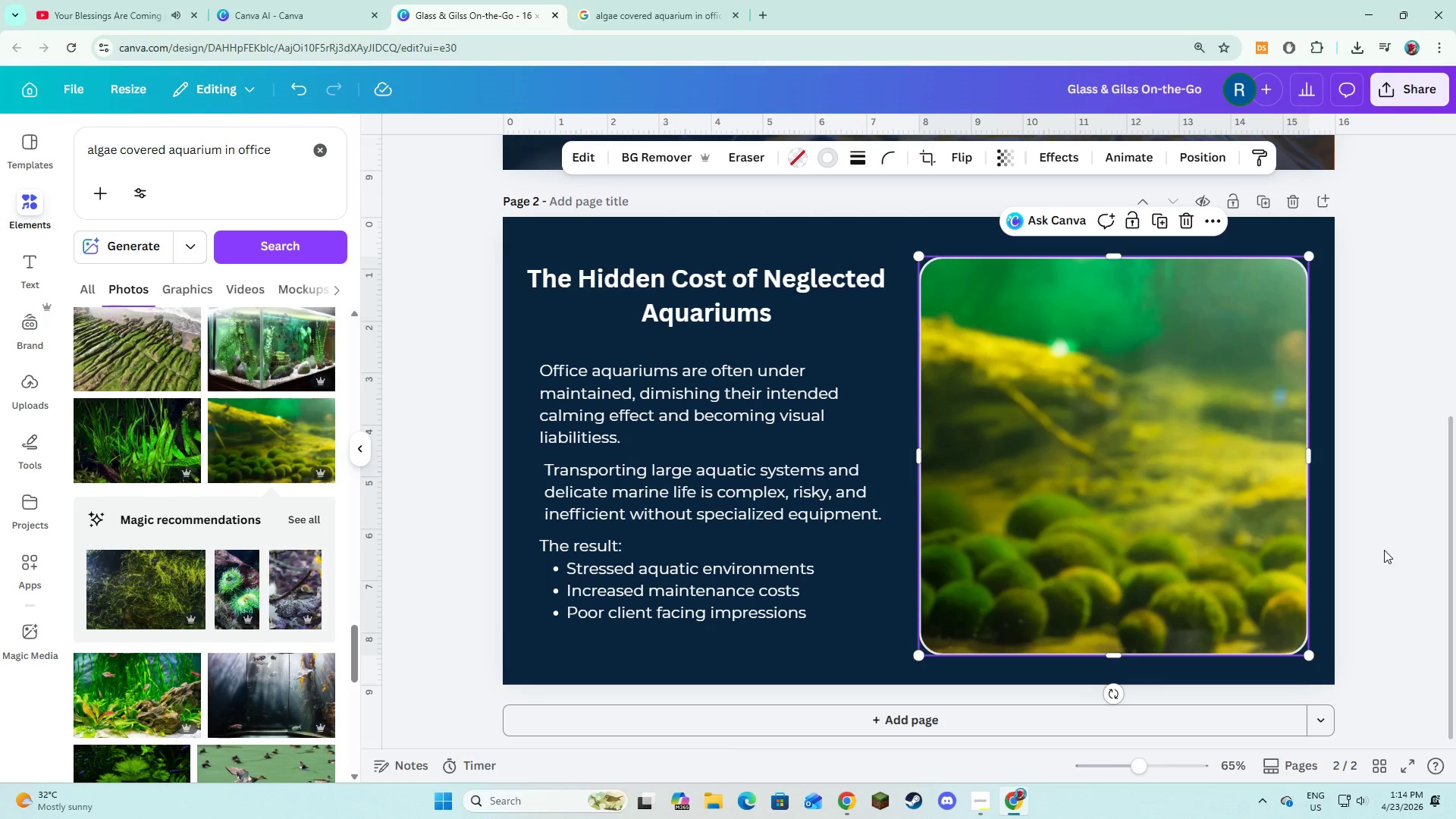 
left_click([1058, 733])
 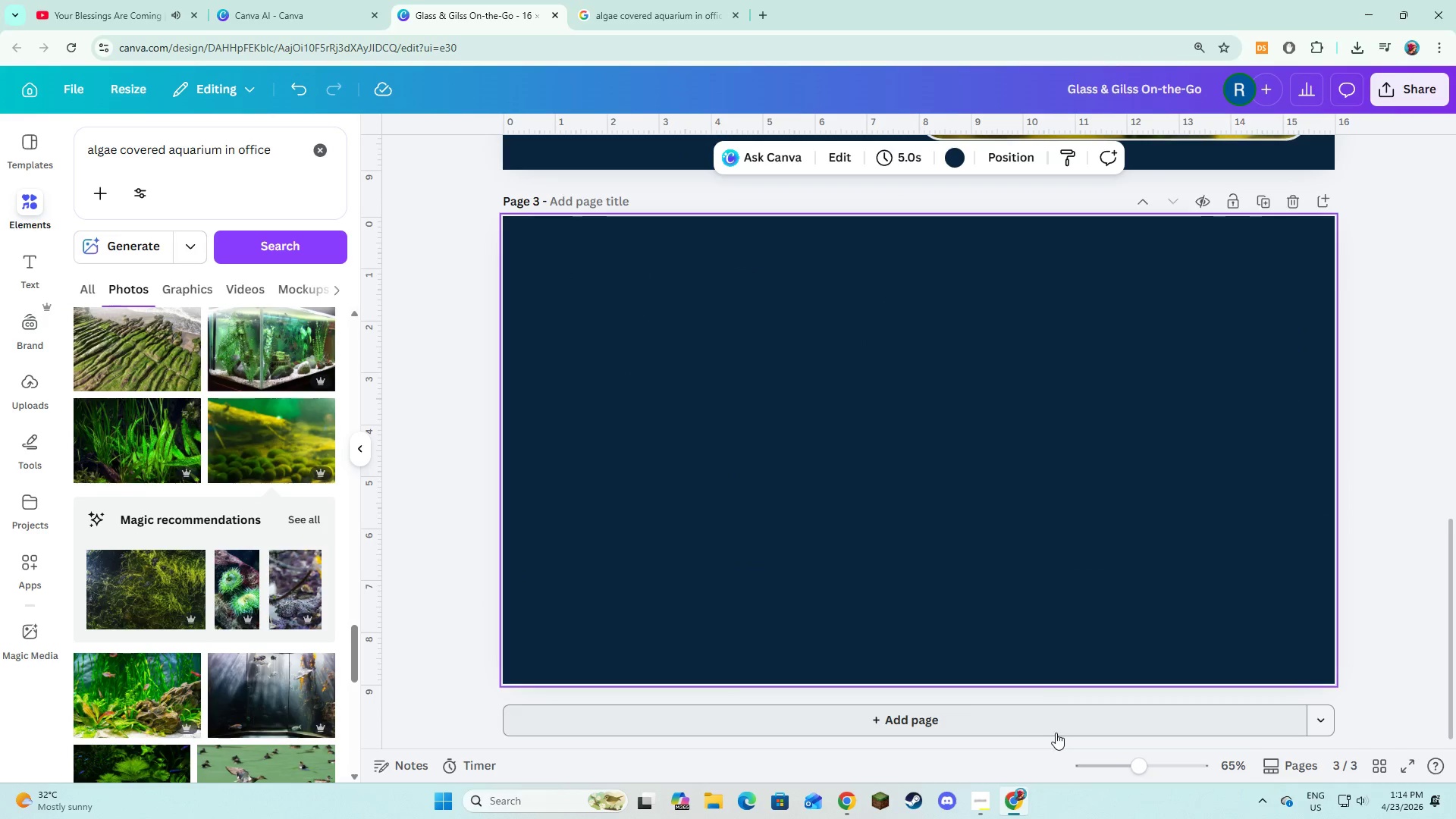 
scroll: coordinate [960, 696], scroll_direction: up, amount: 14.0
 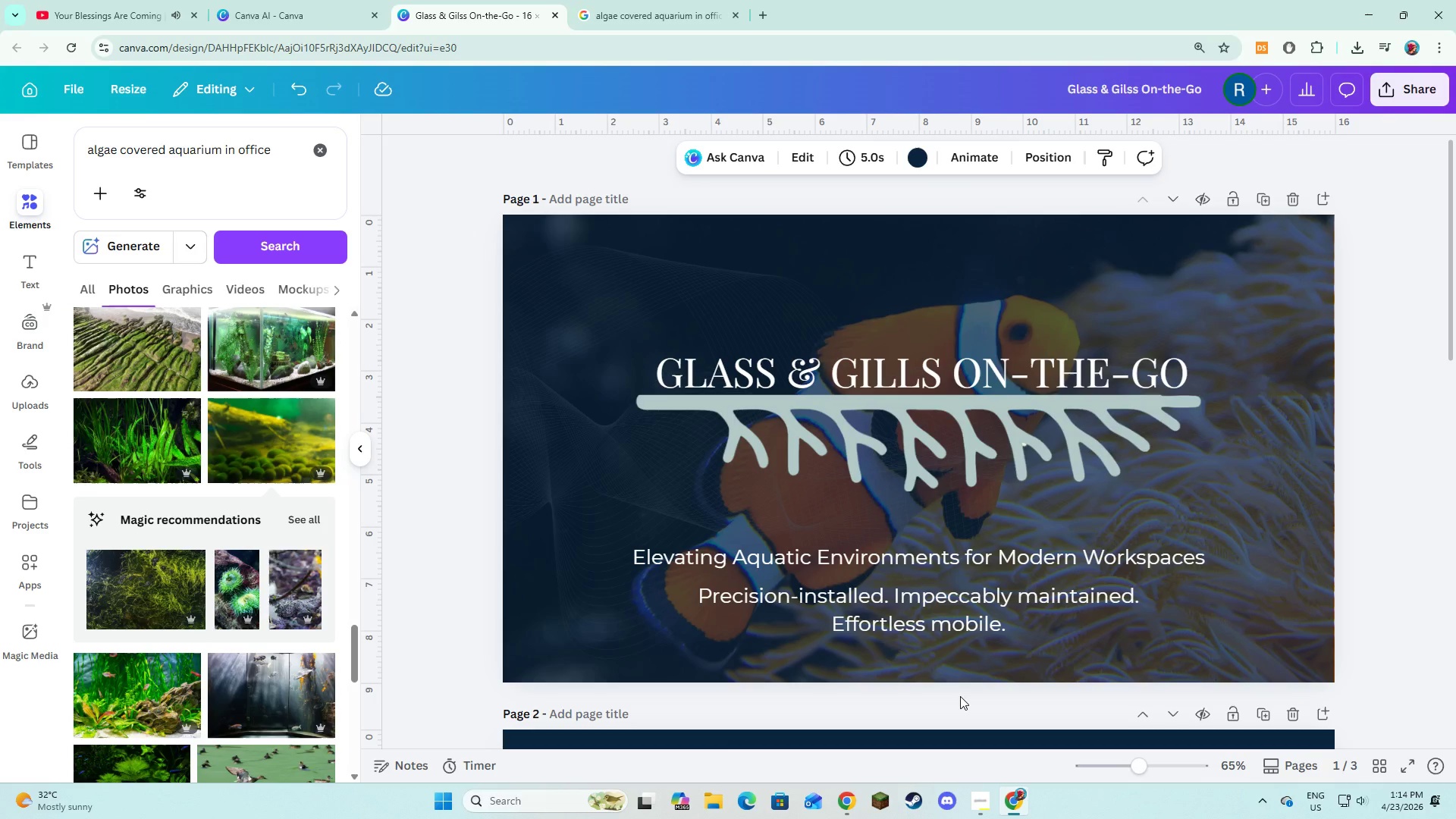 
wait(24.41)
 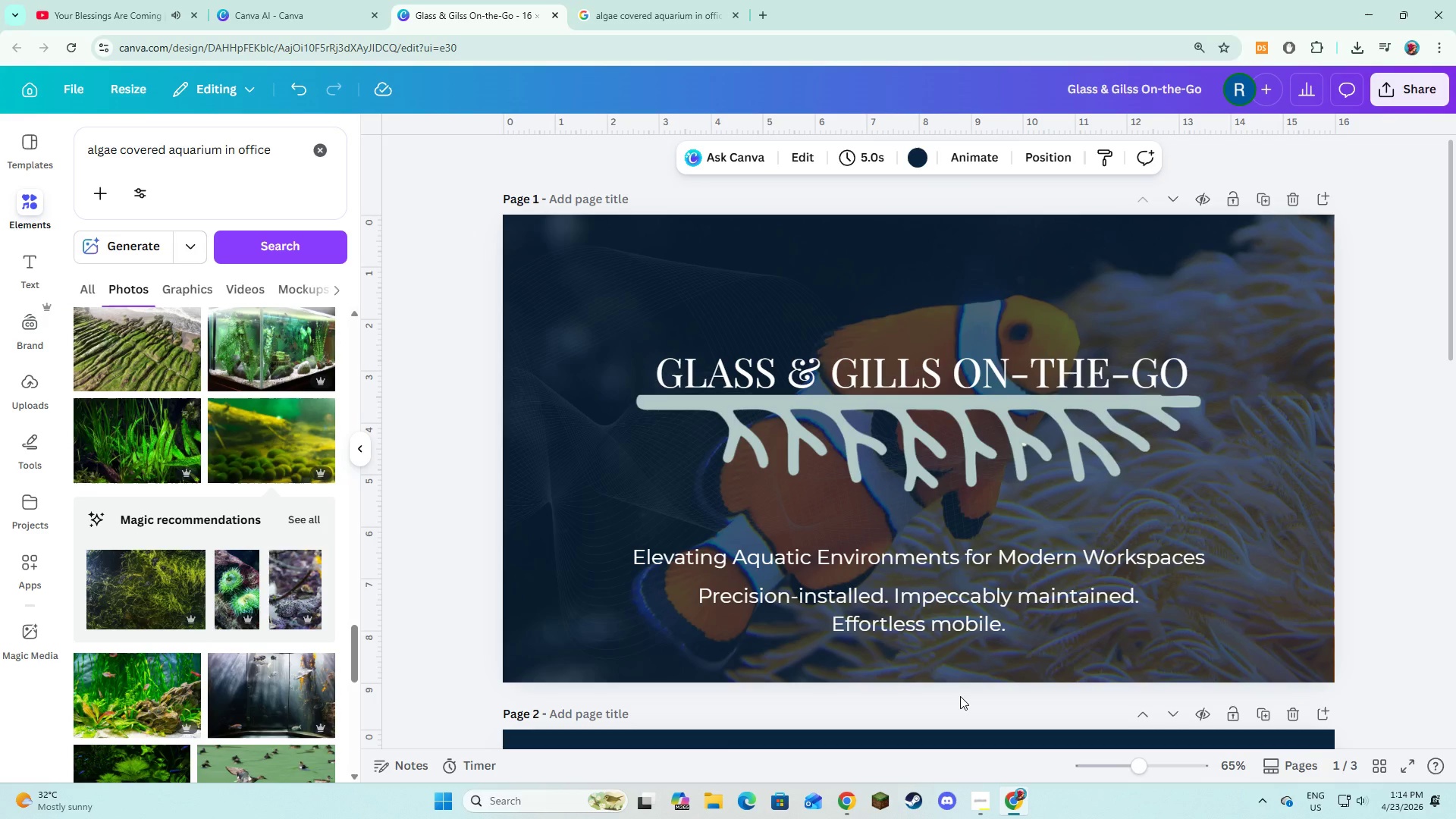 
scroll: coordinate [1026, 484], scroll_direction: down, amount: 14.0
 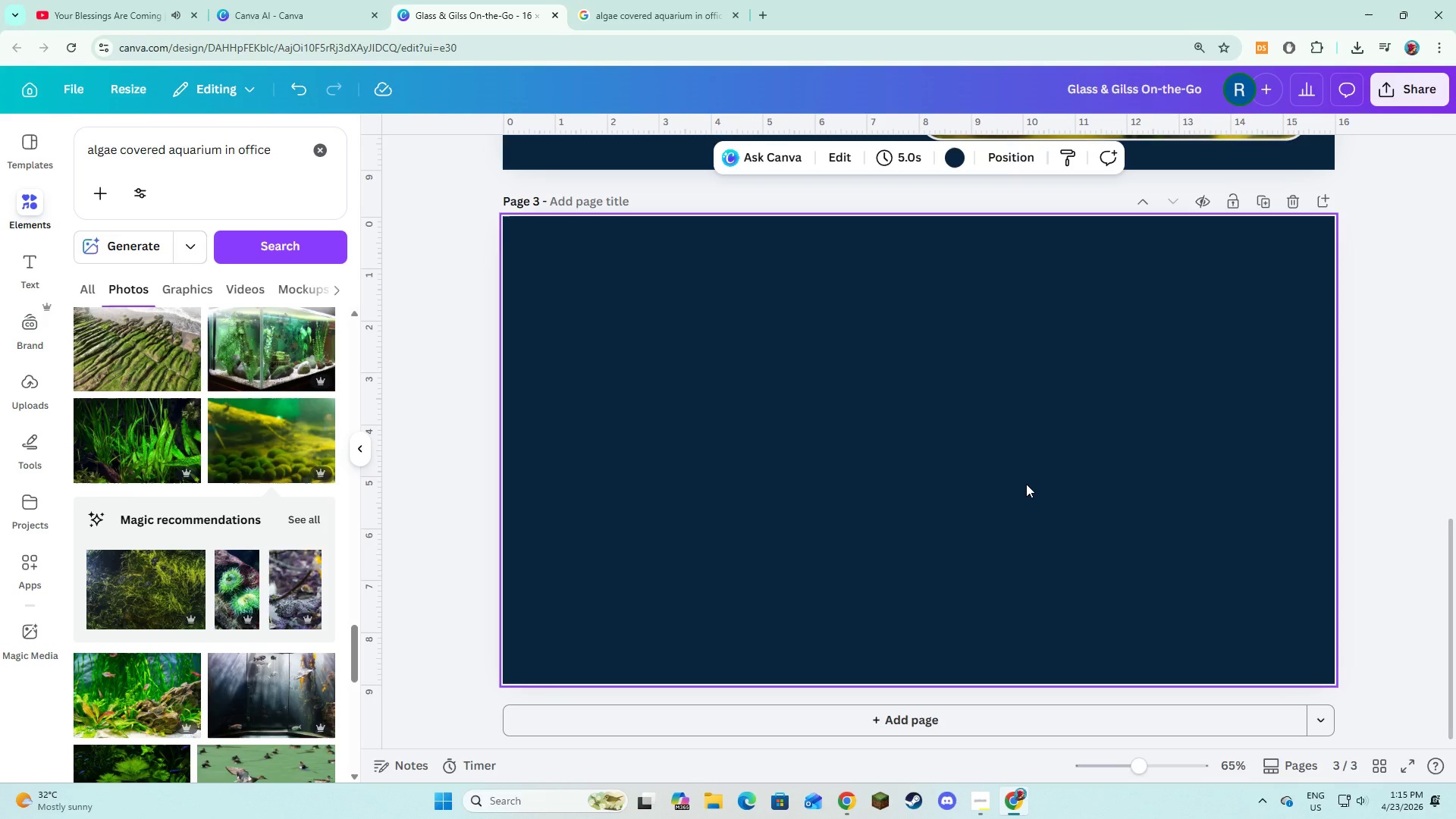 
wait(23.87)
 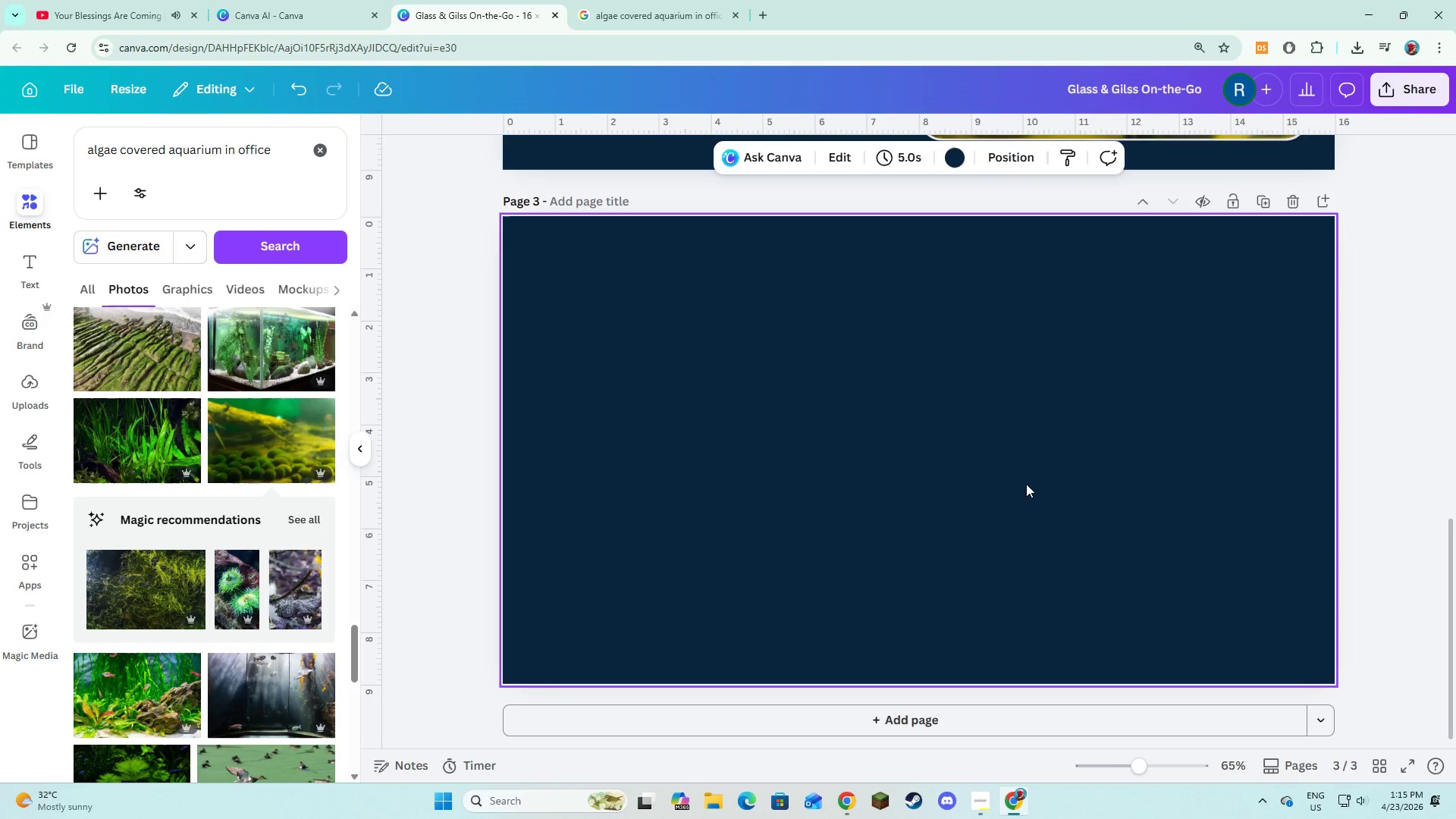 
left_click([29, 268])
 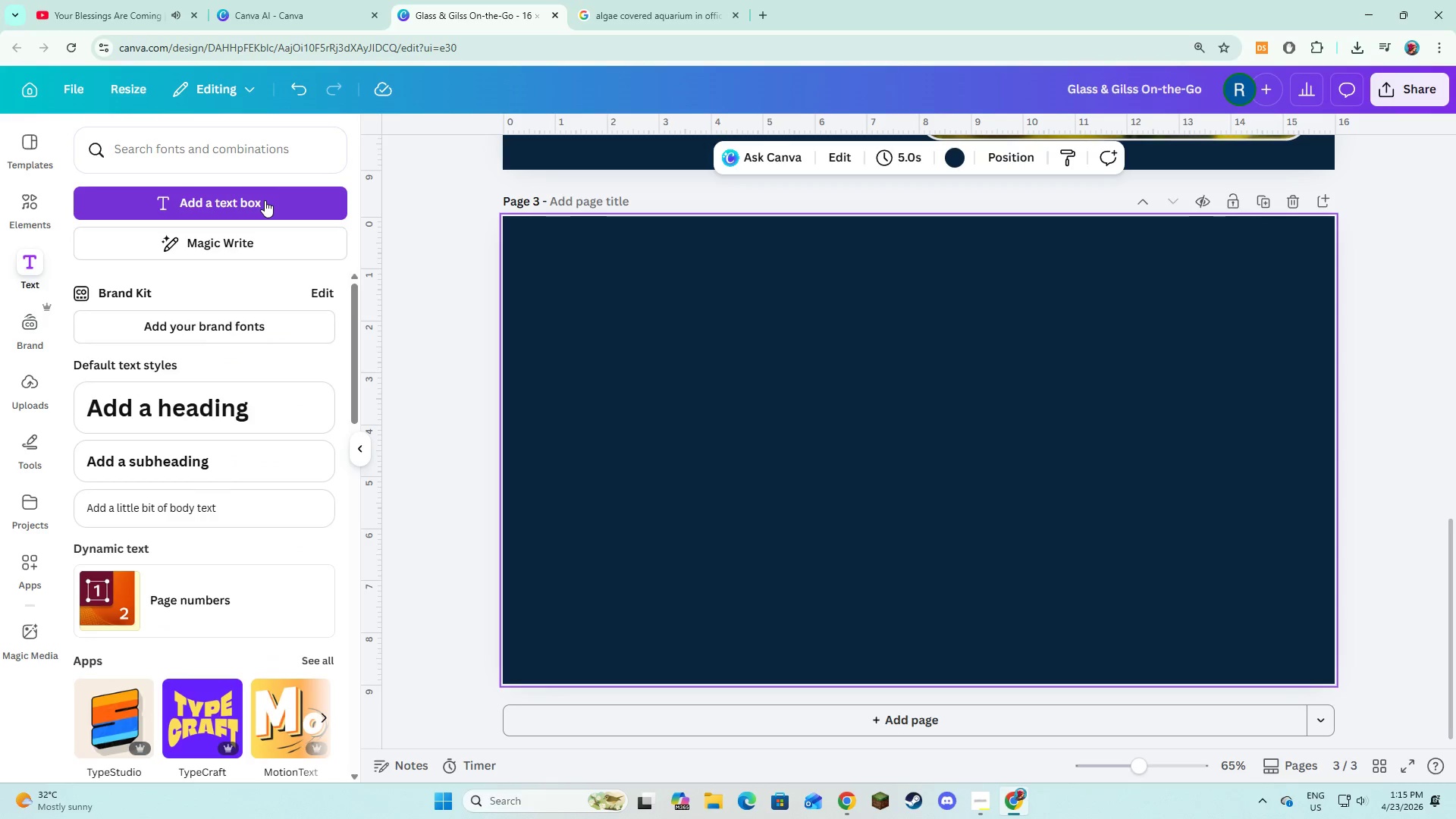 
left_click([265, 200])
 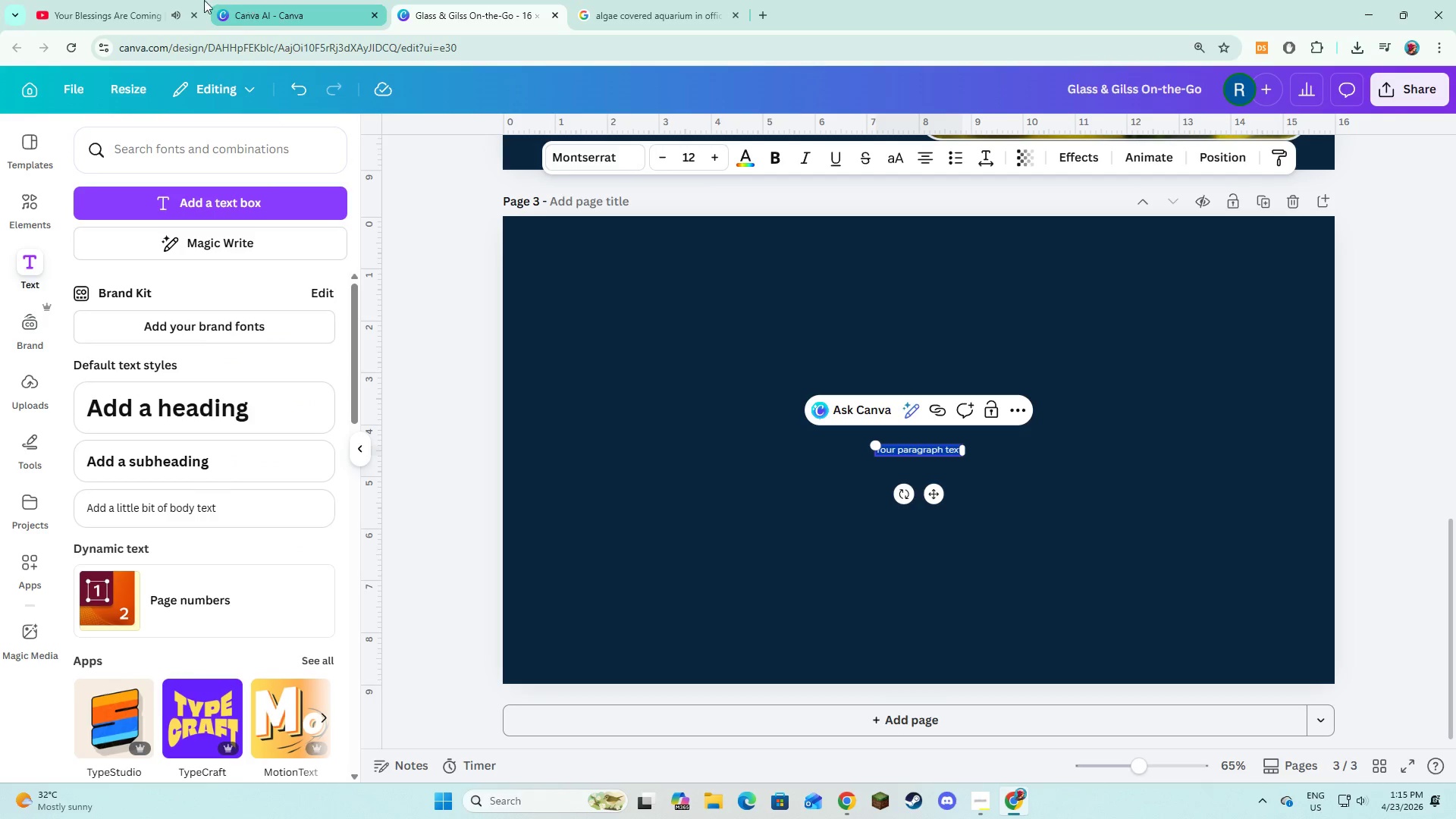 
left_click([118, 0])
 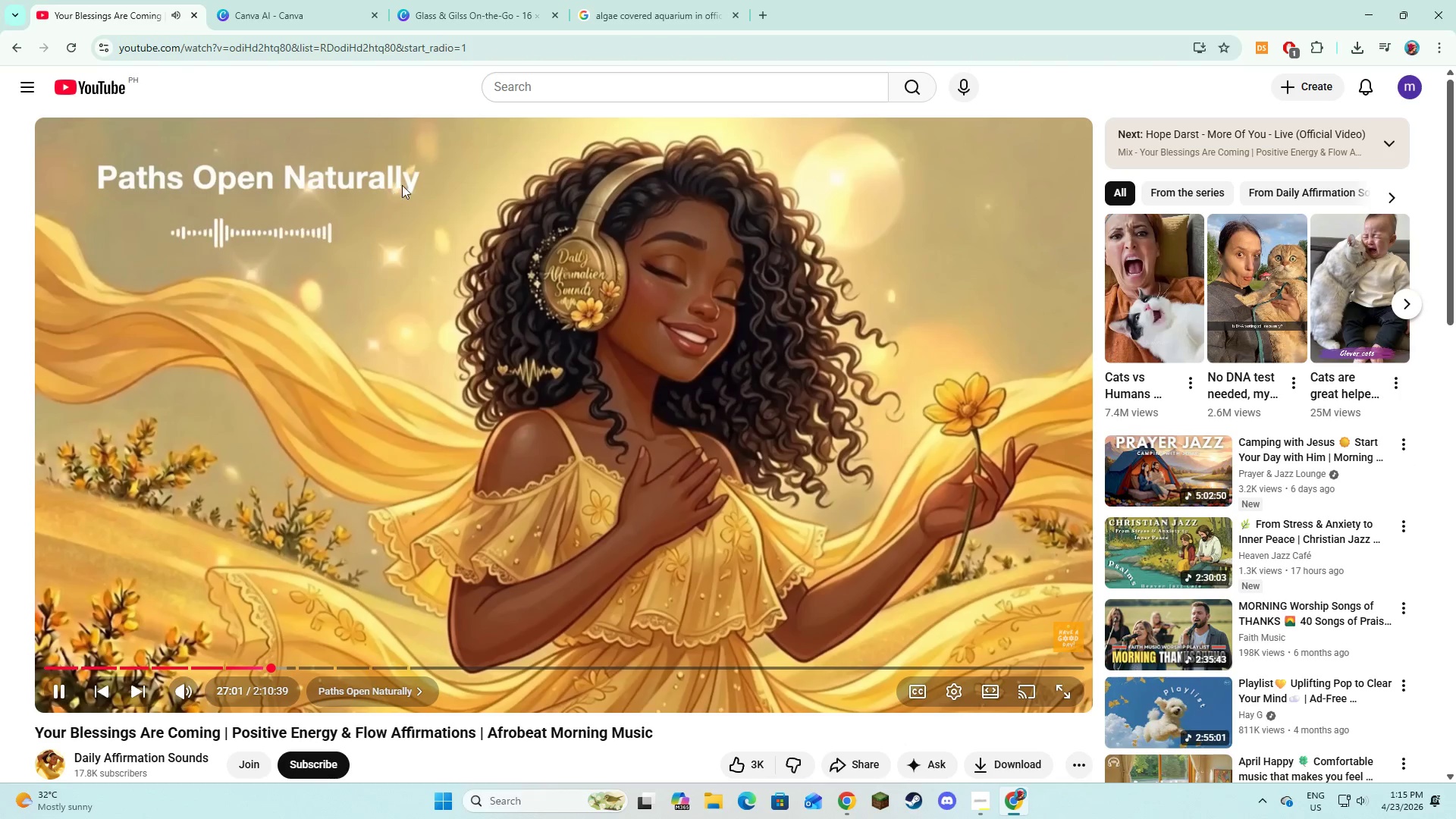 
left_click([111, 86])
 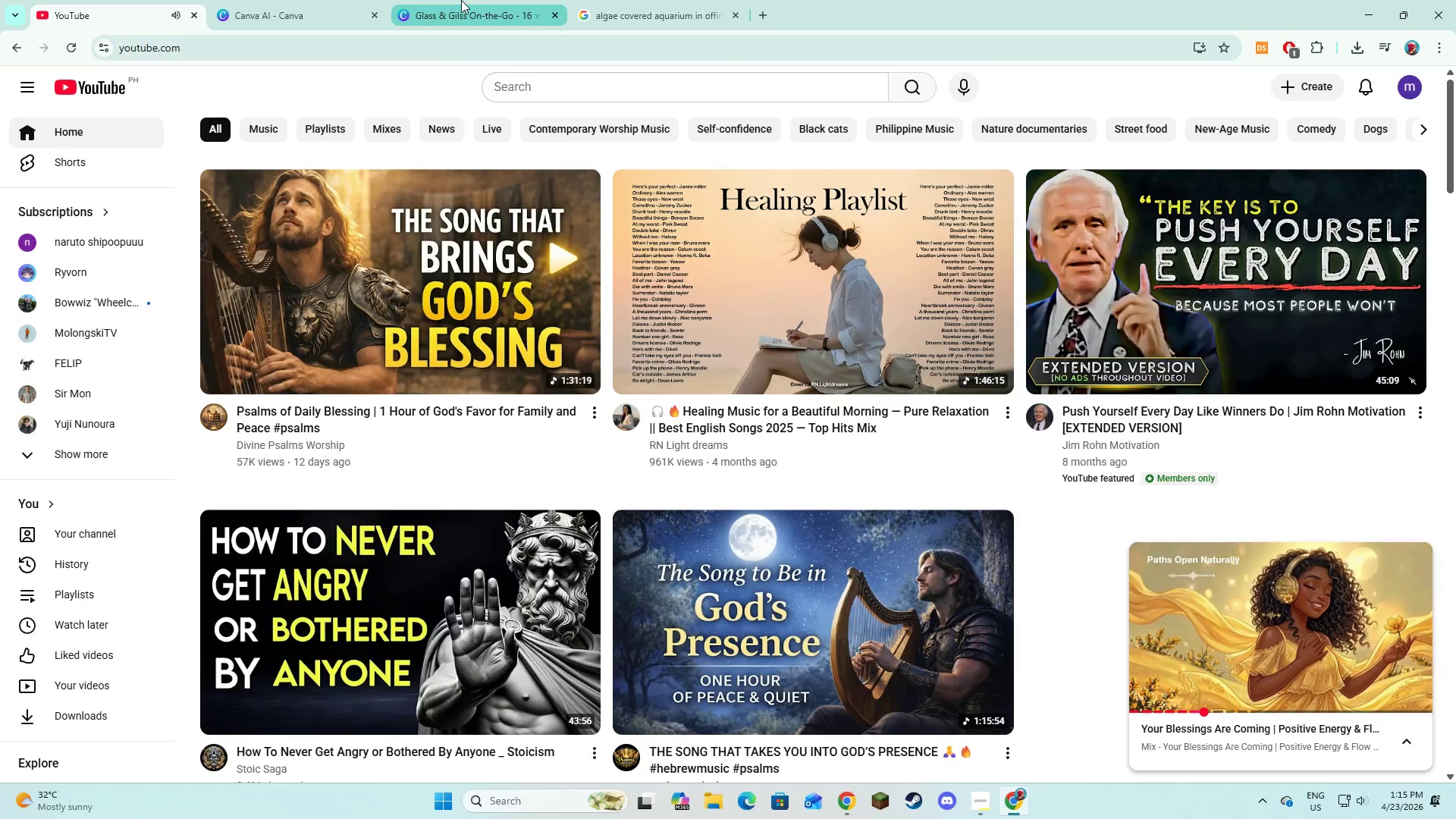 
scroll: coordinate [698, 295], scroll_direction: down, amount: 28.0
 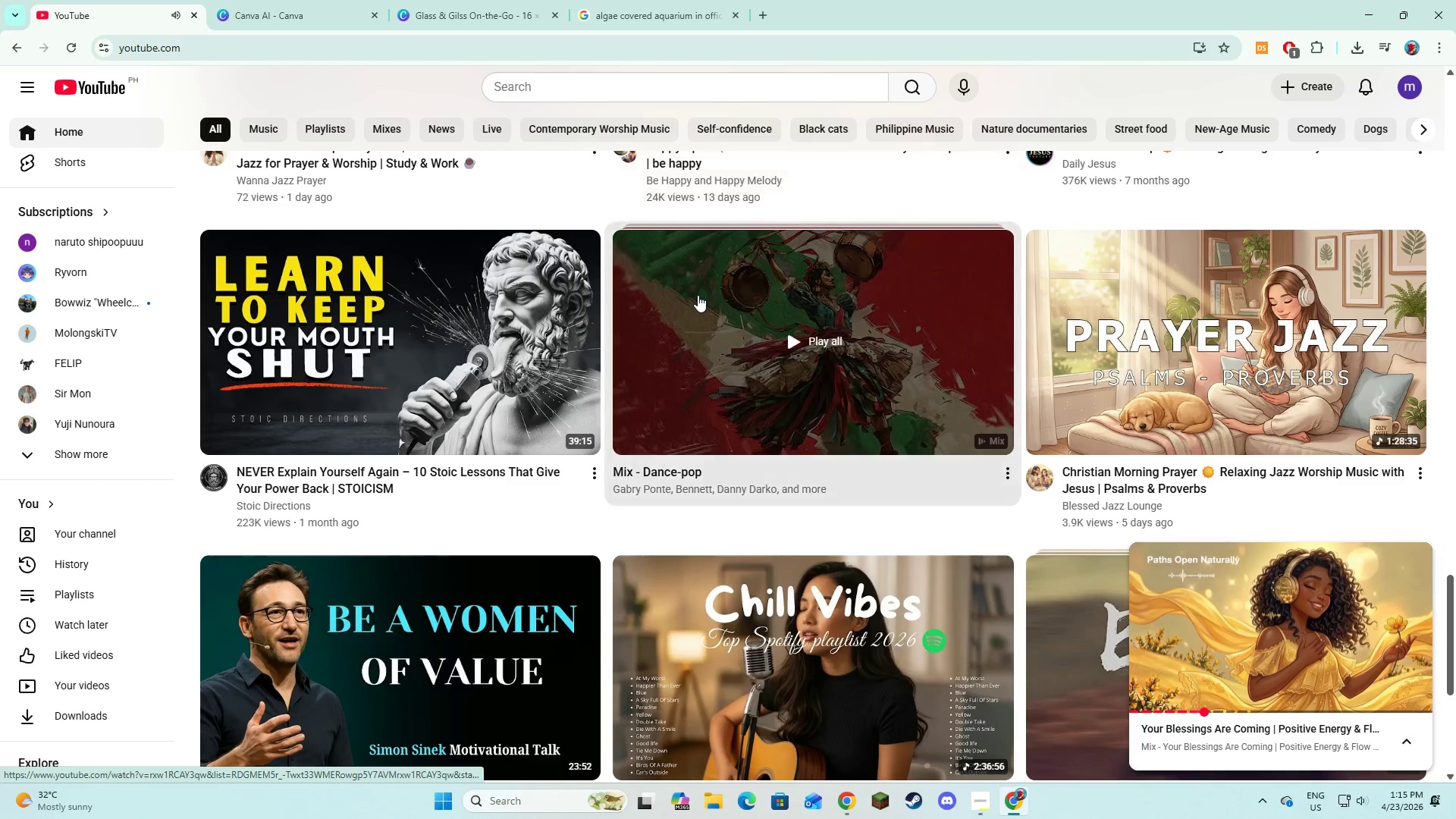 
left_click([766, 275])
 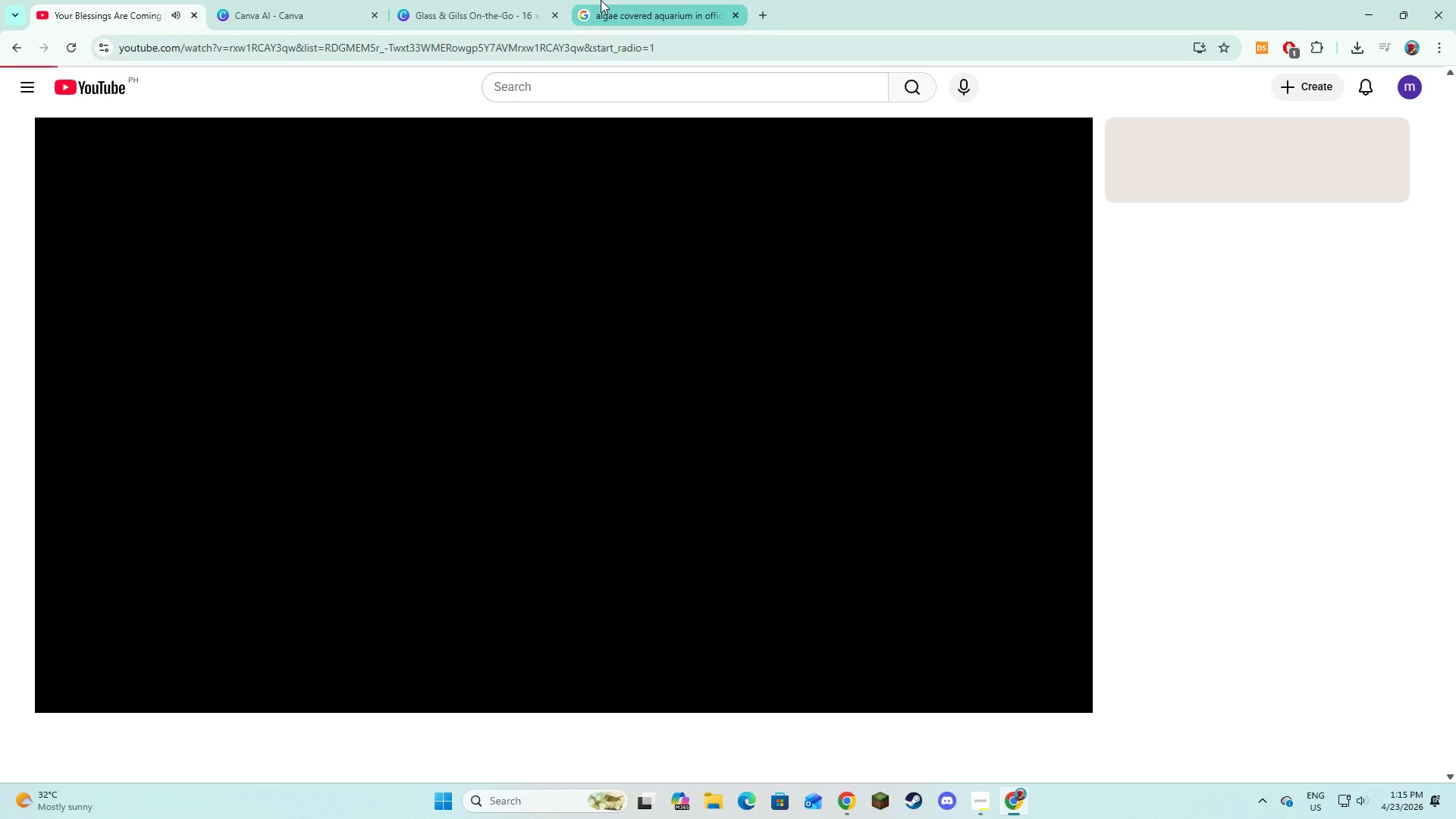 
left_click([604, 0])
 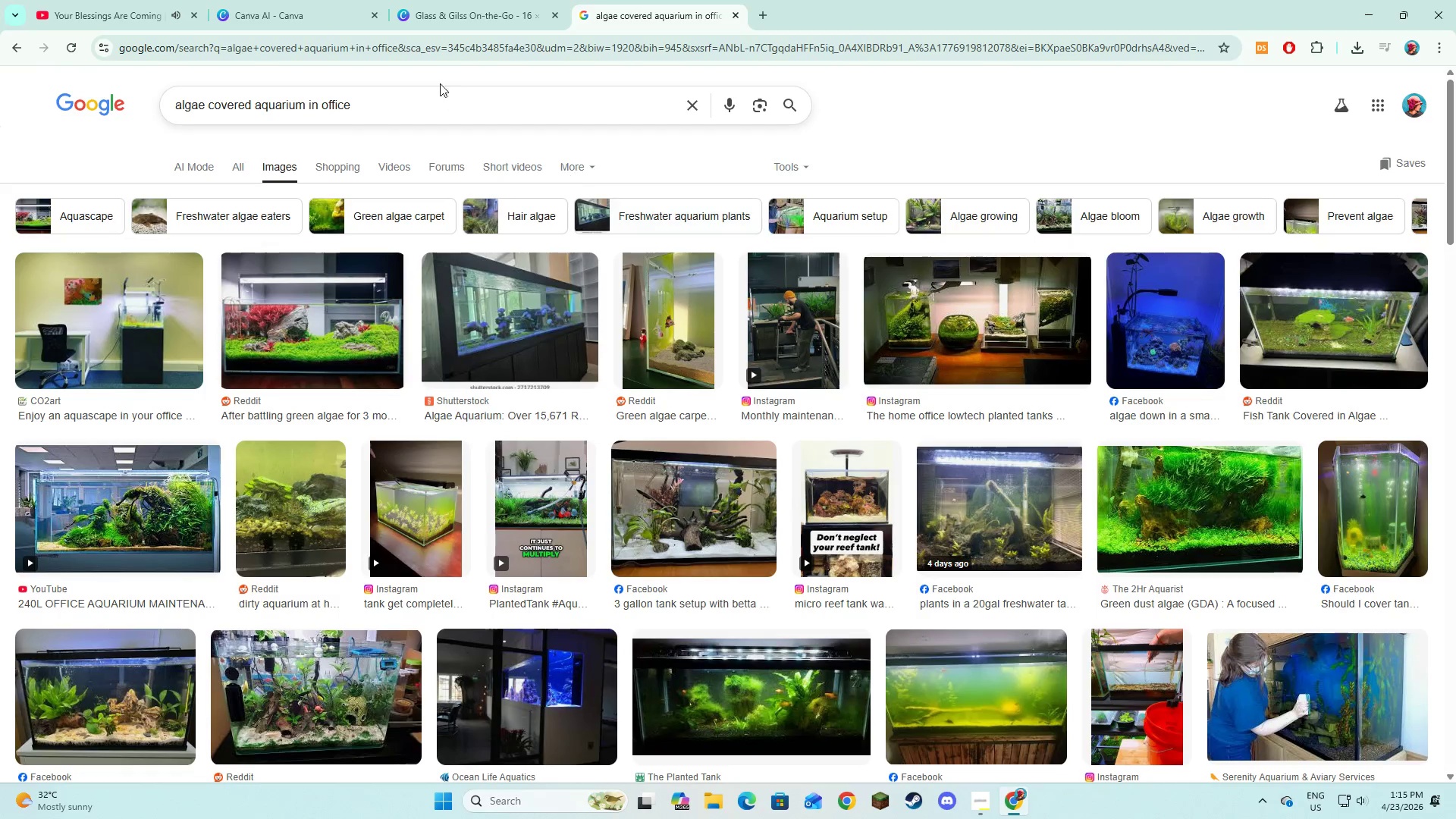 
left_click([441, 0])
 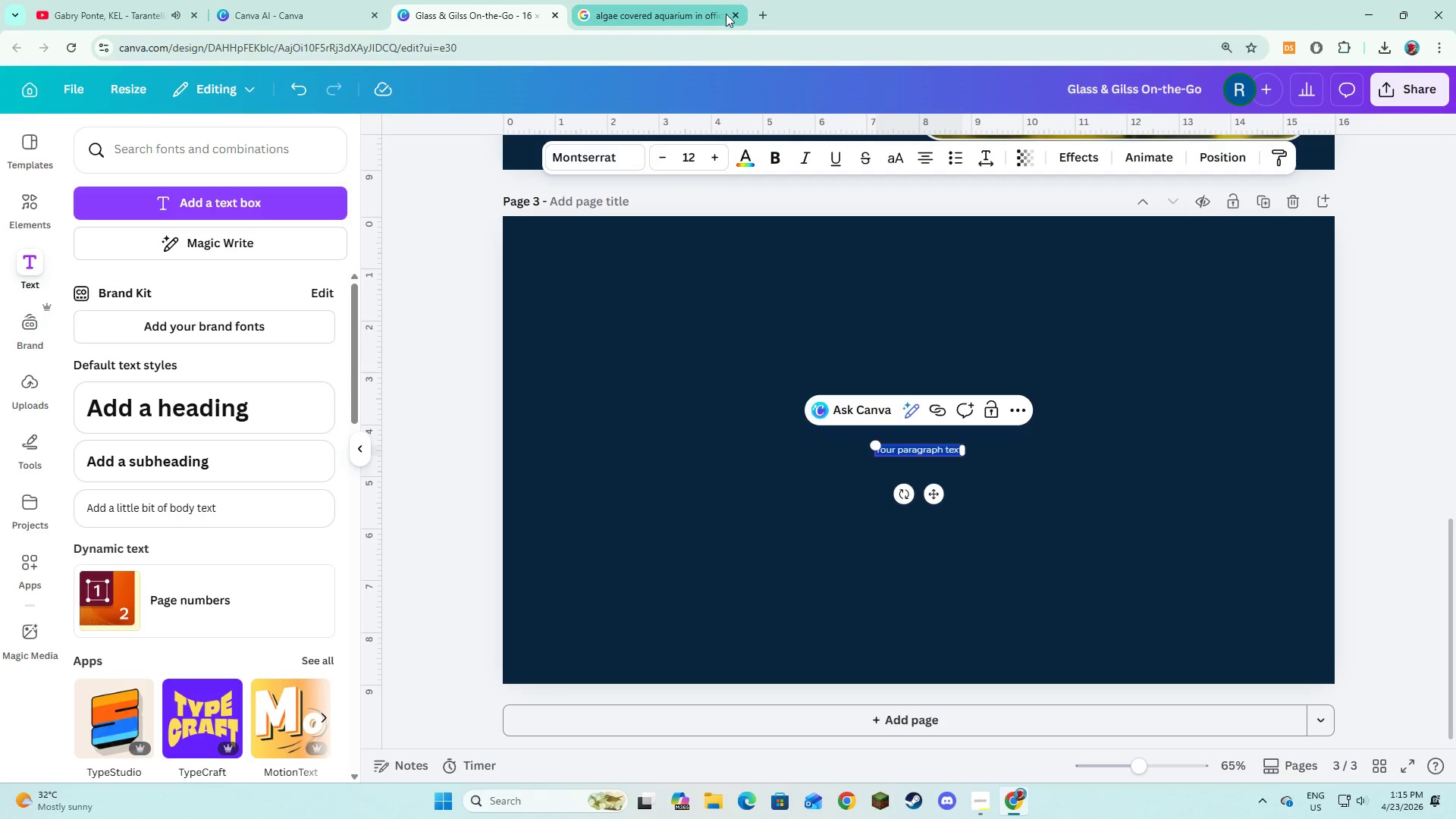 
left_click([733, 15])
 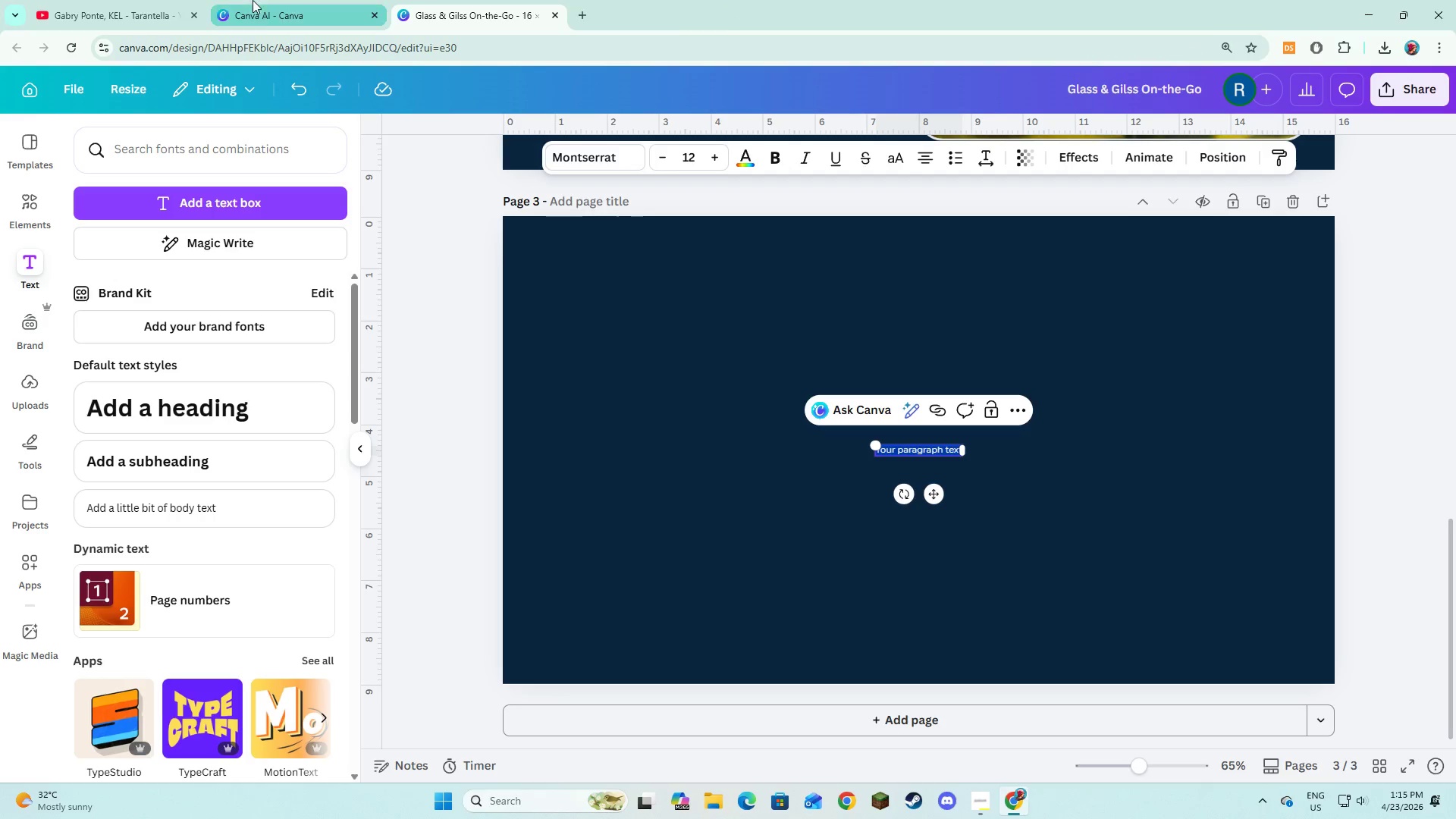 
left_click([118, 0])
 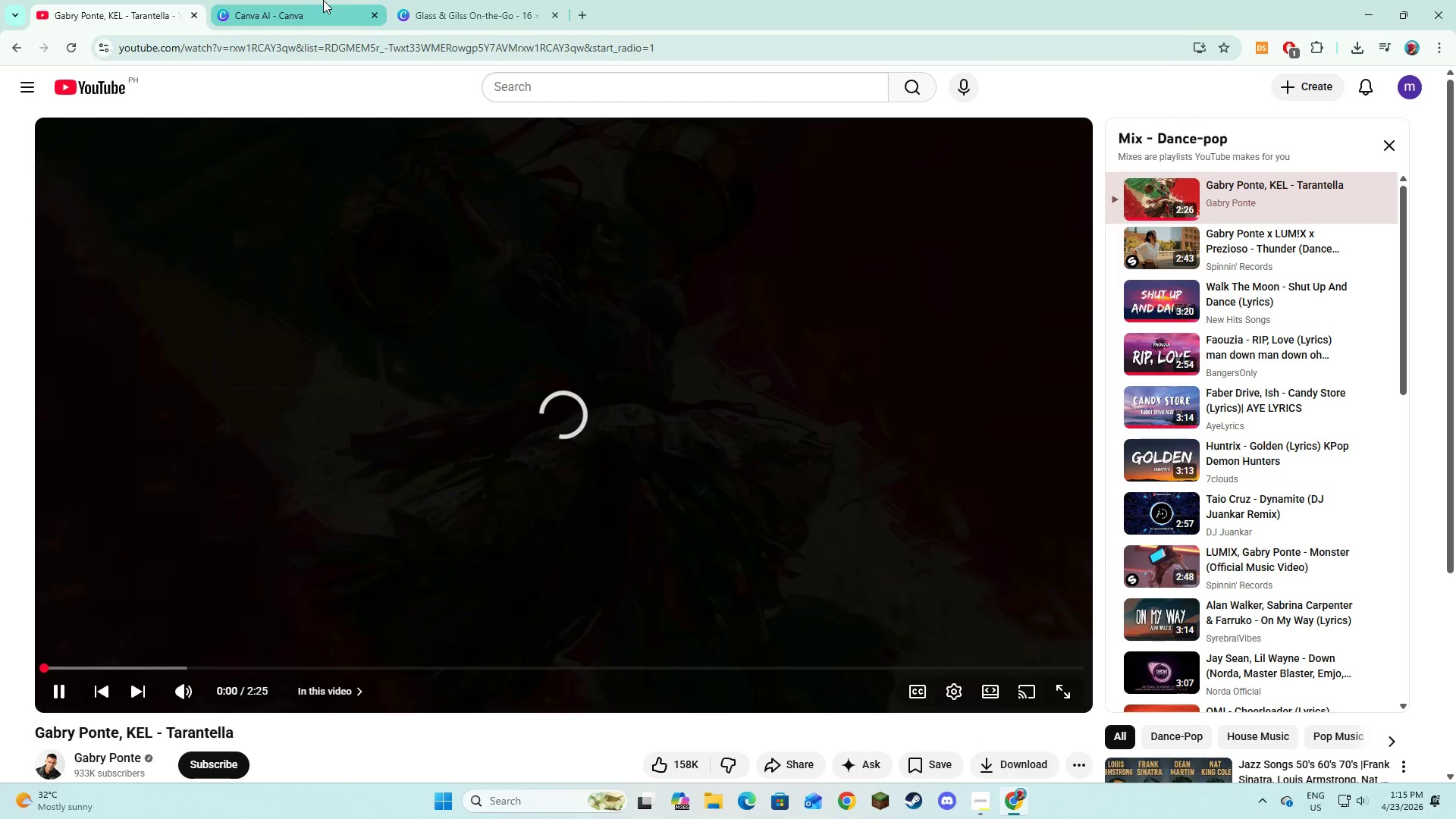 
left_click([374, 0])
 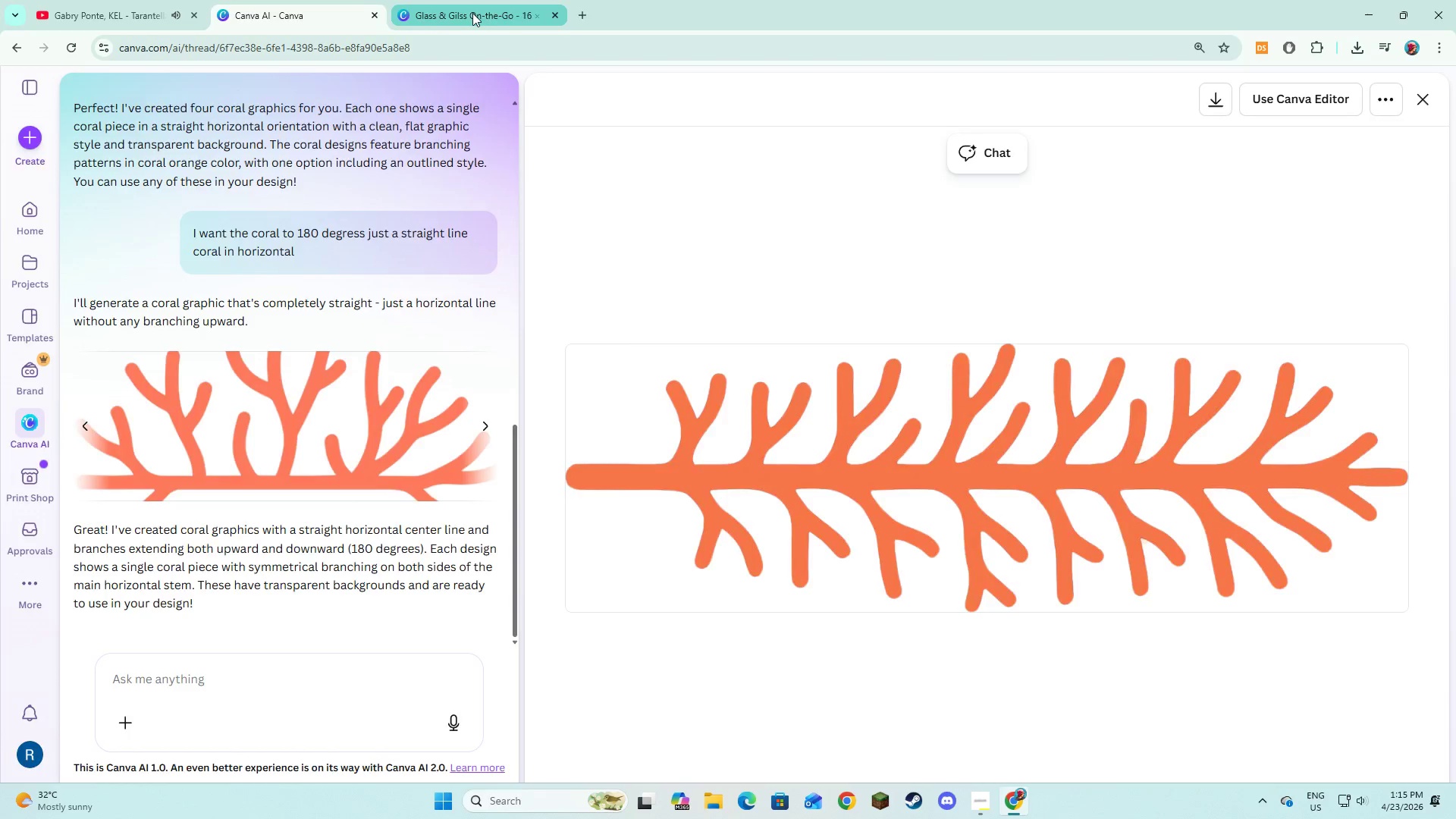 
left_click([472, 13])
 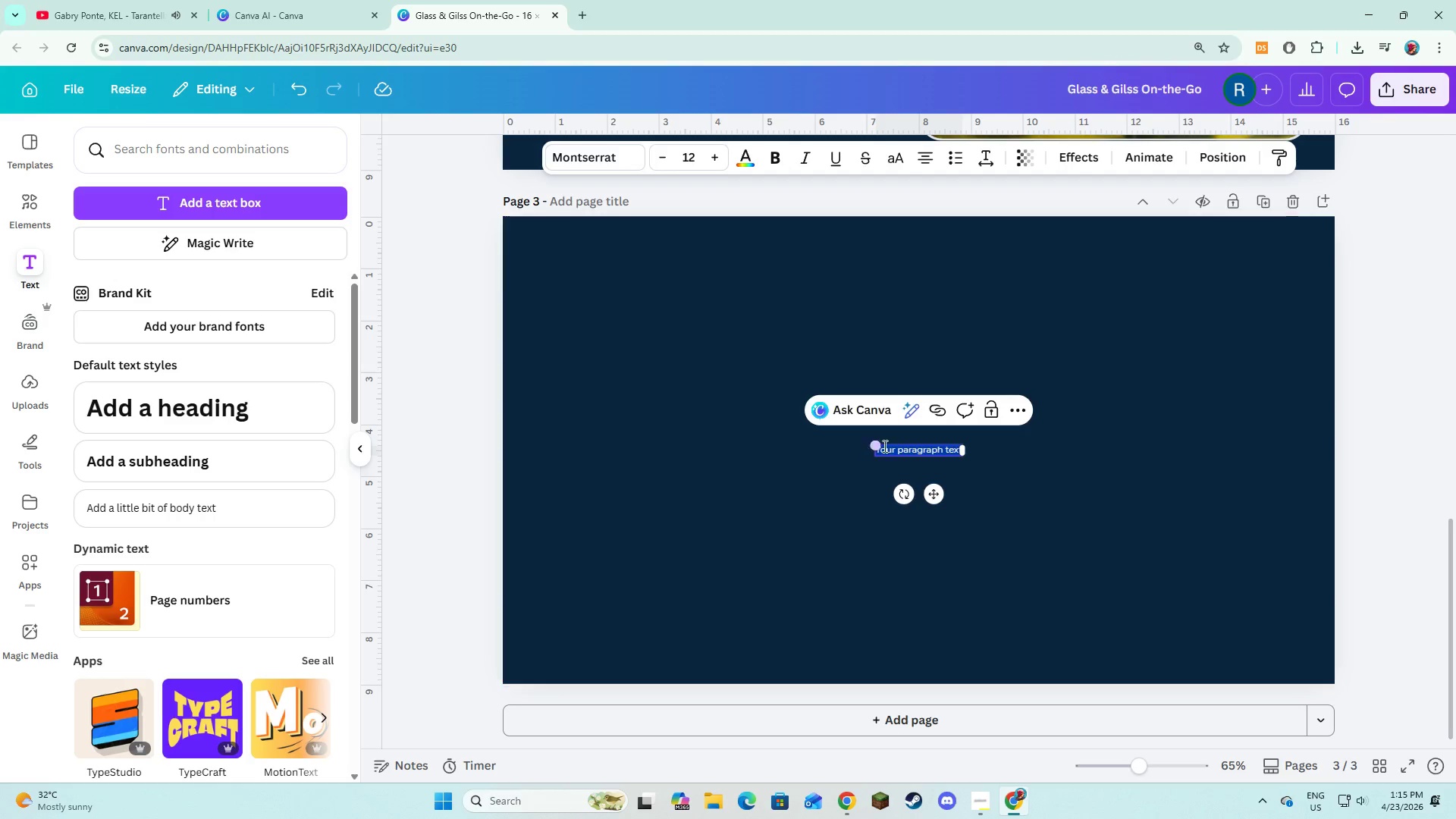 
left_click([899, 450])
 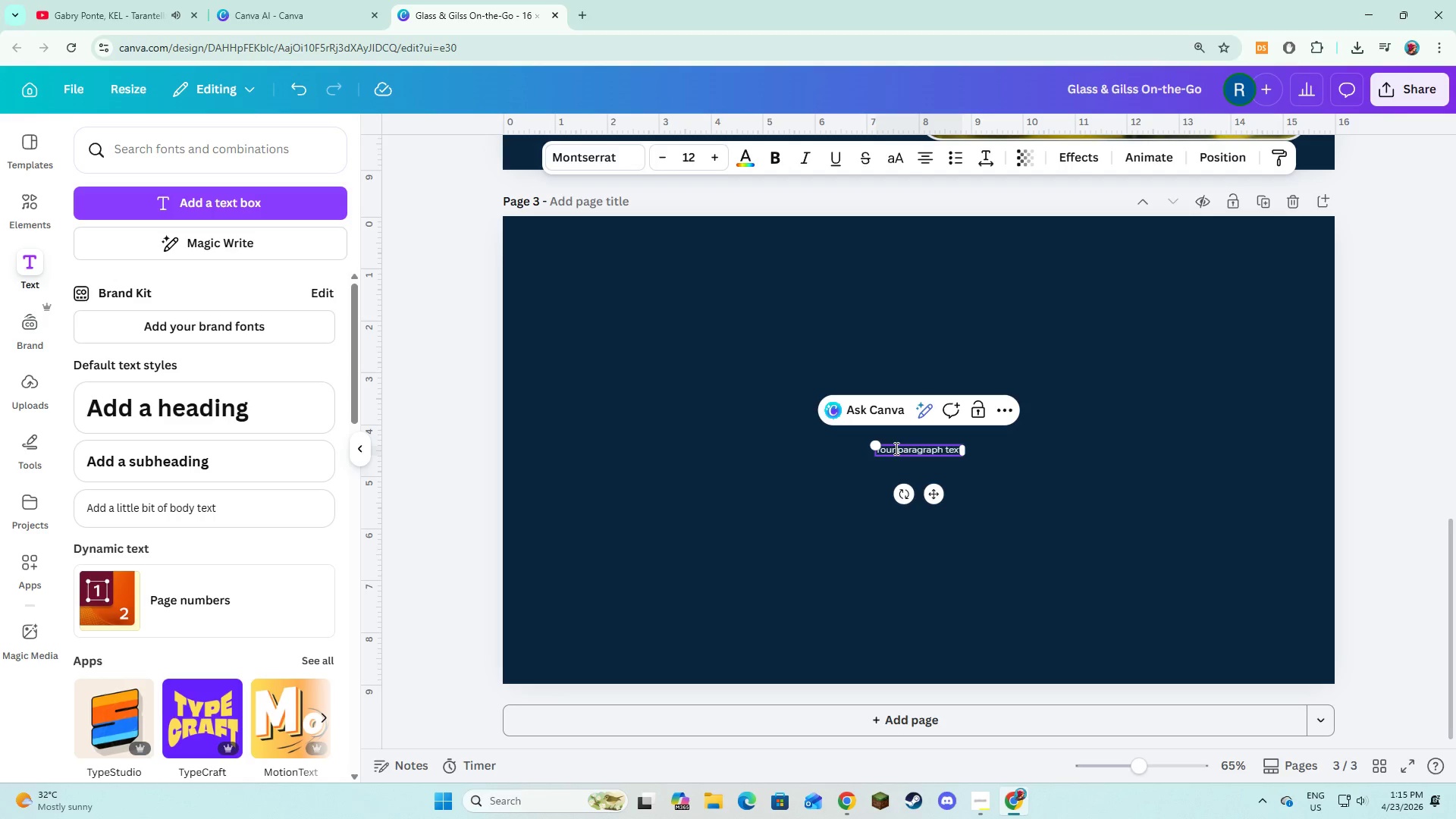 
key(Control+A)
 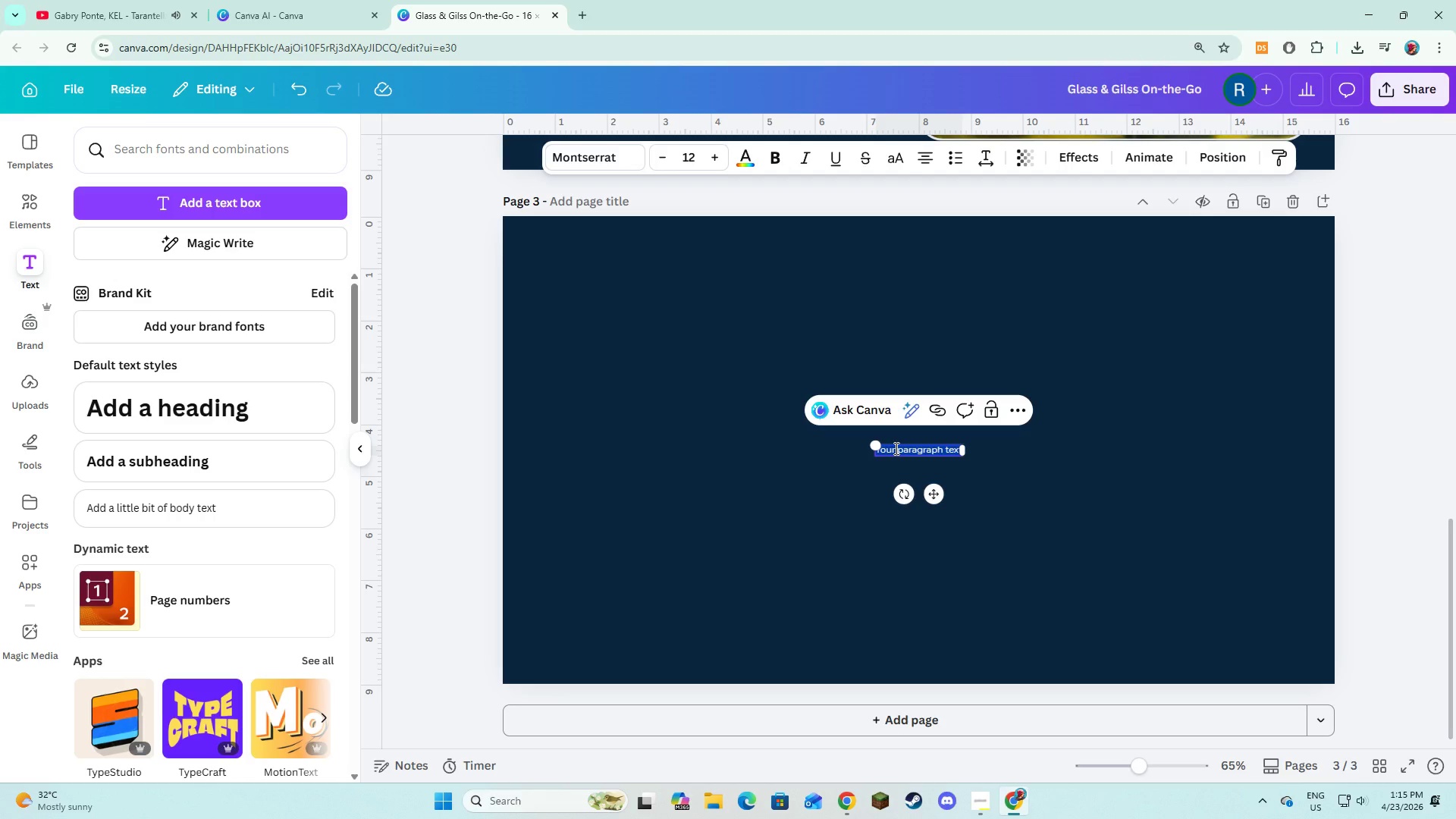 
type(A Mon)
key(Backspace)
type(bile Aquarium lab)
key(Backspace)
key(Backspace)
key(Backspace)
type(Laboratory)
 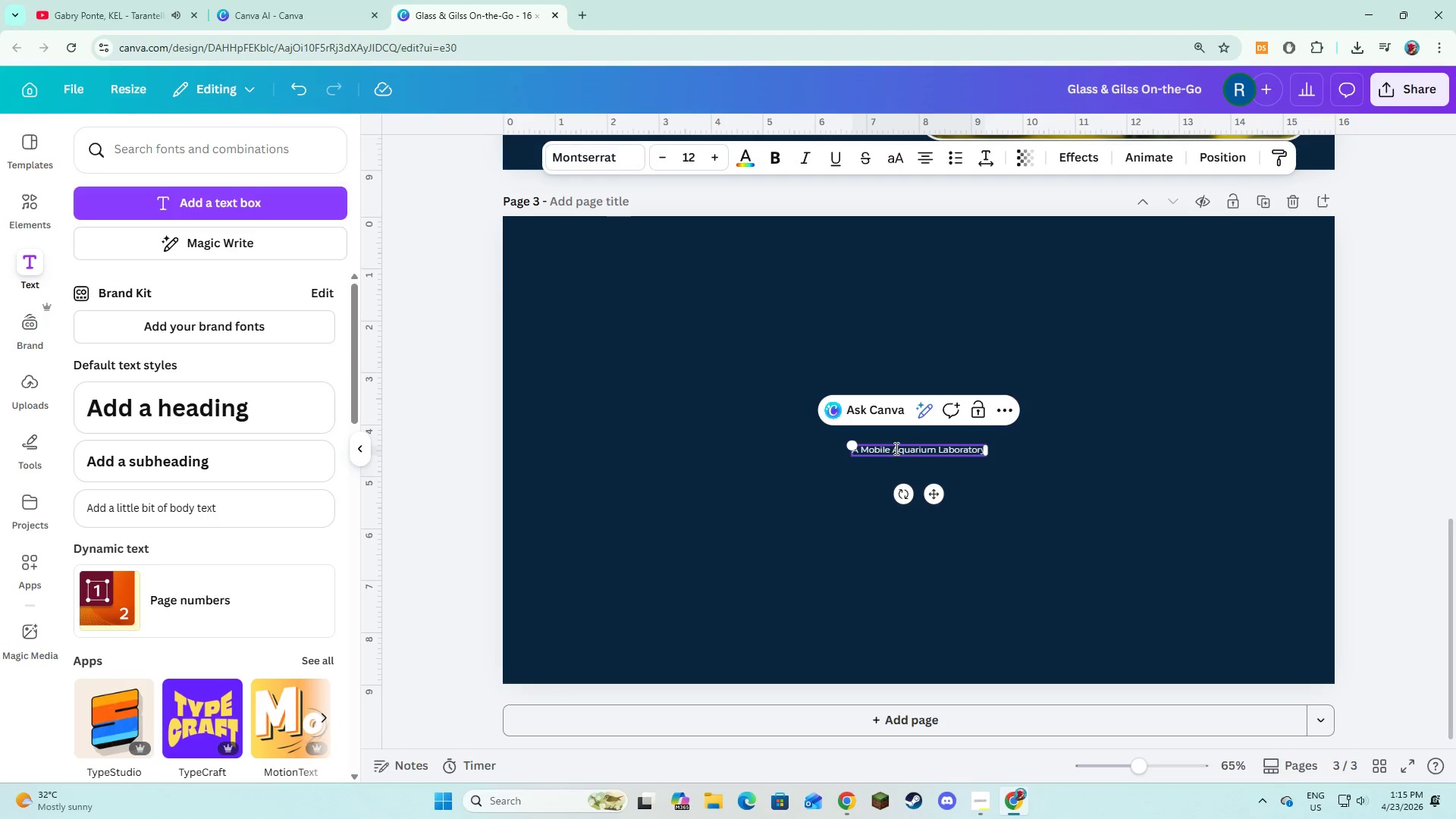 
key(Control+A)
 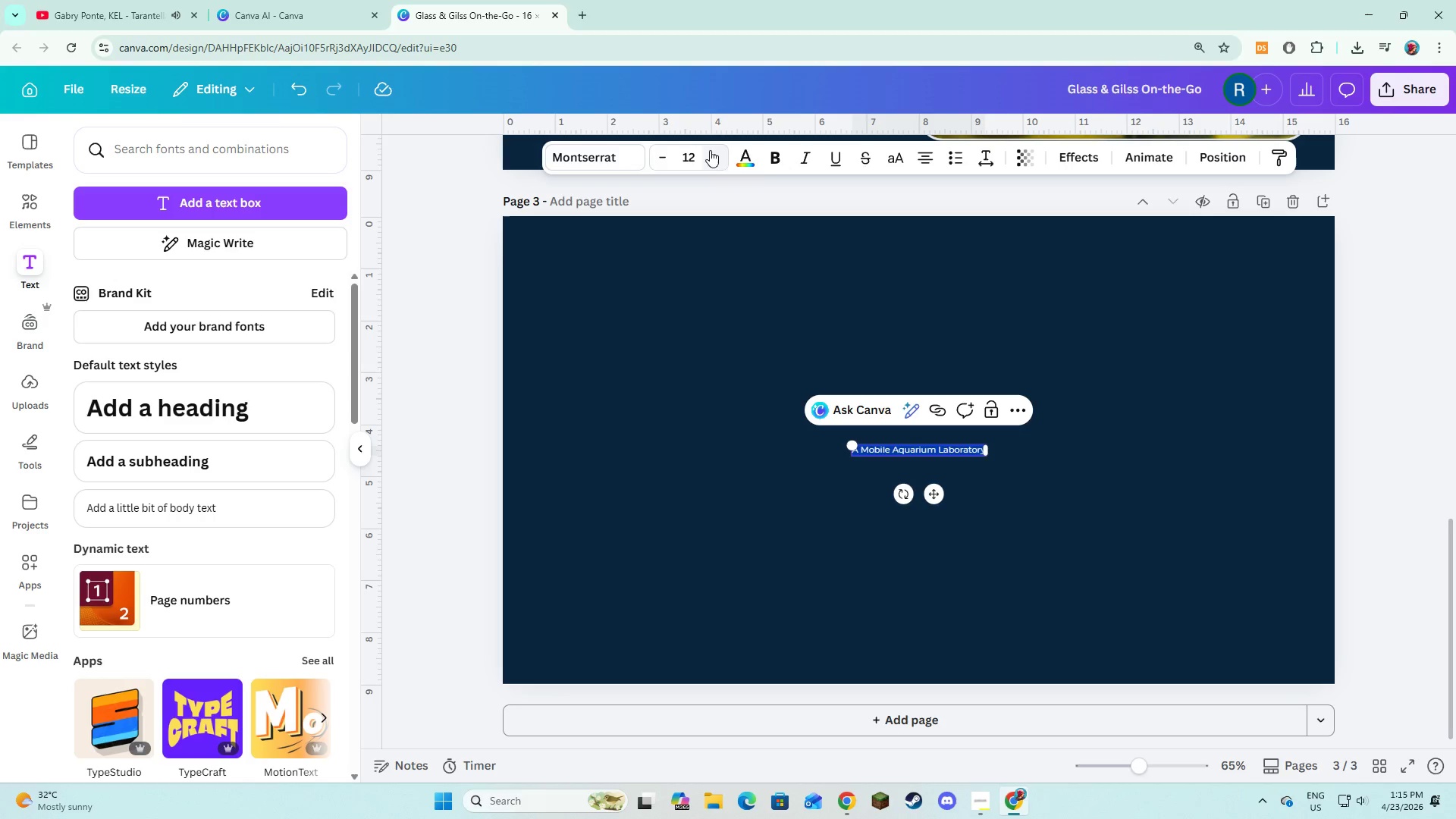 
double_click([717, 151])
 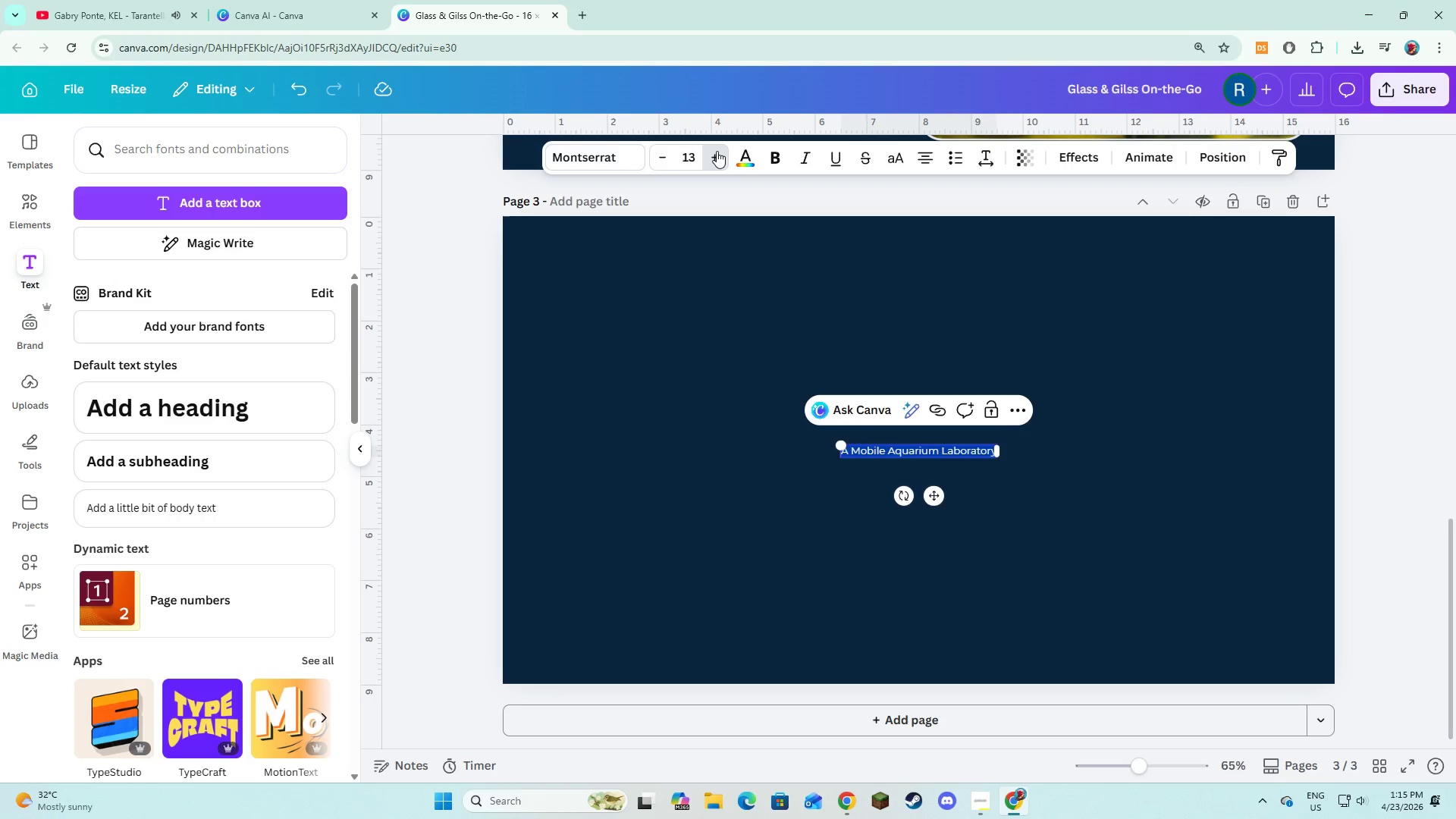 
triple_click([717, 151])
 